 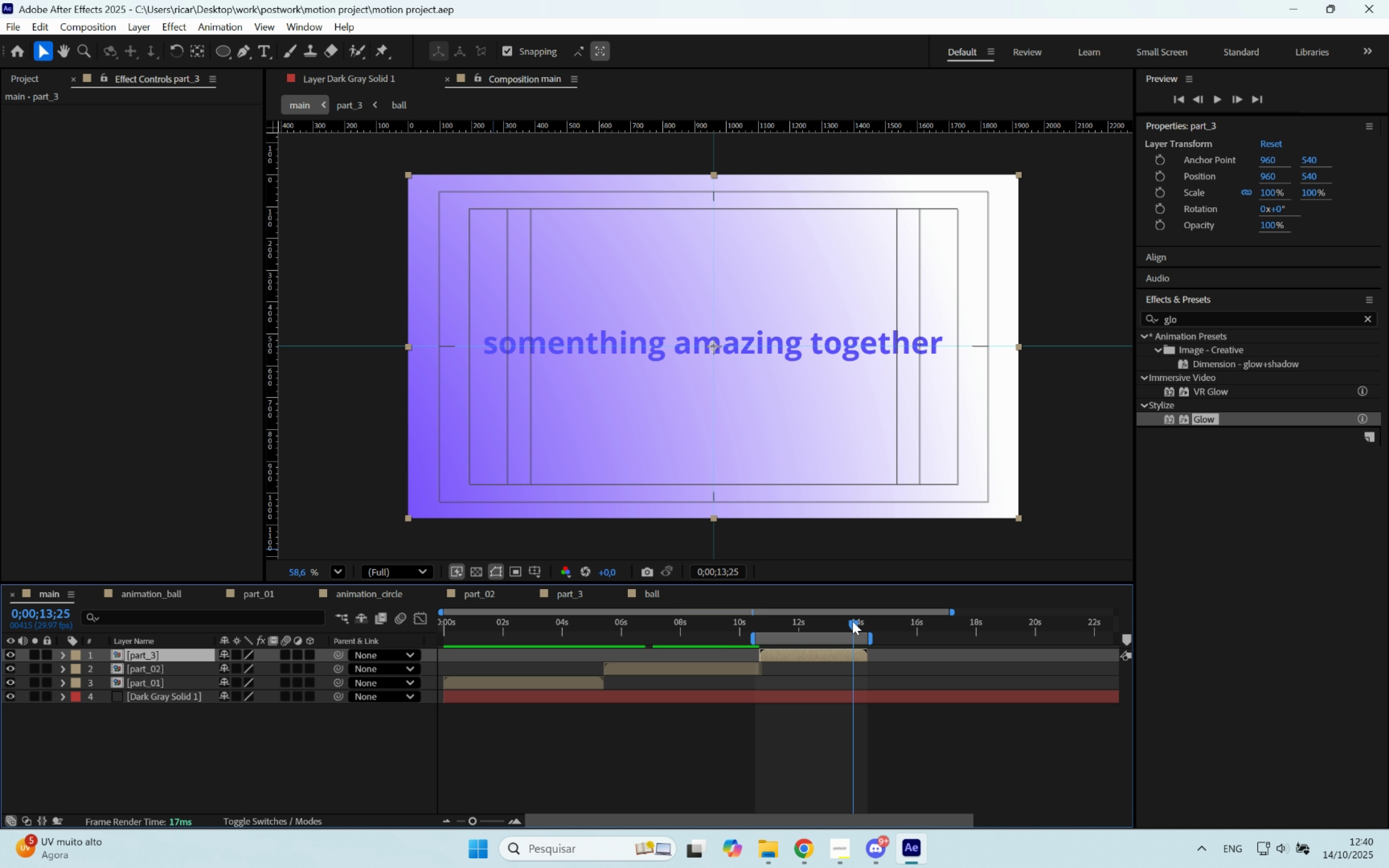 
left_click([904, 789])
 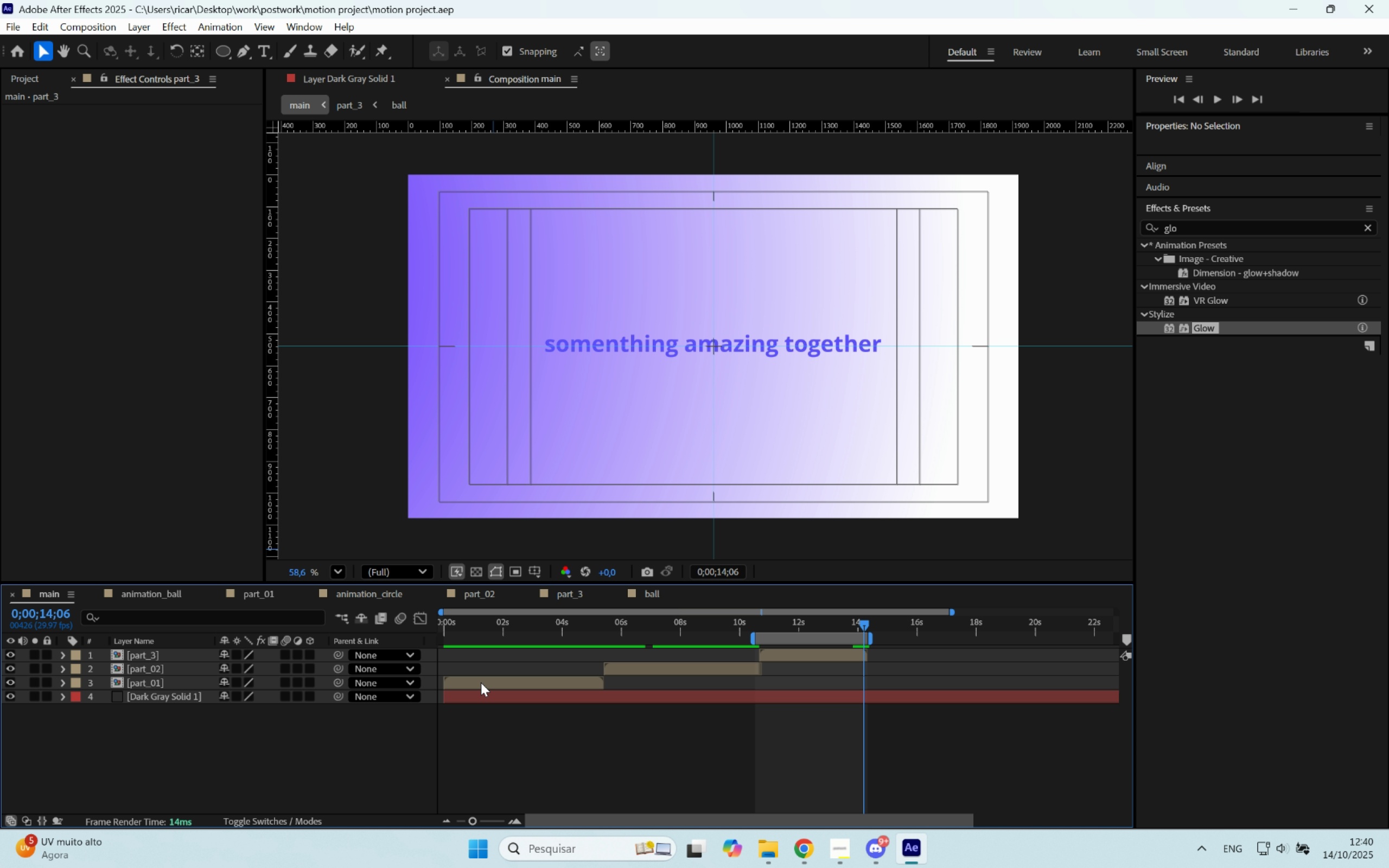 
double_click([481, 682])
 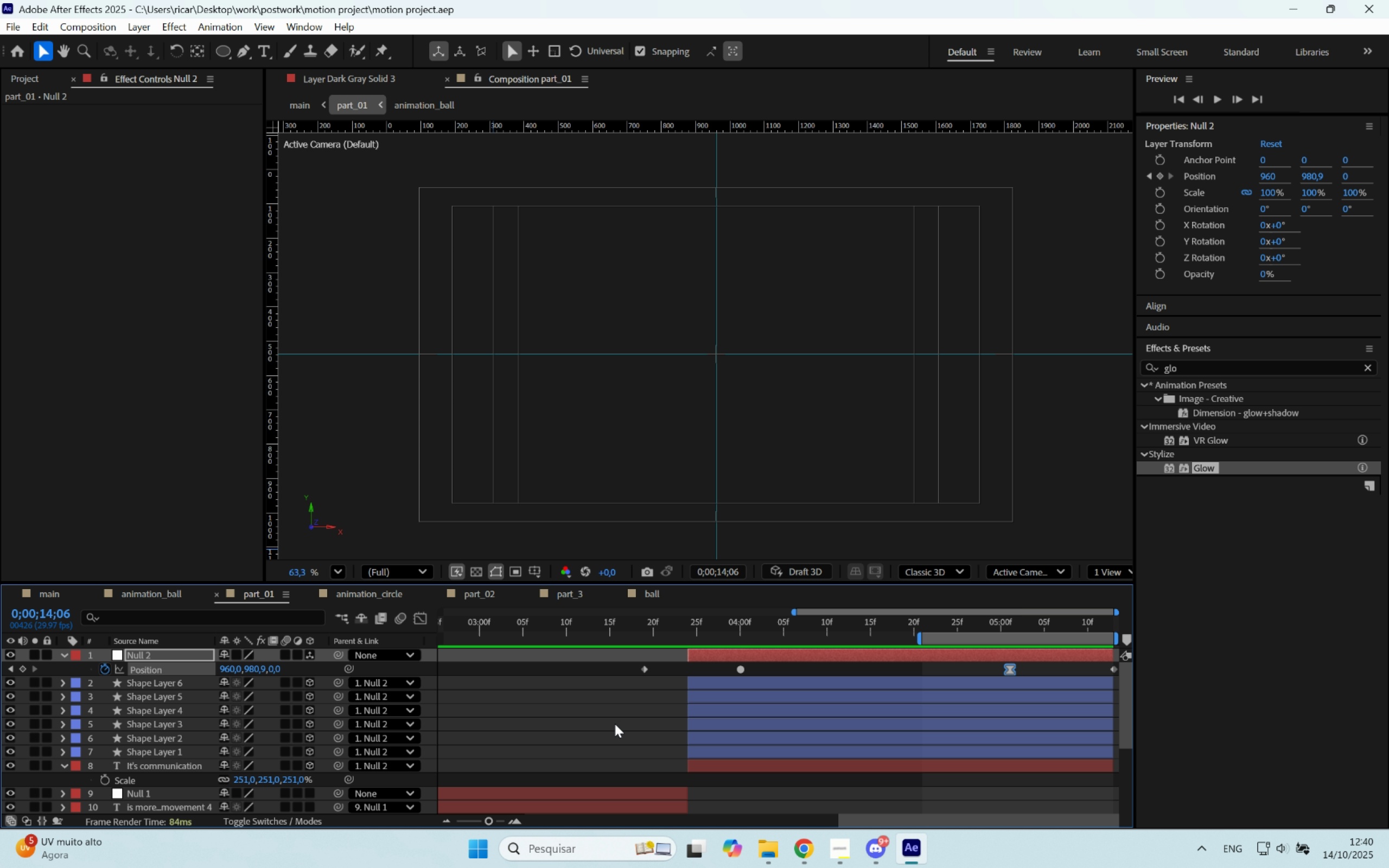 
scroll: coordinate [531, 773], scroll_direction: down, amount: 9.0
 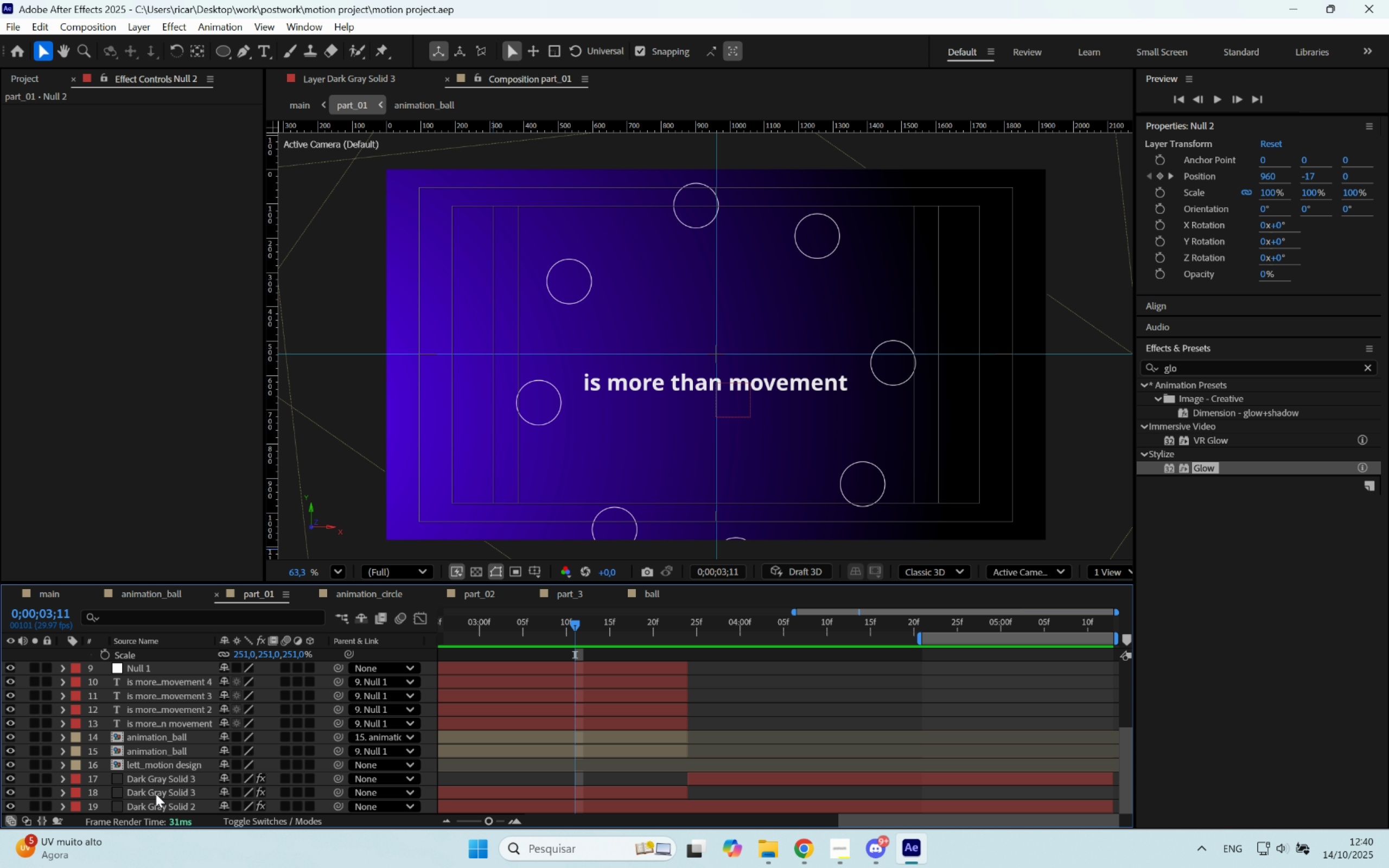 
left_click([156, 795])
 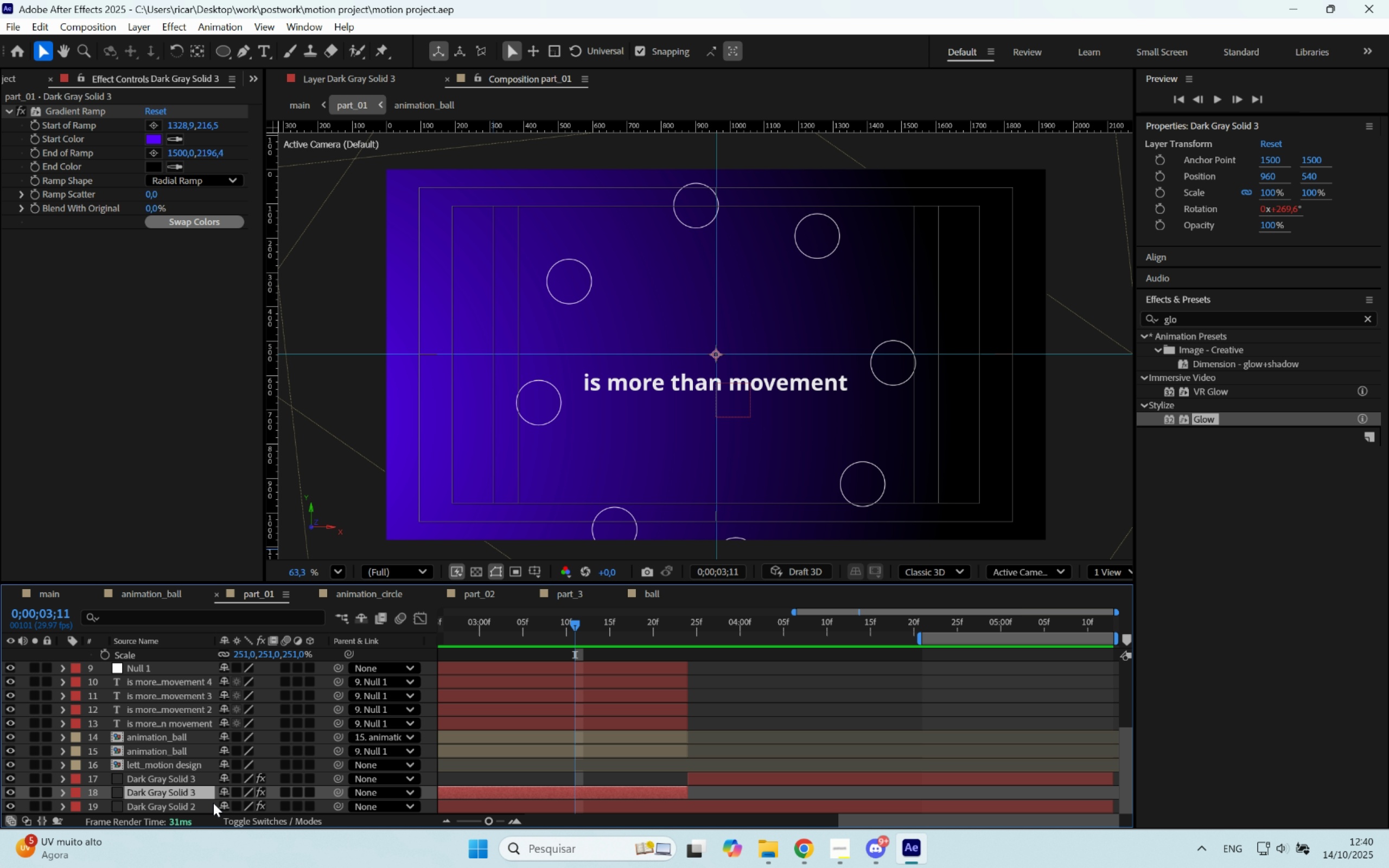 
key(Control+C)
 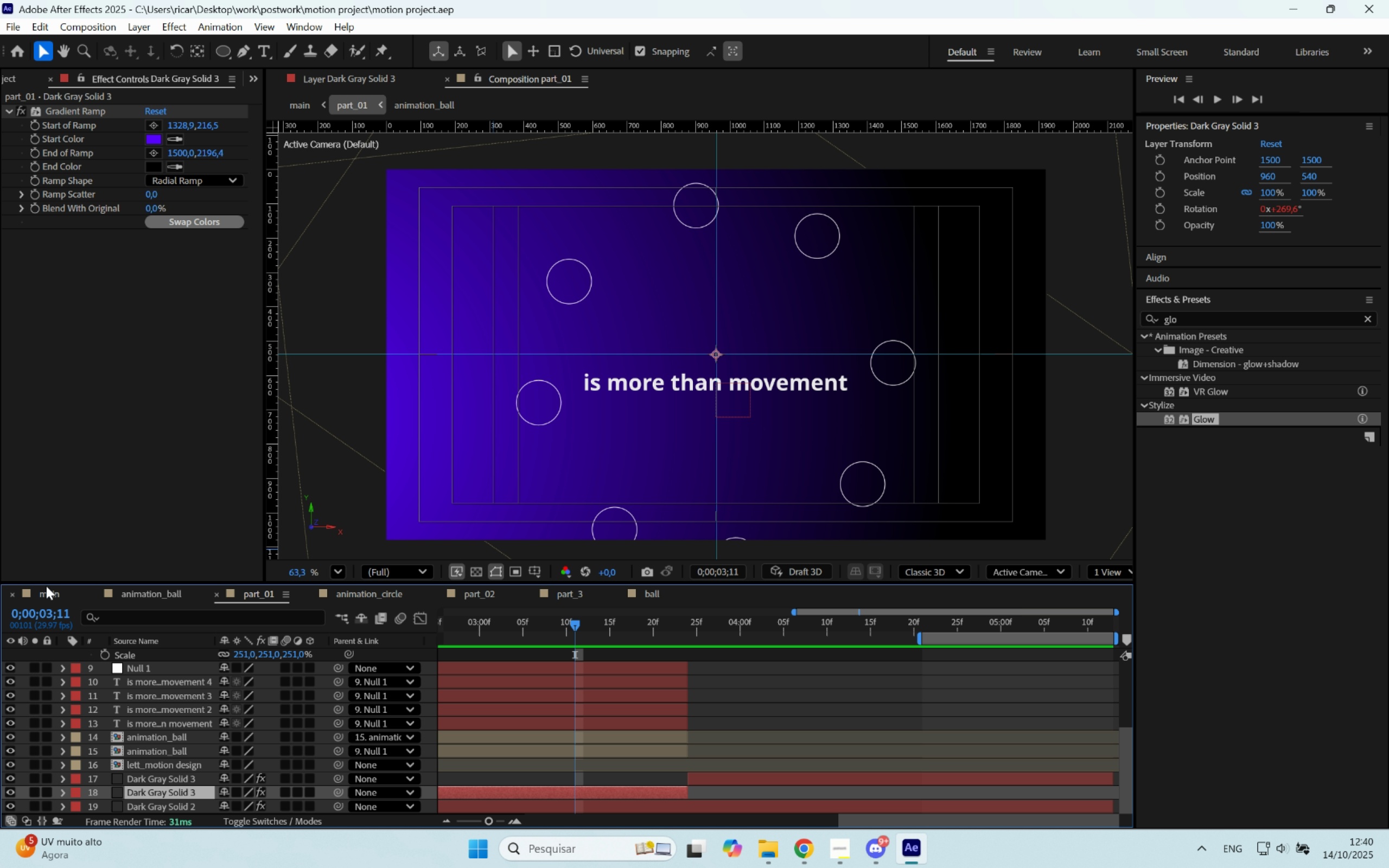 
left_click([45, 586])
 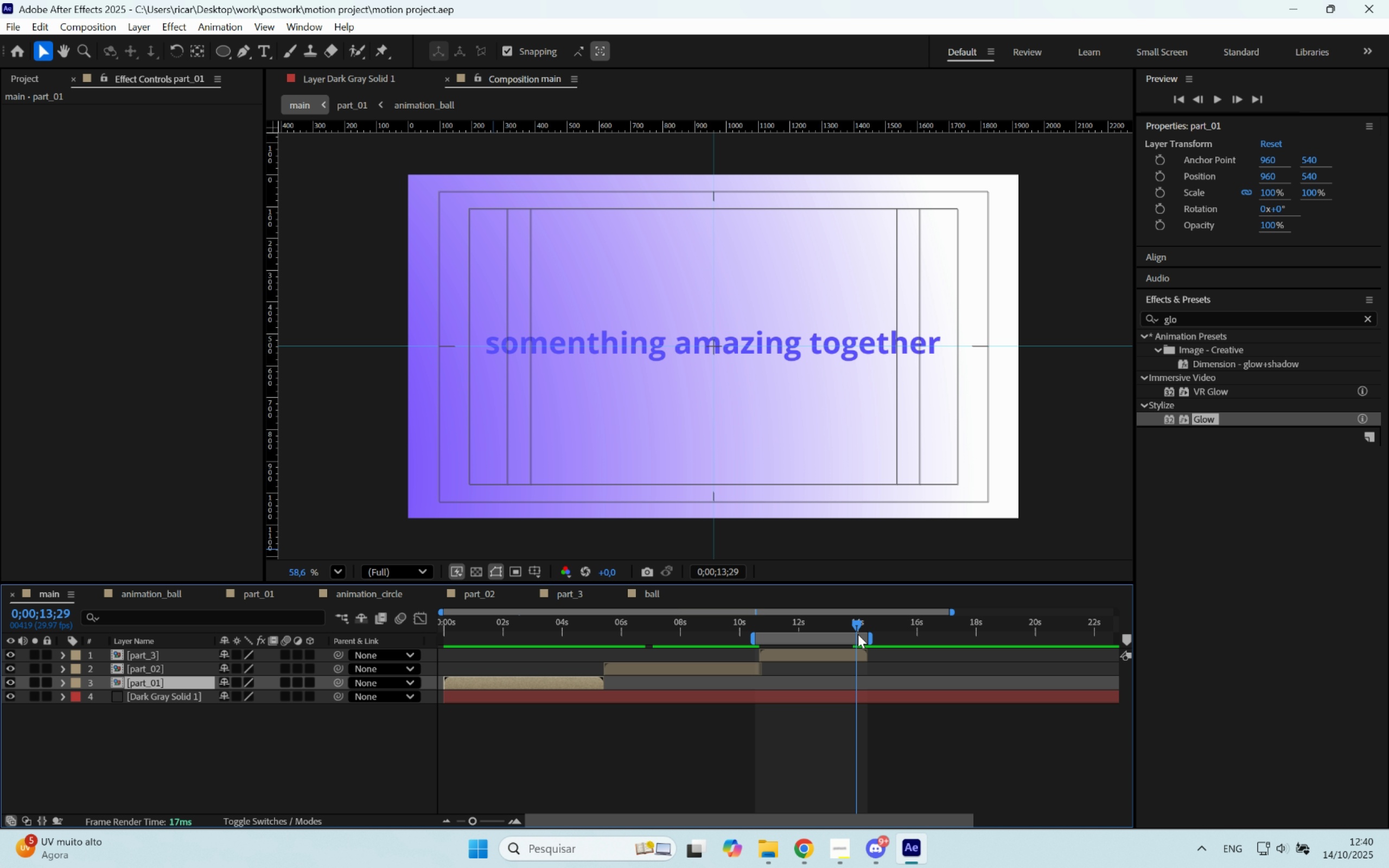 
key(Control+ControlLeft)
 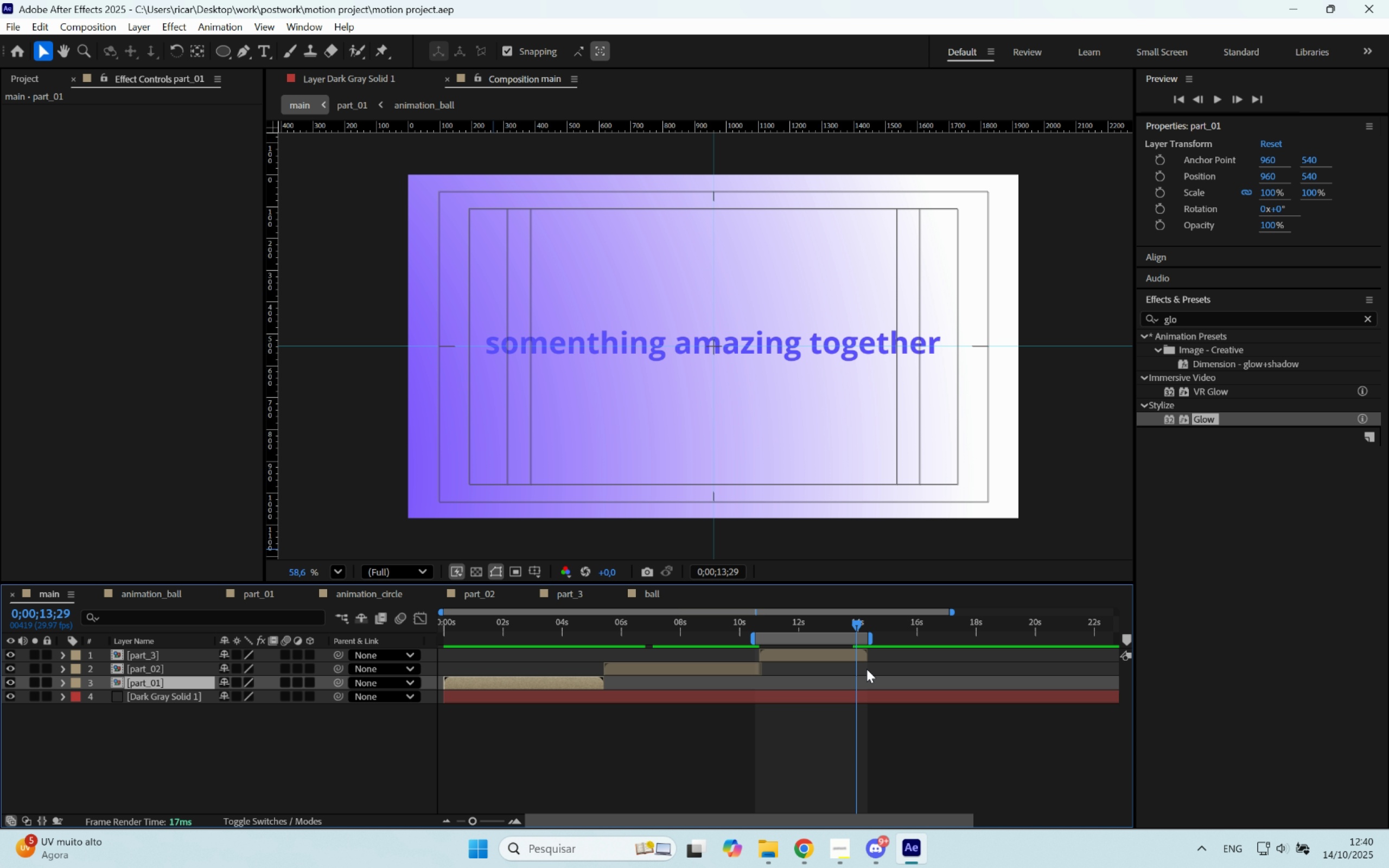 
key(Control+V)
 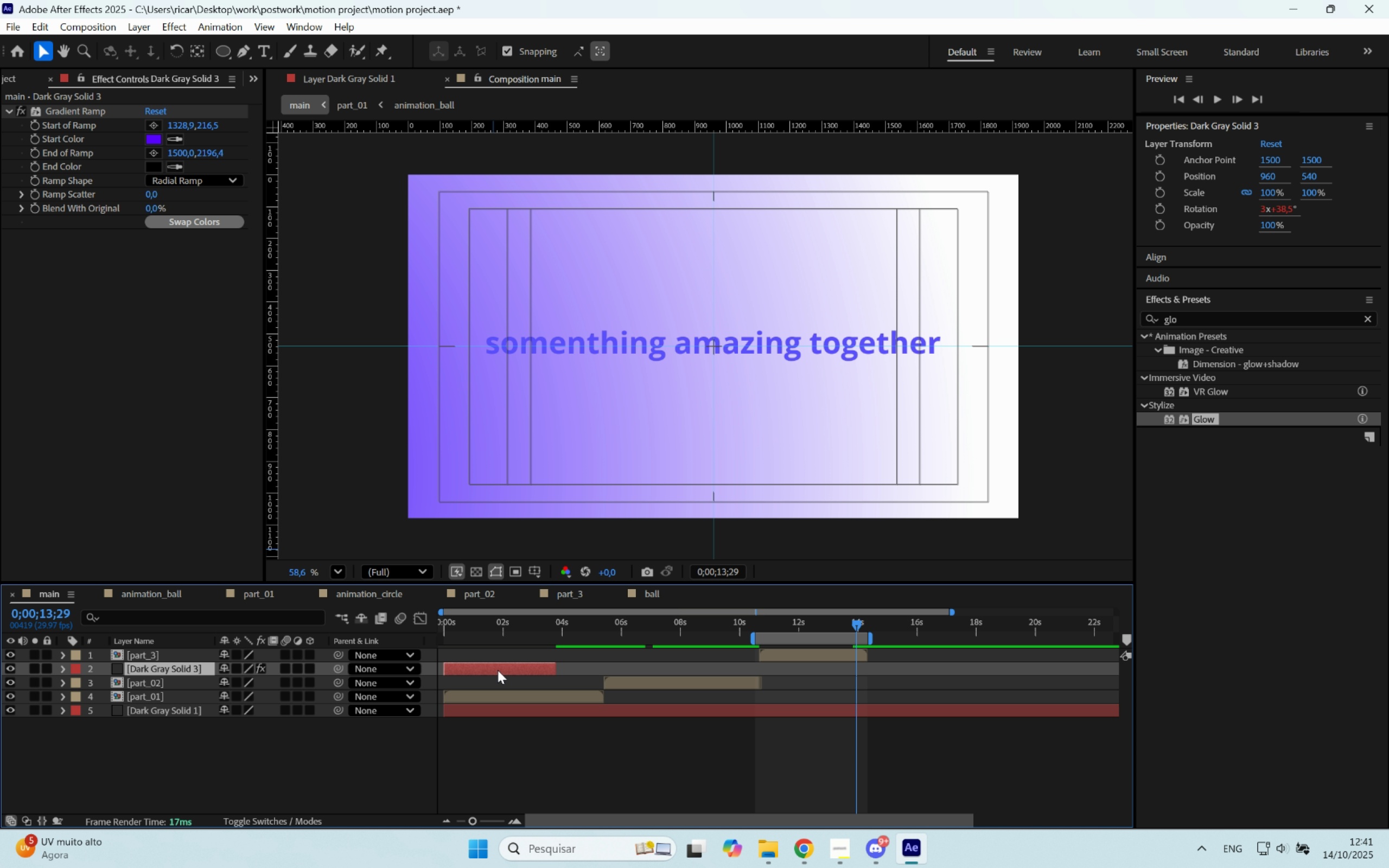 
hold_key(key=AltLeft, duration=0.4)
scroll: coordinate [893, 666], scroll_direction: up, amount: 3.0
 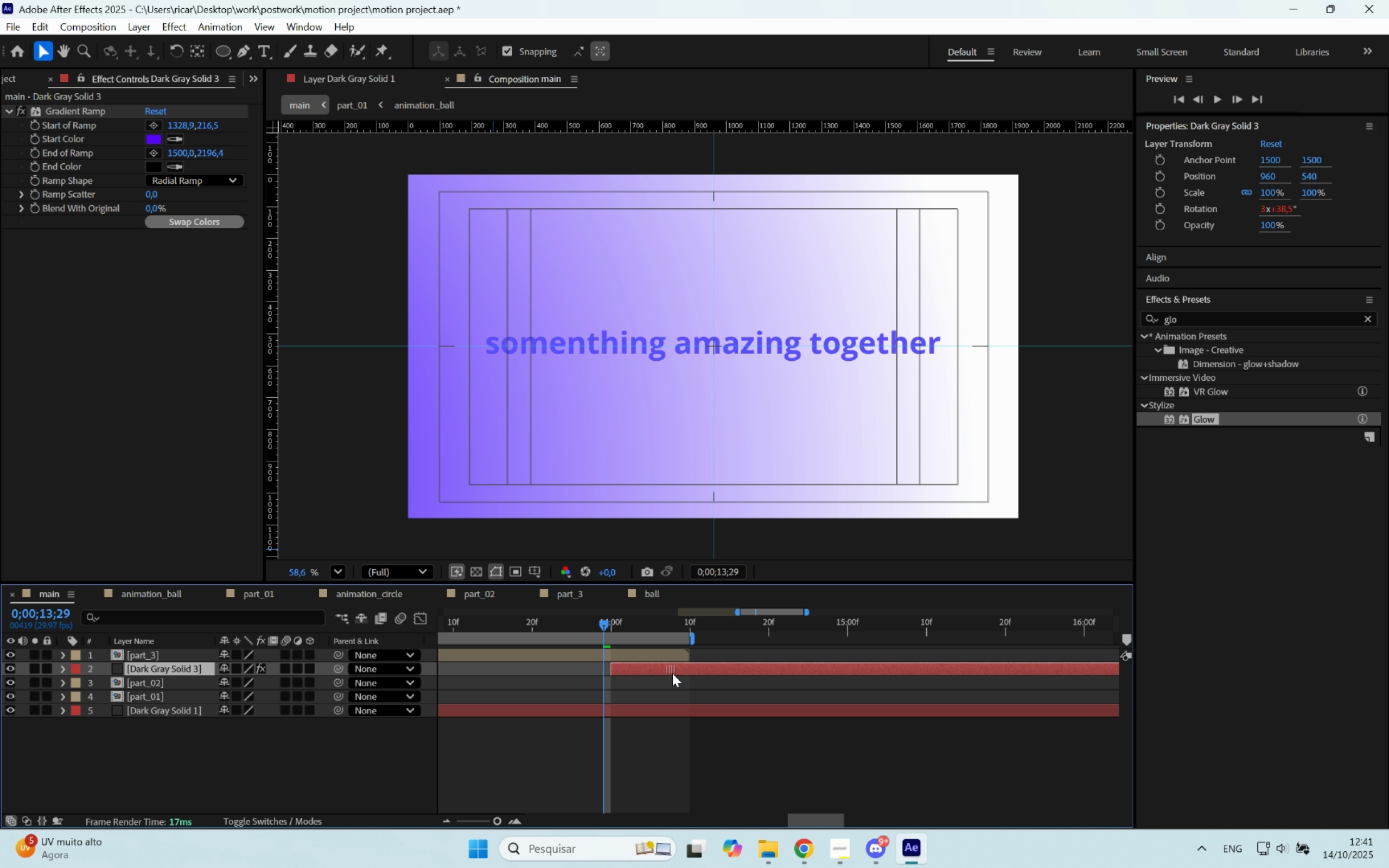 
left_click([667, 653])
 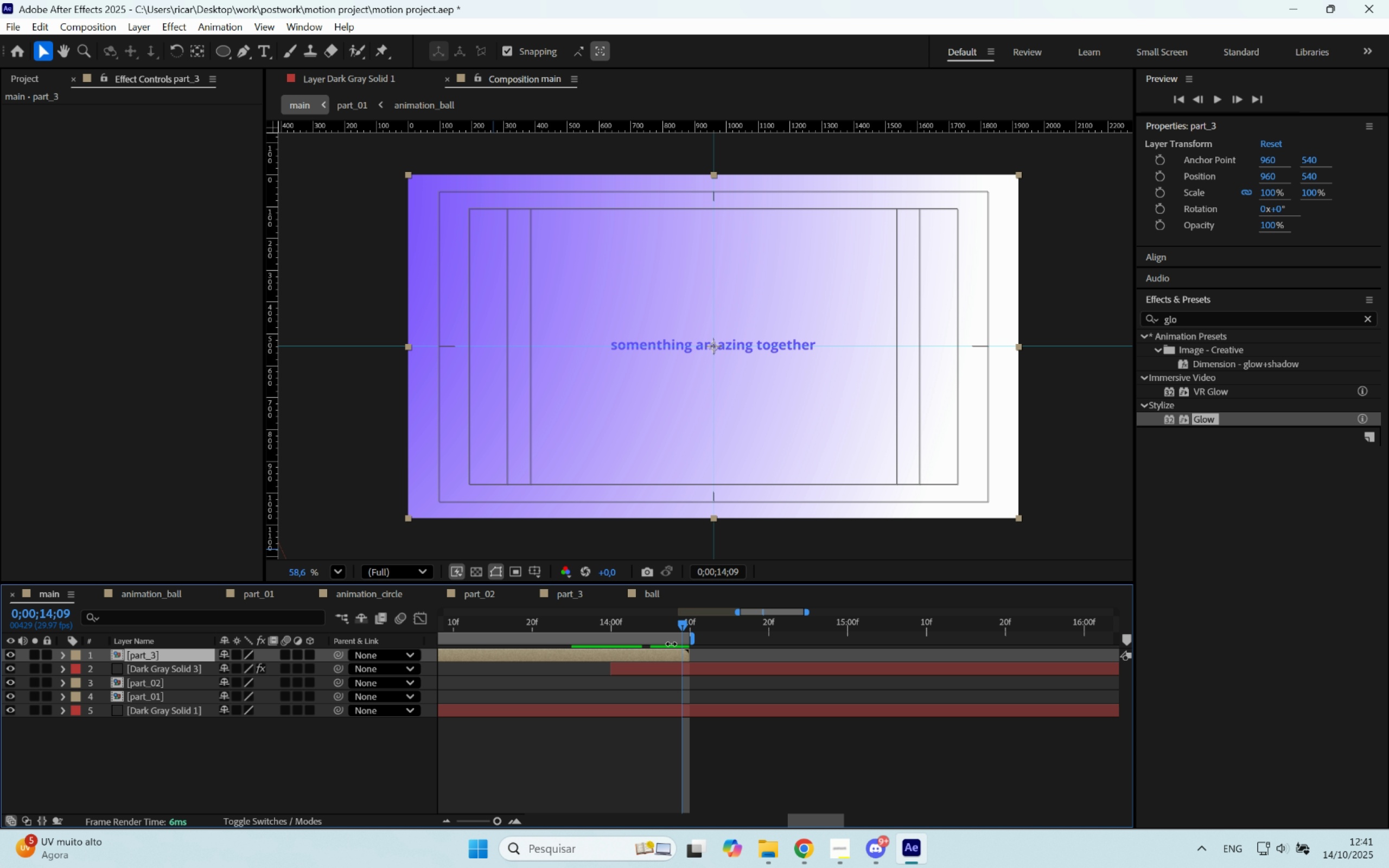 
left_click([668, 653])
 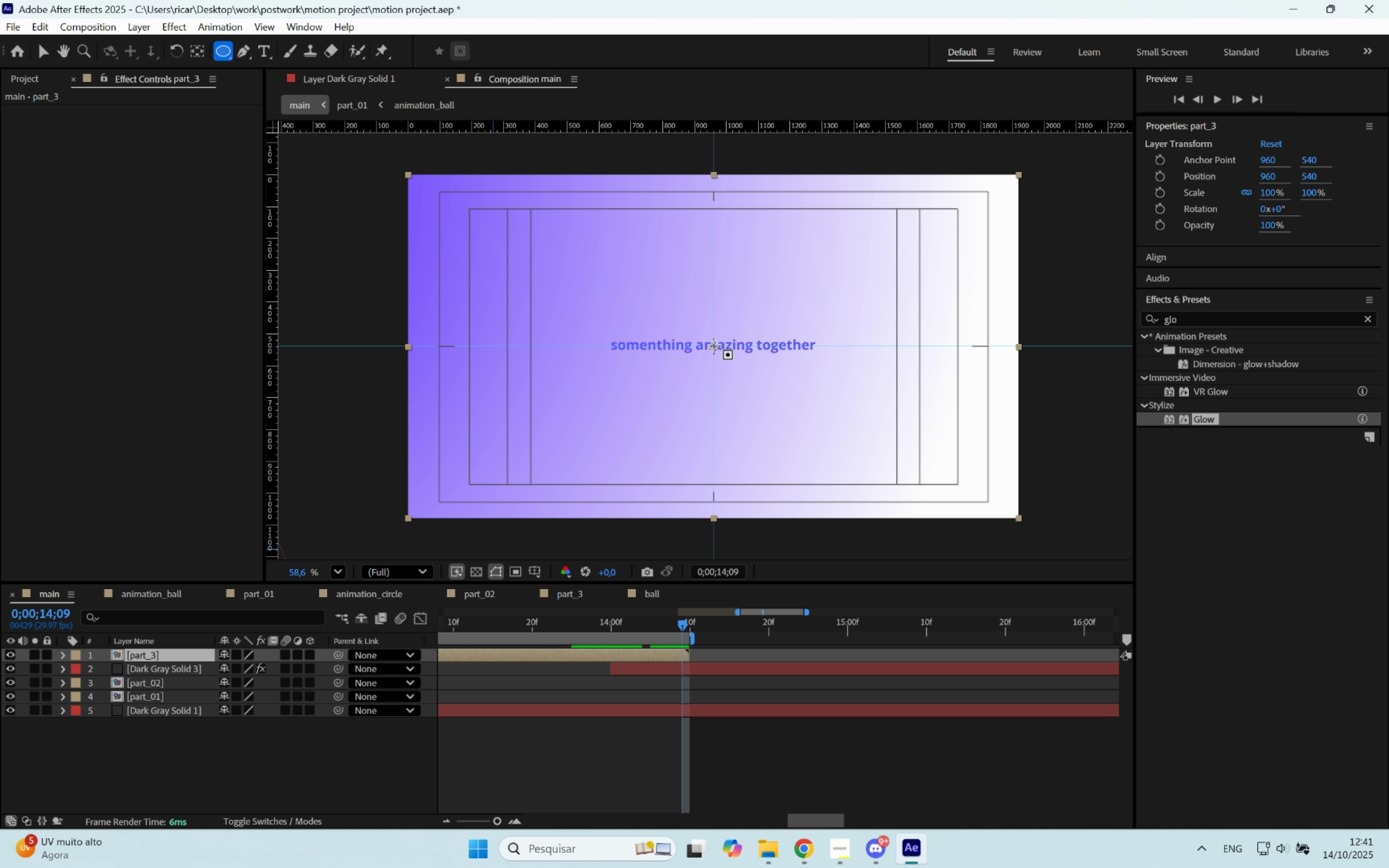 
wait(5.23)
 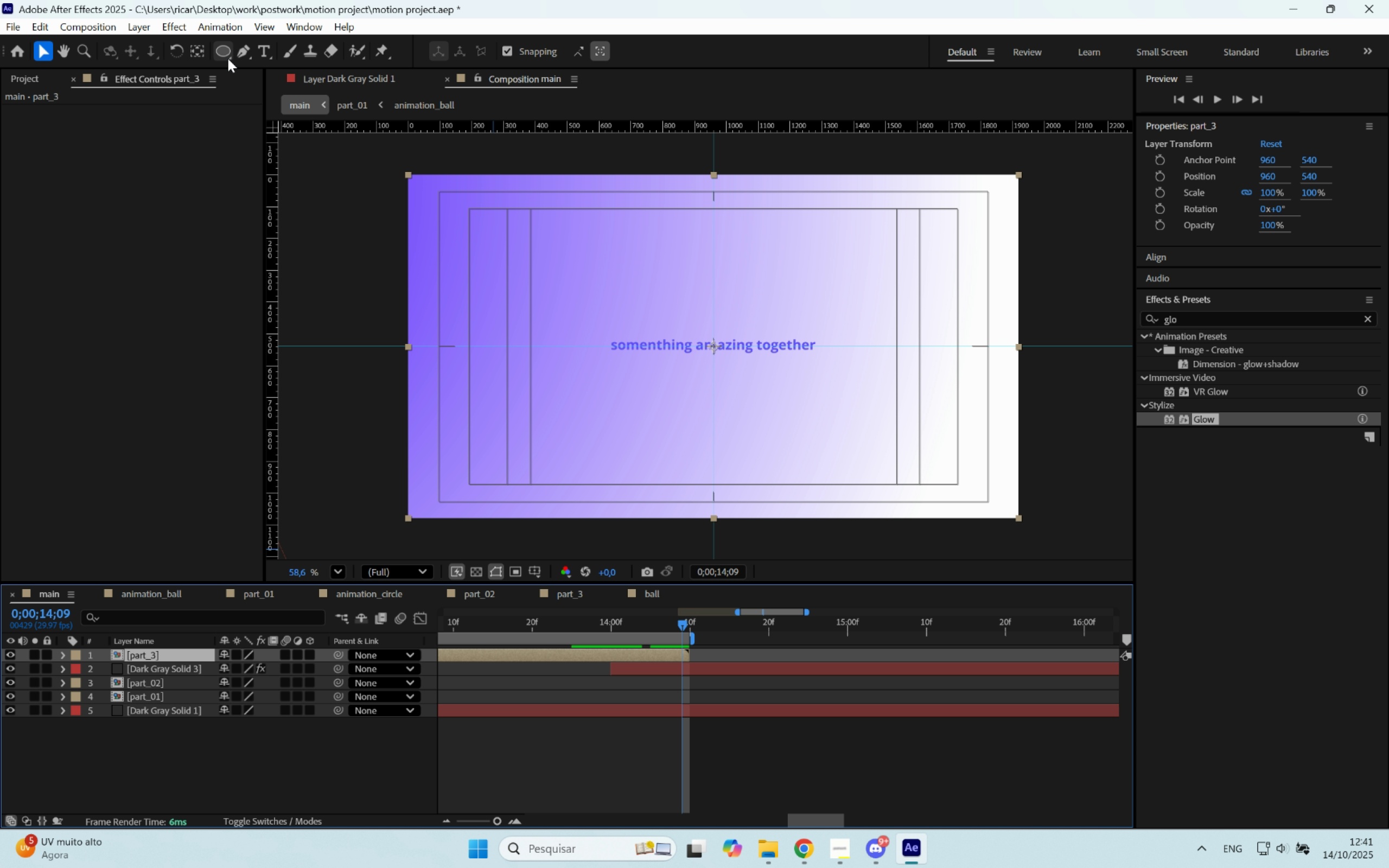 
hold_key(key=ControlLeft, duration=6.0)
 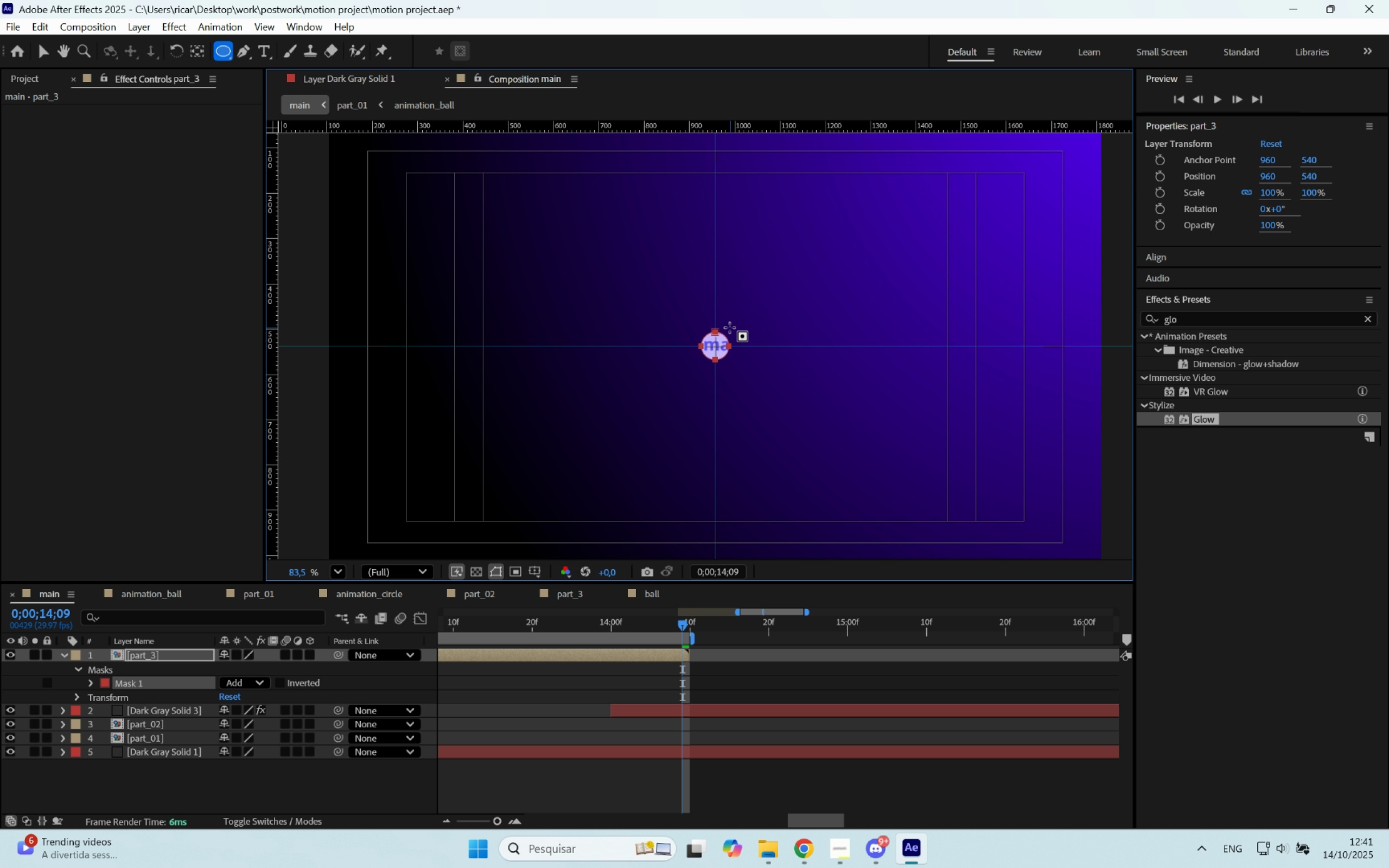 
hold_key(key=ShiftLeft, duration=1.5)
 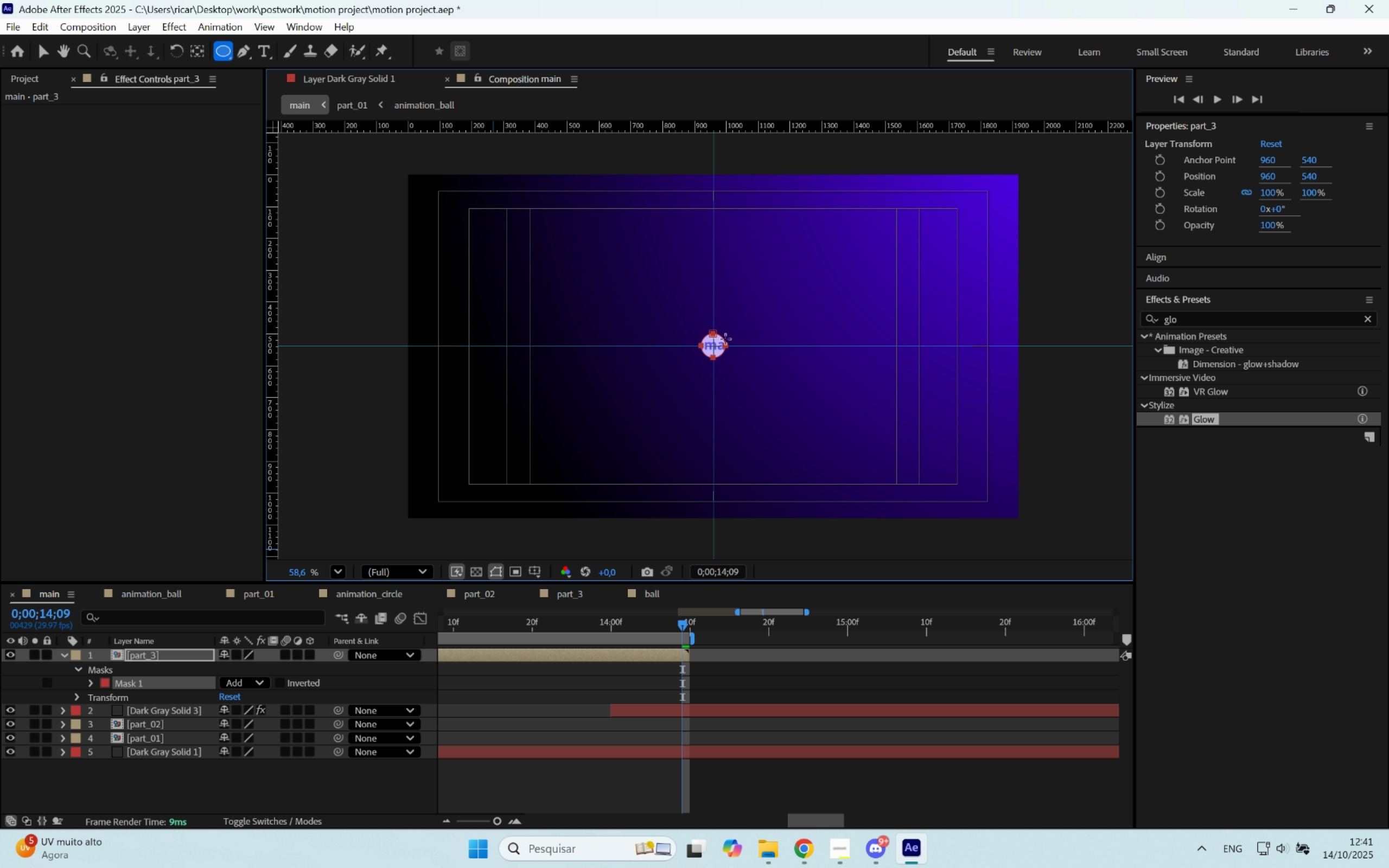 
hold_key(key=ShiftLeft, duration=1.51)
 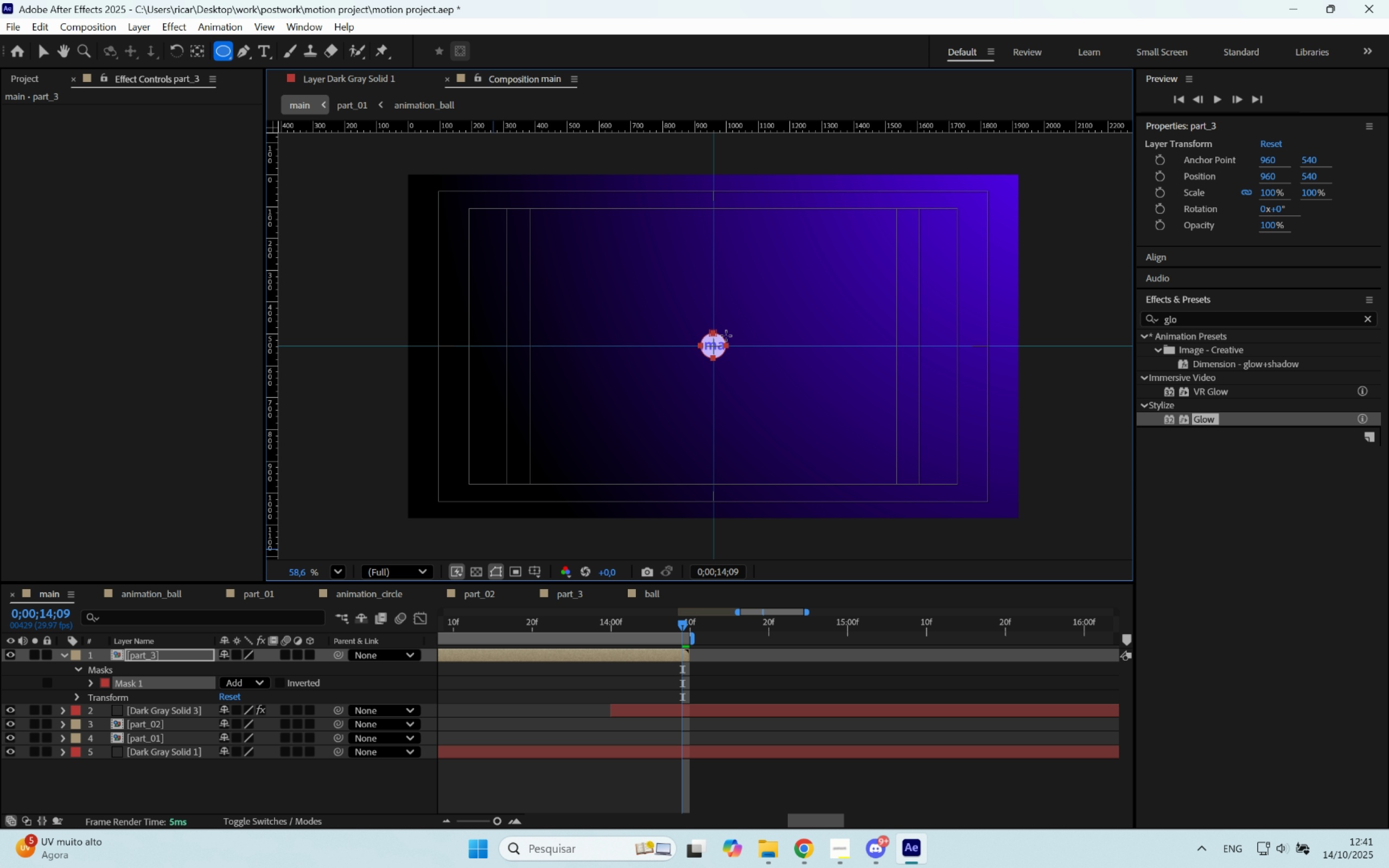 
hold_key(key=ShiftLeft, duration=1.53)
 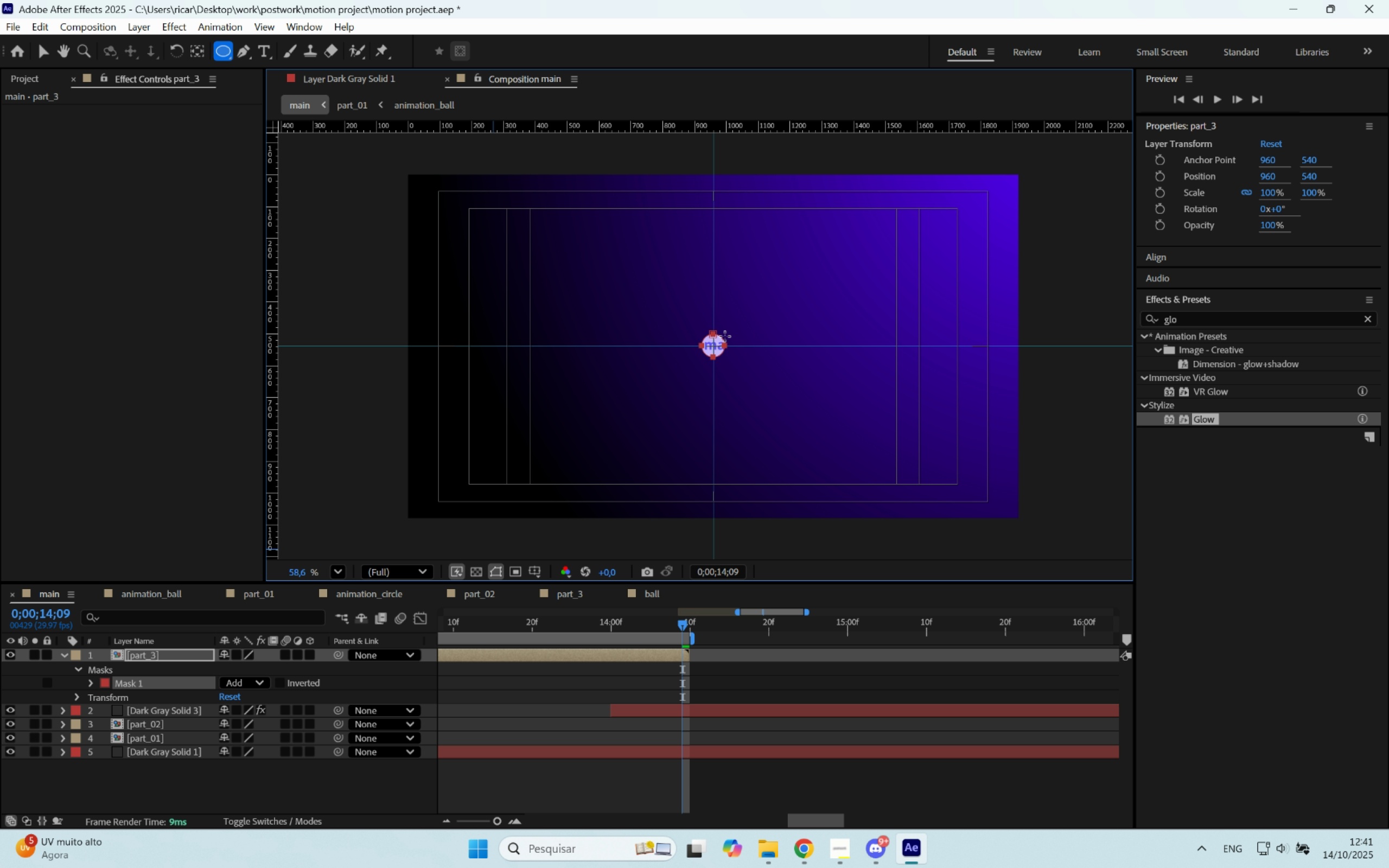 
hold_key(key=ShiftLeft, duration=1.4)
 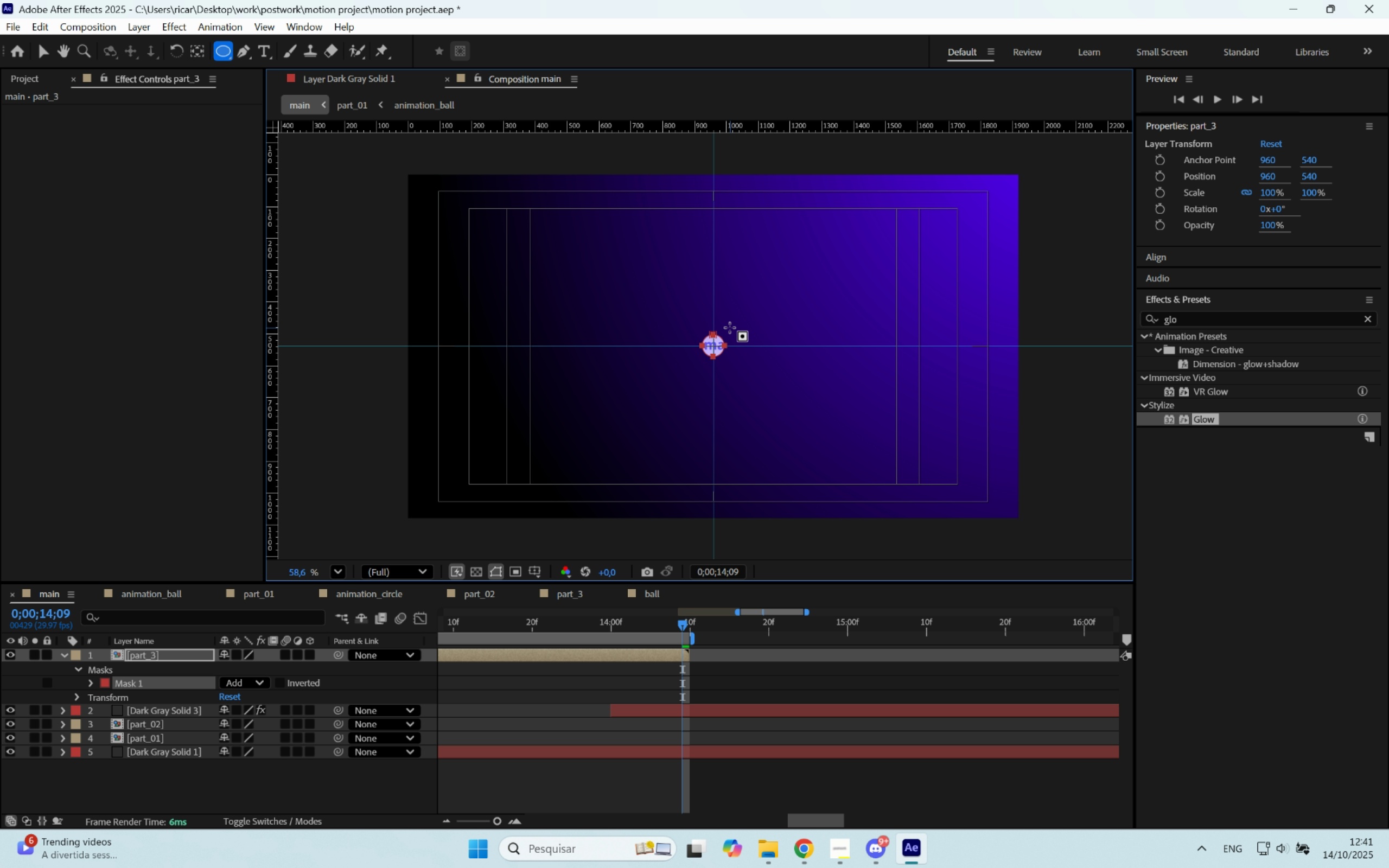 
hold_key(key=AltLeft, duration=0.79)
scroll: coordinate [757, 342], scroll_direction: up, amount: 9.0
 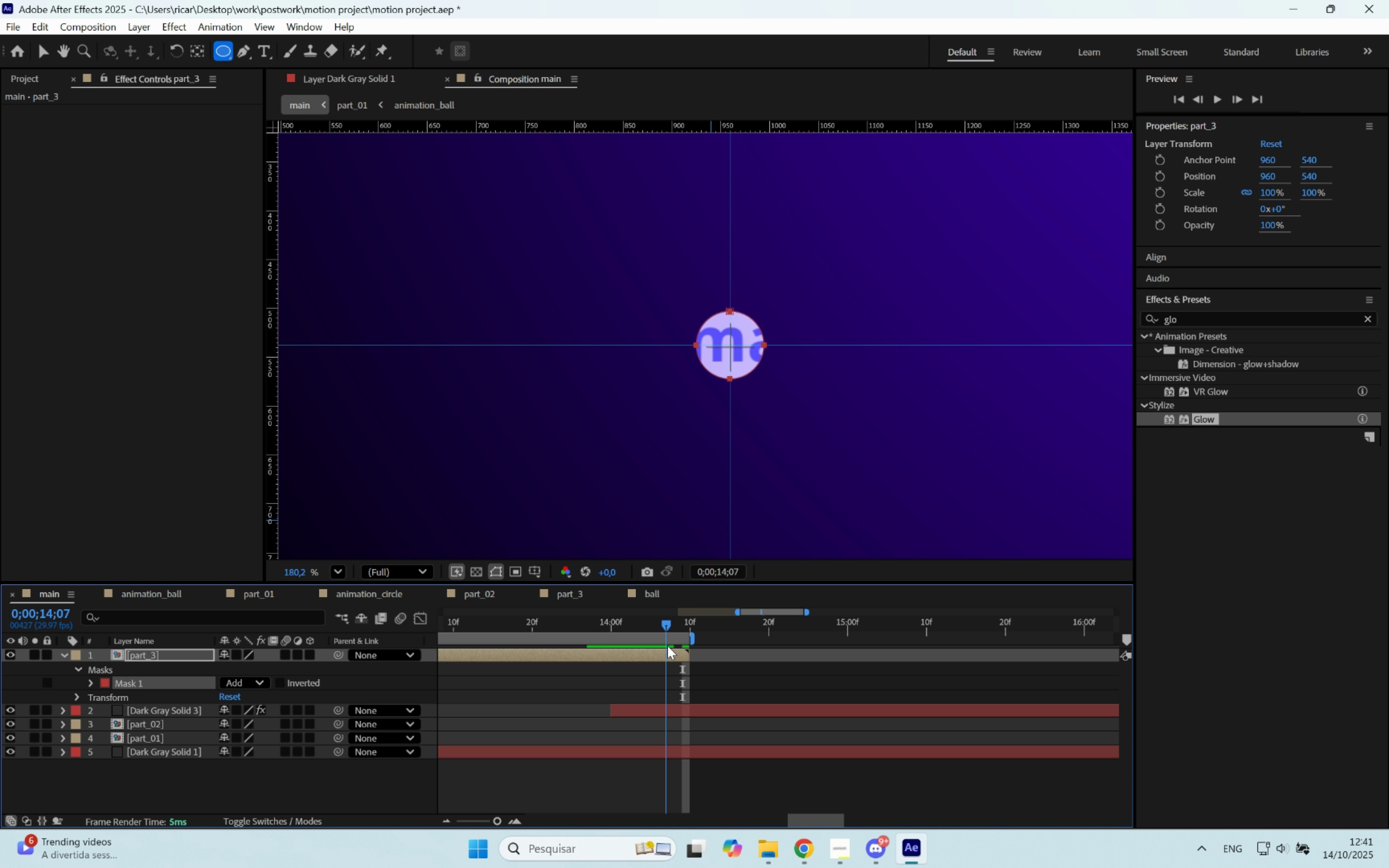 
key(Control+ControlLeft)
 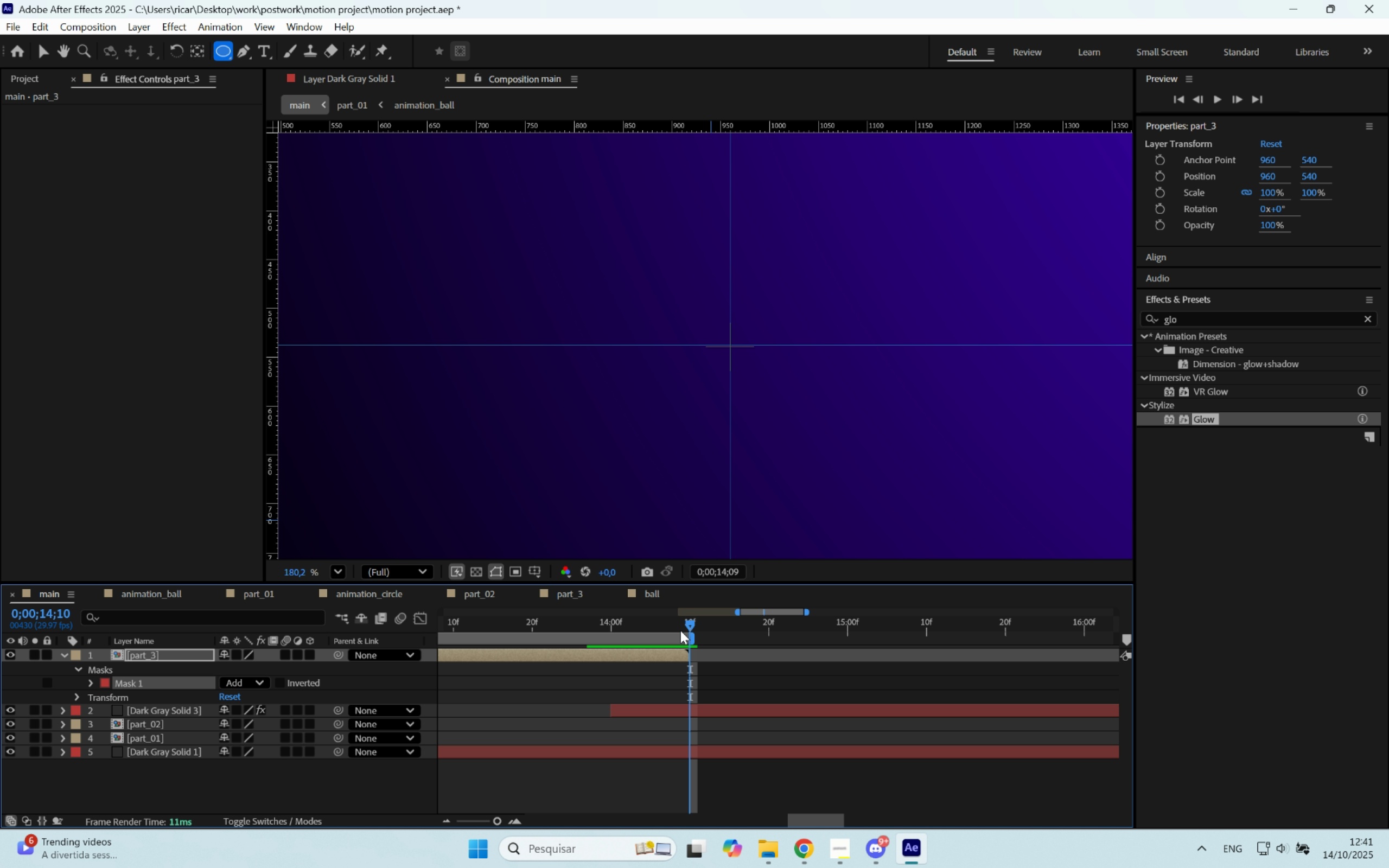 
key(Control+Z)
 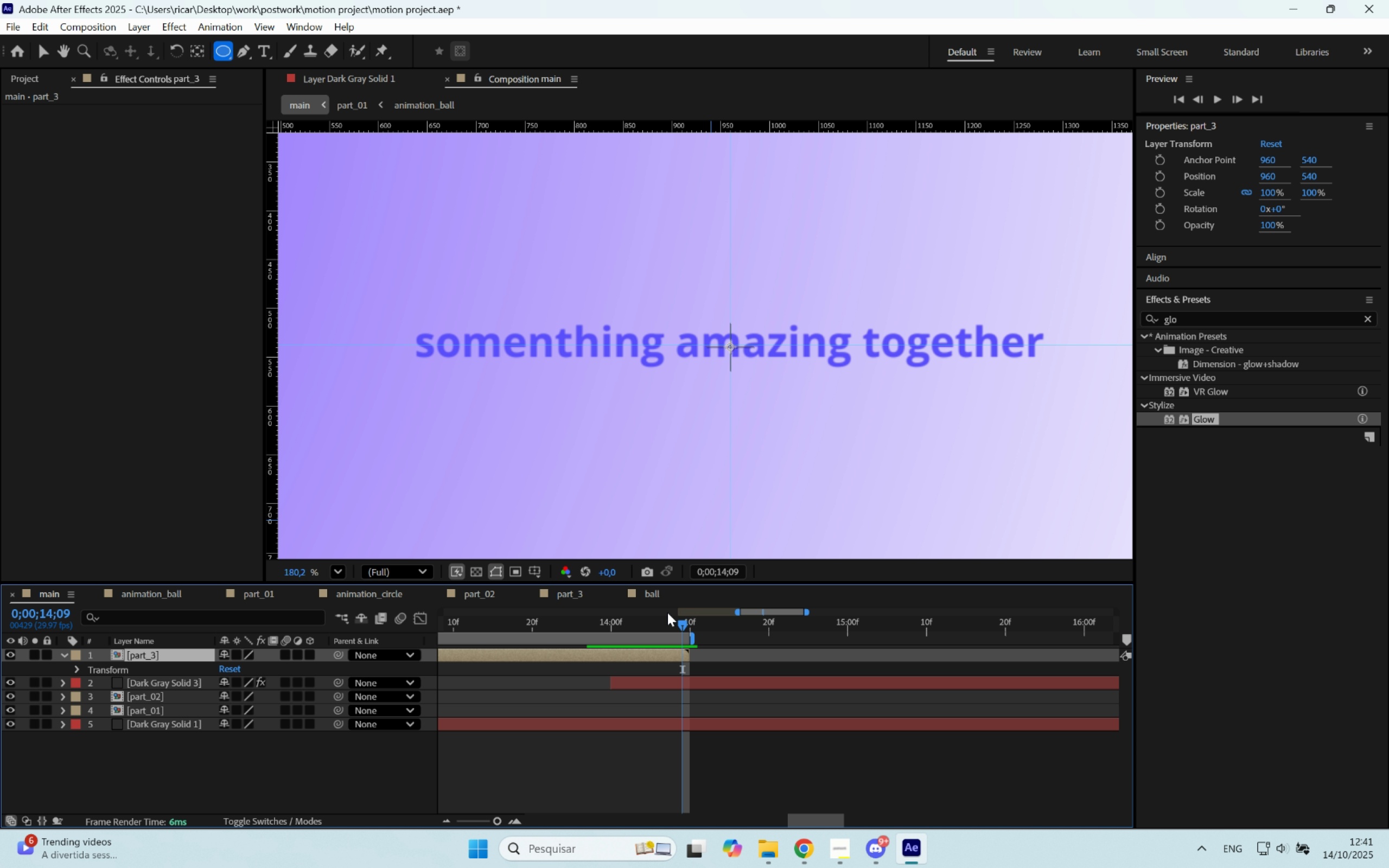 
scroll: coordinate [685, 381], scroll_direction: down, amount: 7.0
 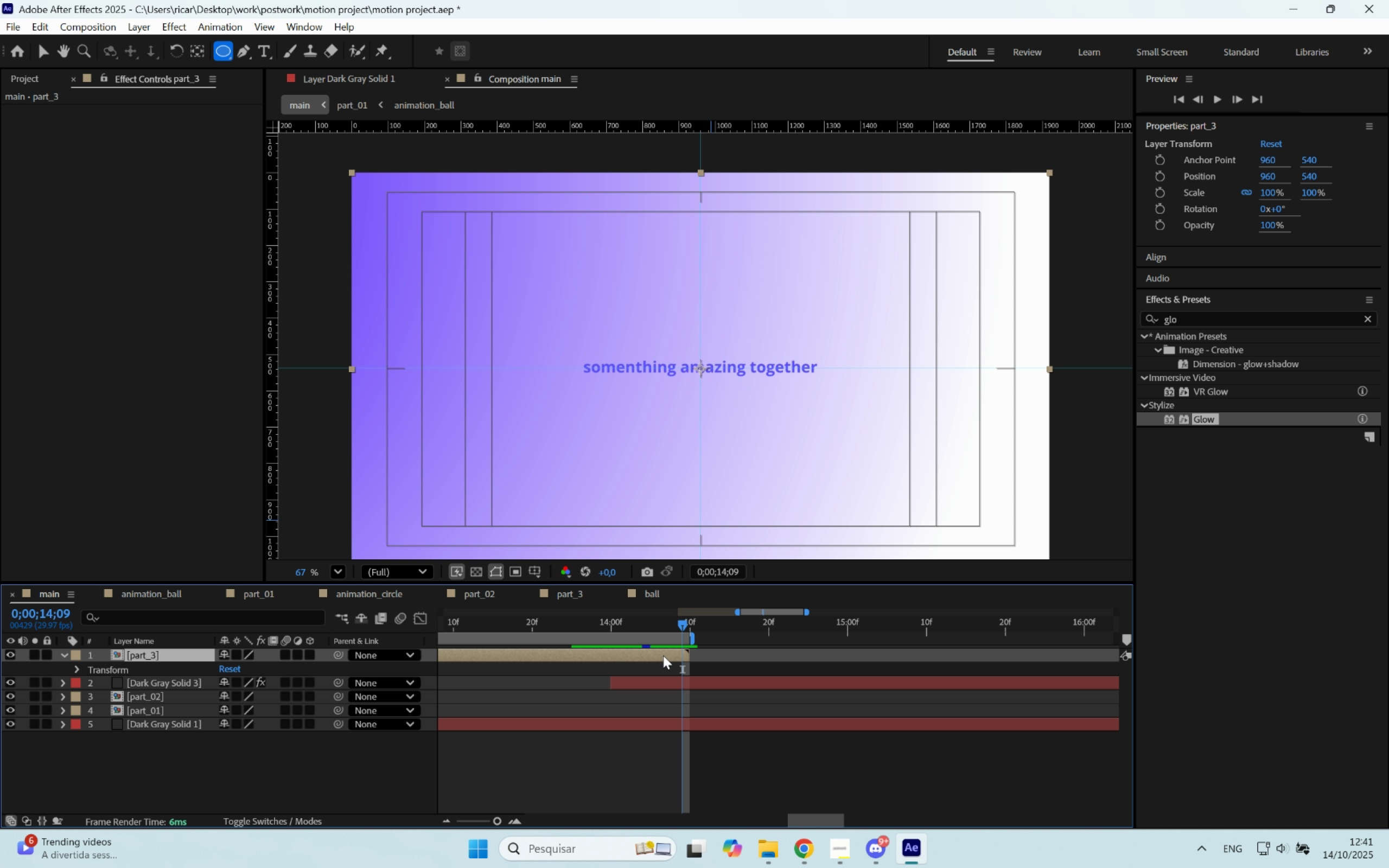 
double_click([664, 655])
 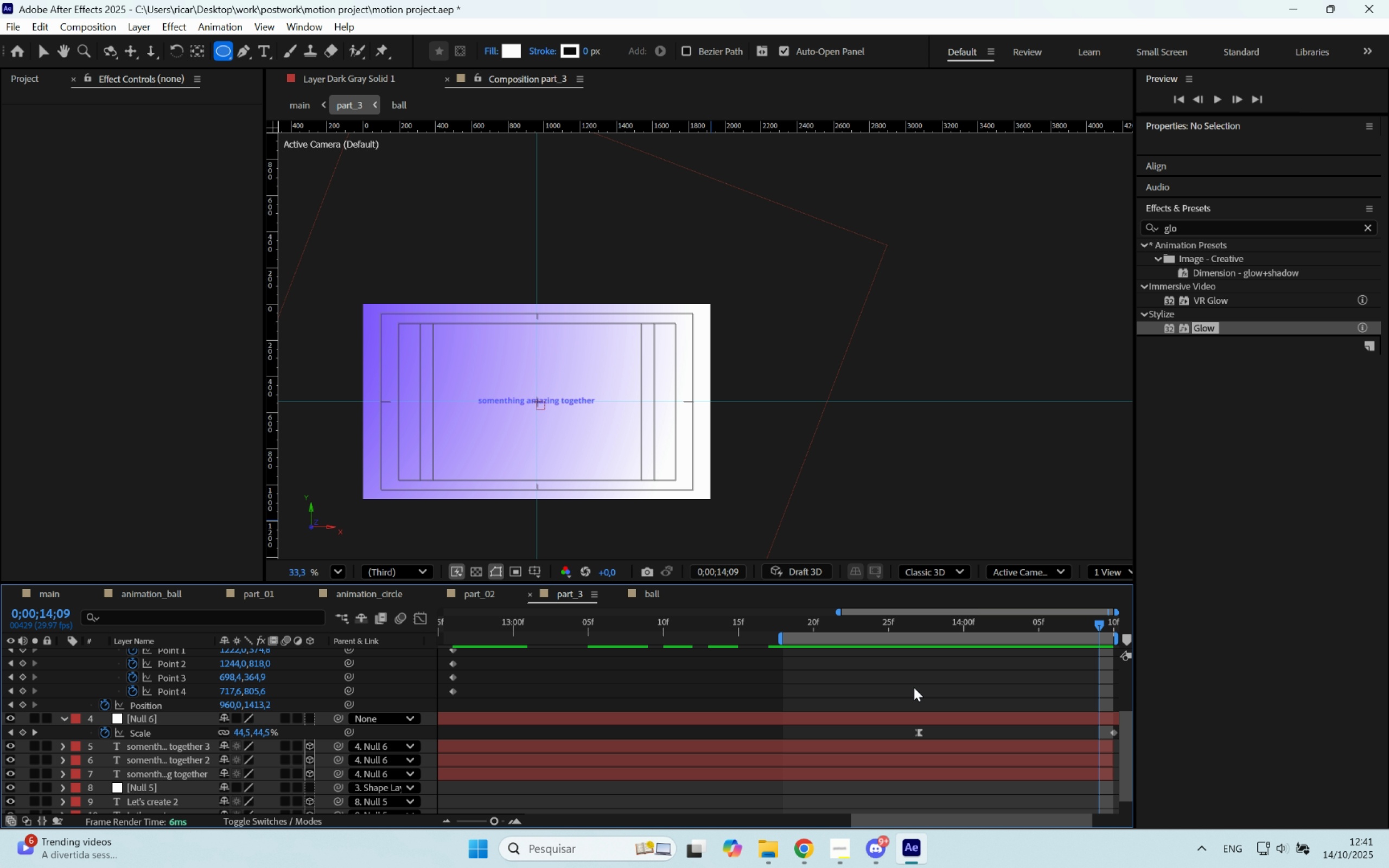 
scroll: coordinate [1079, 748], scroll_direction: down, amount: 6.0
 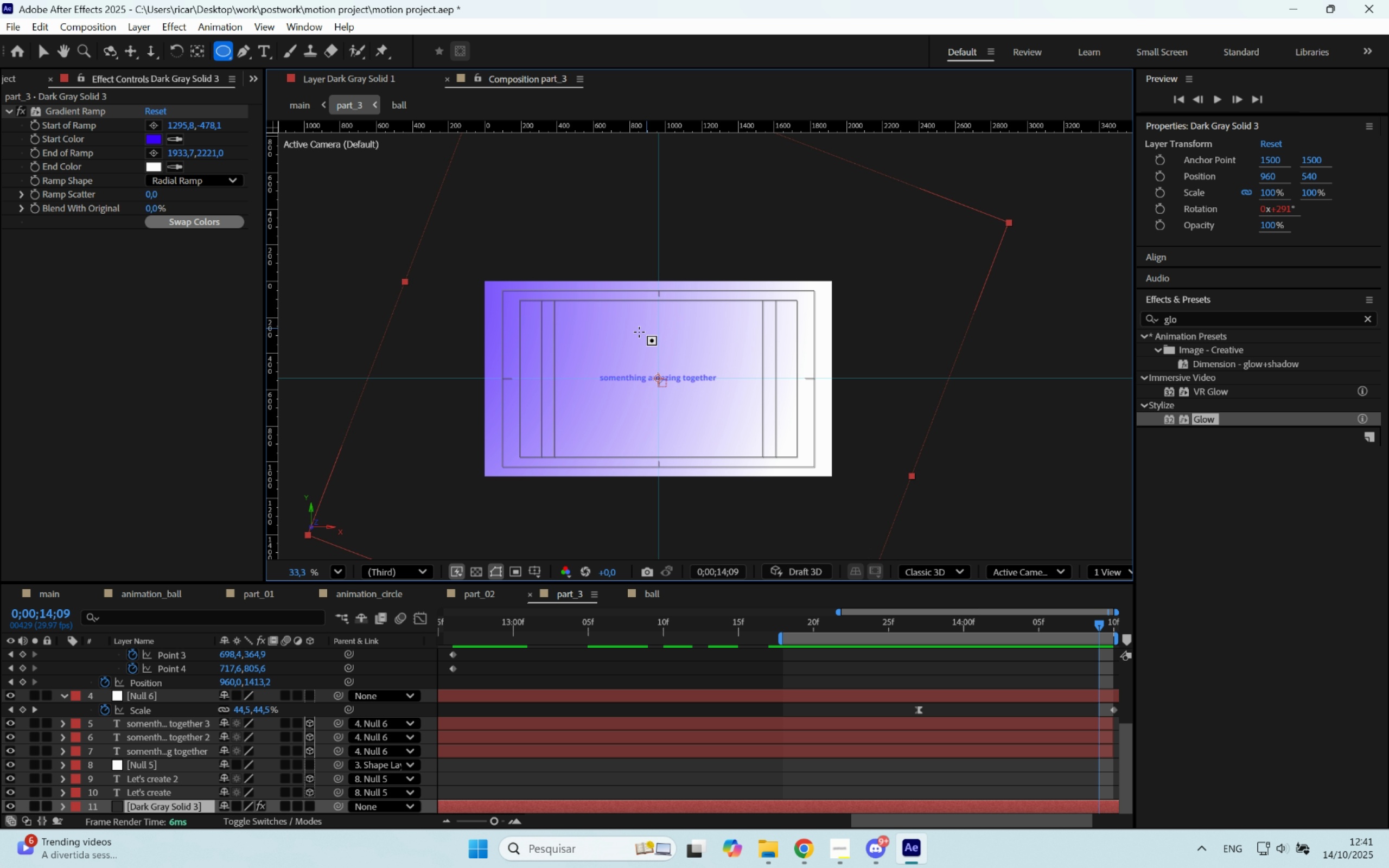 
key(Z)
 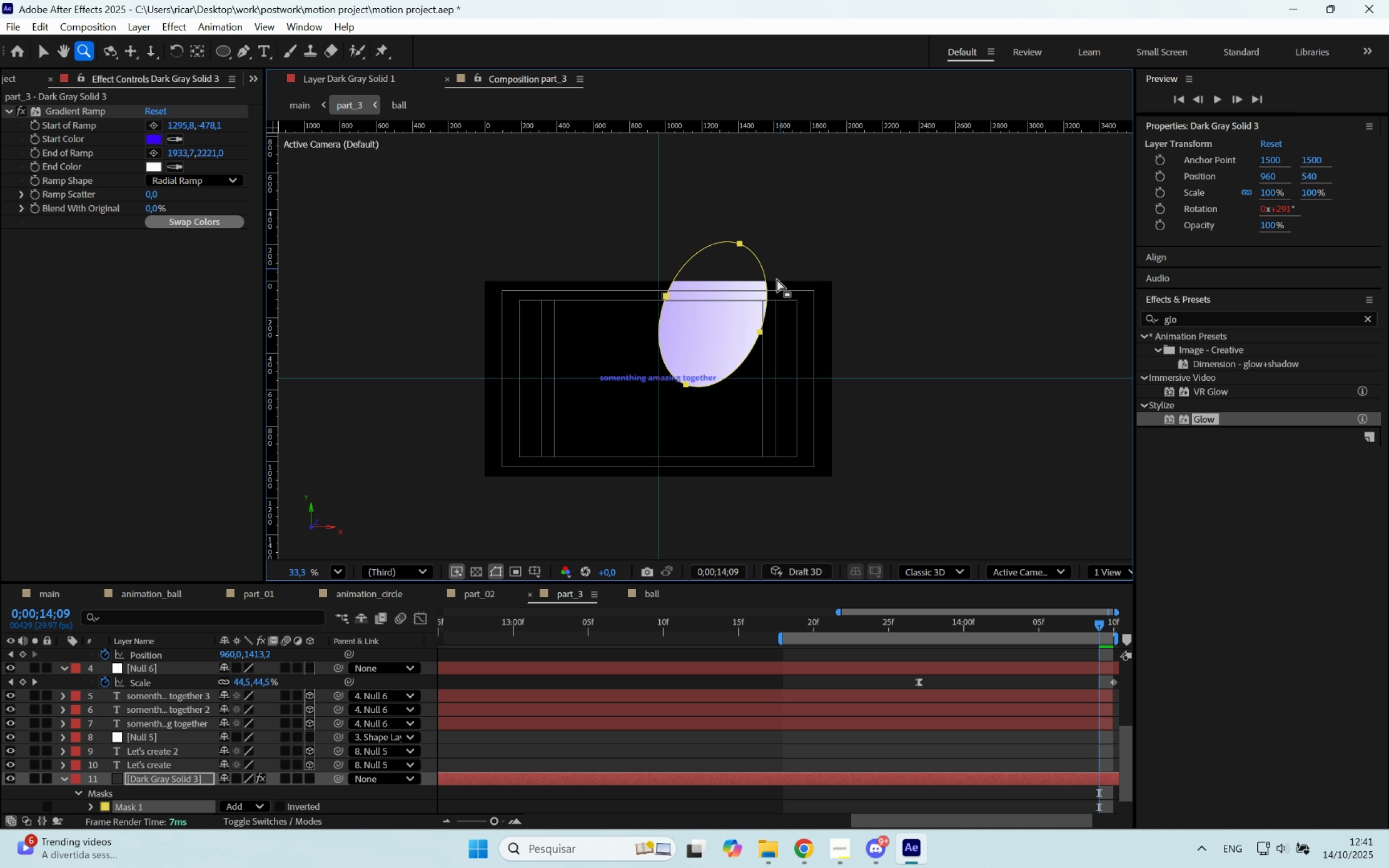 
key(Control+Z)
 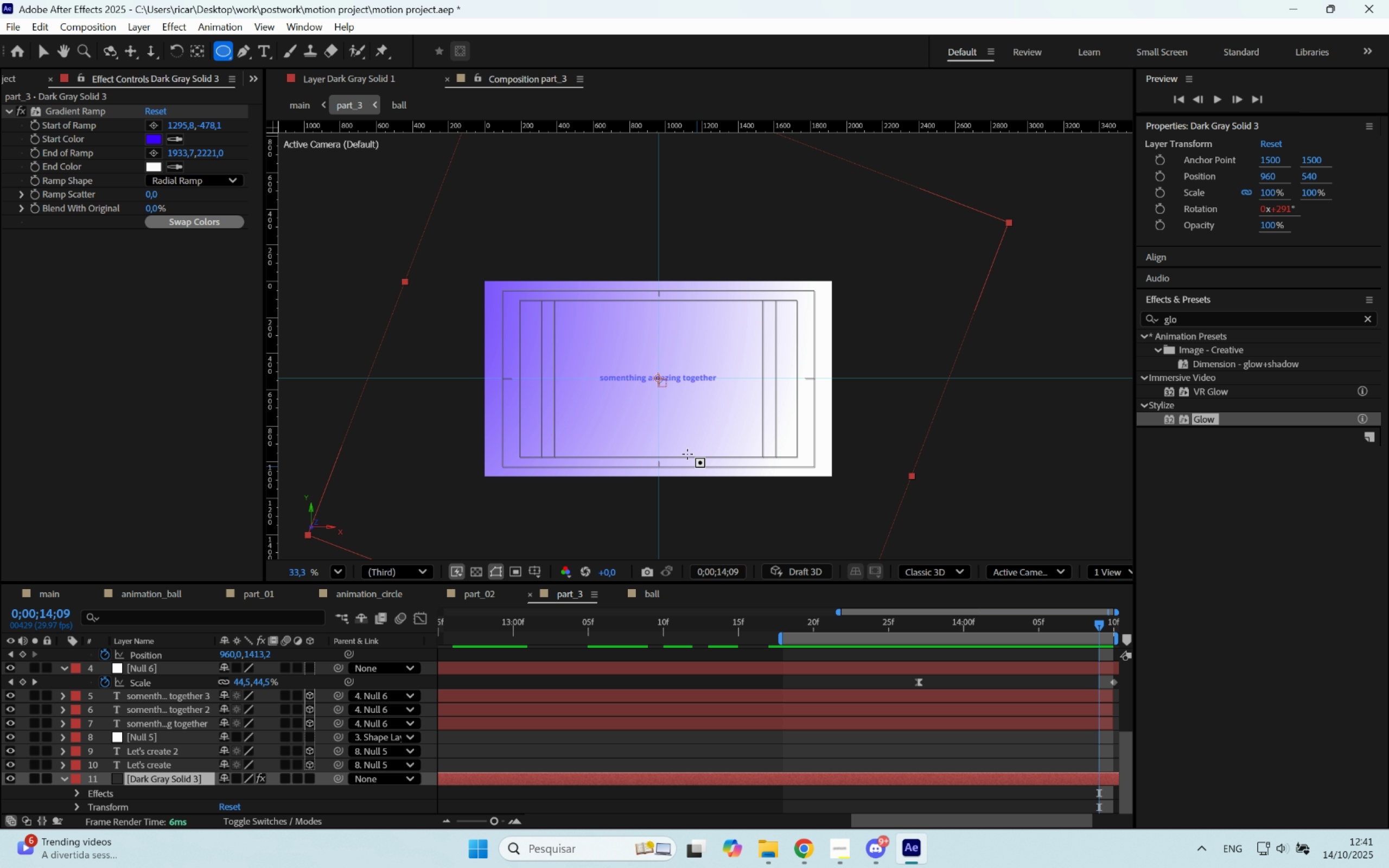 
scroll: coordinate [654, 376], scroll_direction: up, amount: 5.0
 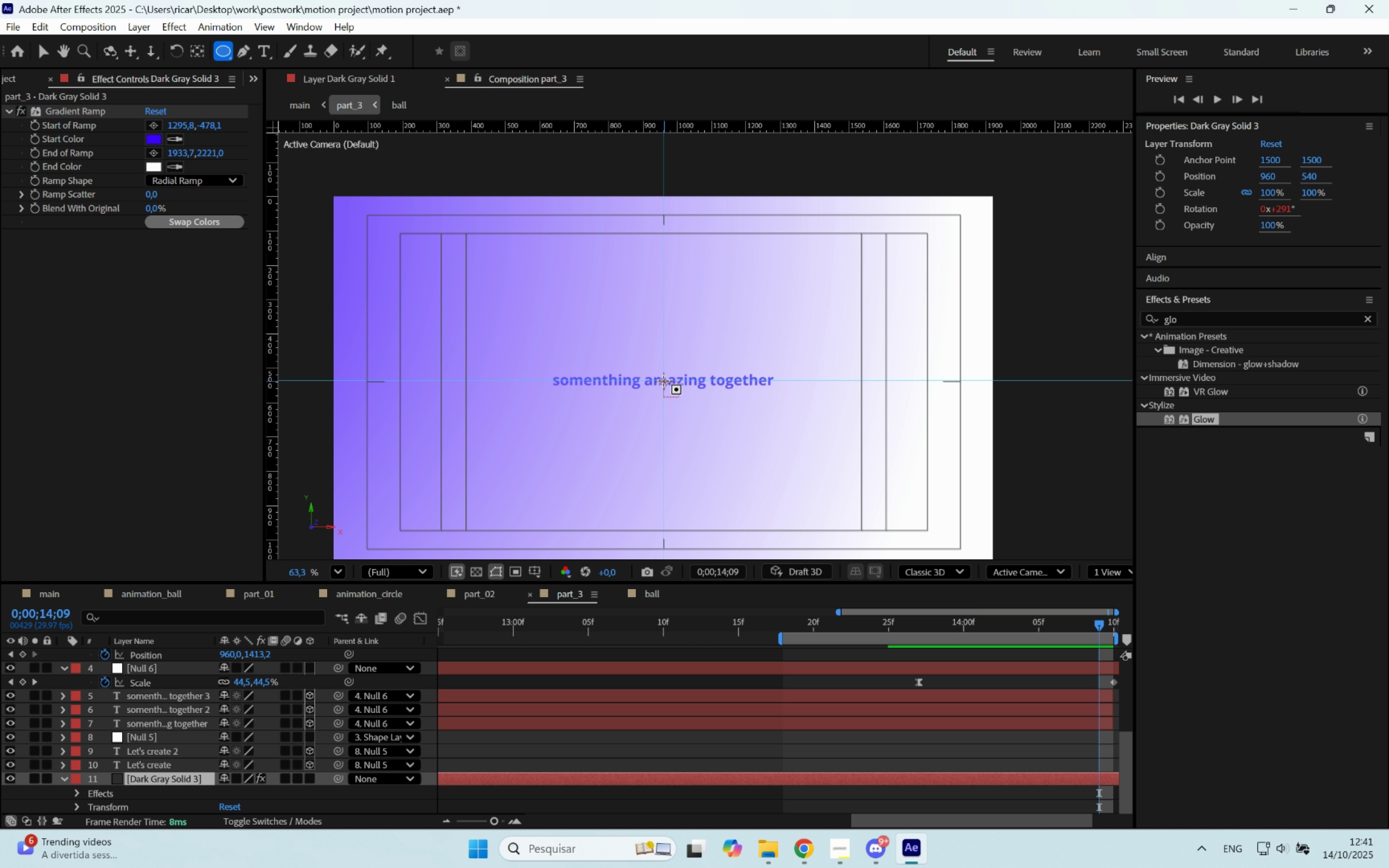 
hold_key(key=ControlLeft, duration=2.34)
 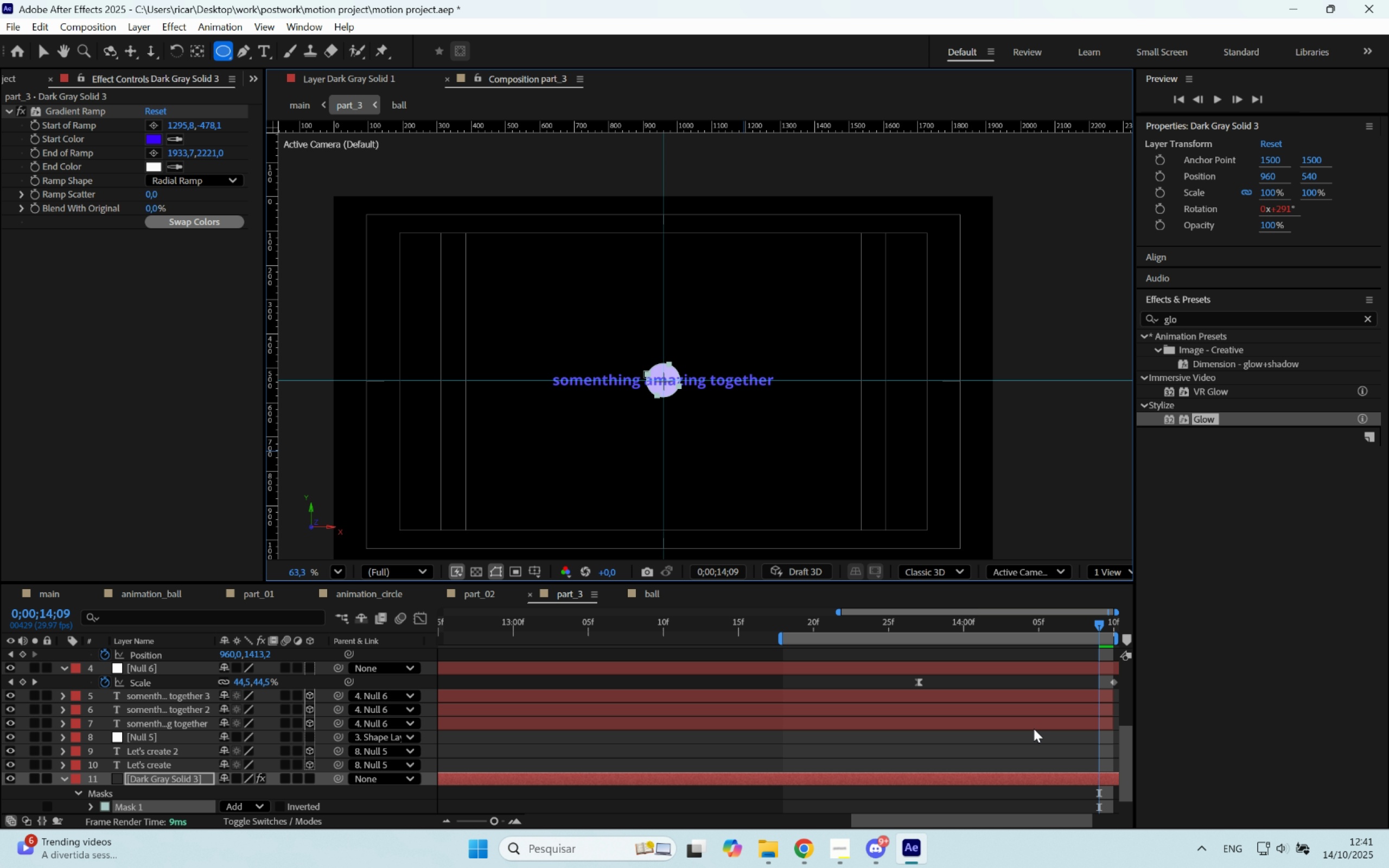 
hold_key(key=ShiftLeft, duration=1.53)
 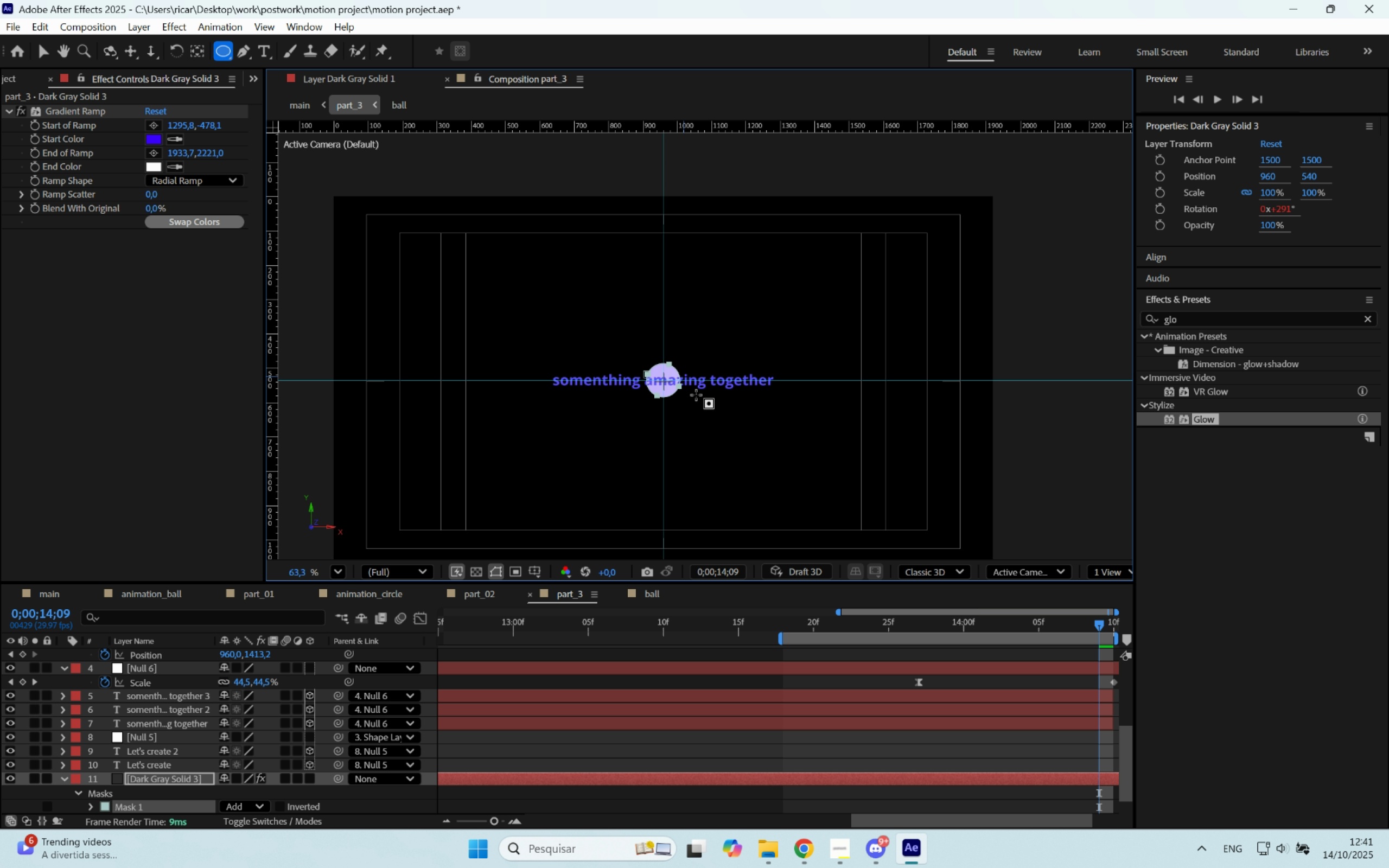 
hold_key(key=ShiftLeft, duration=0.75)
 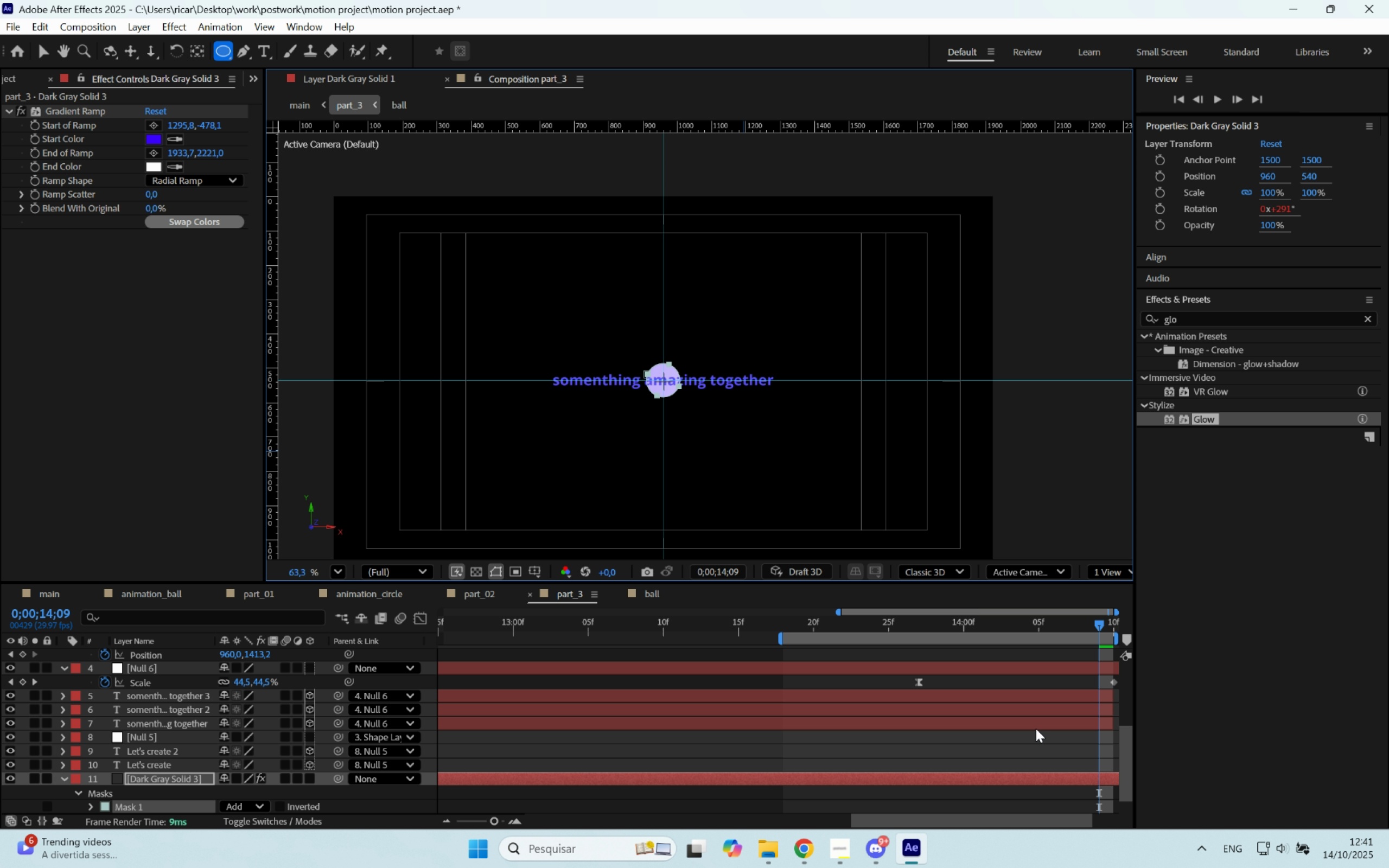 
key(M)
 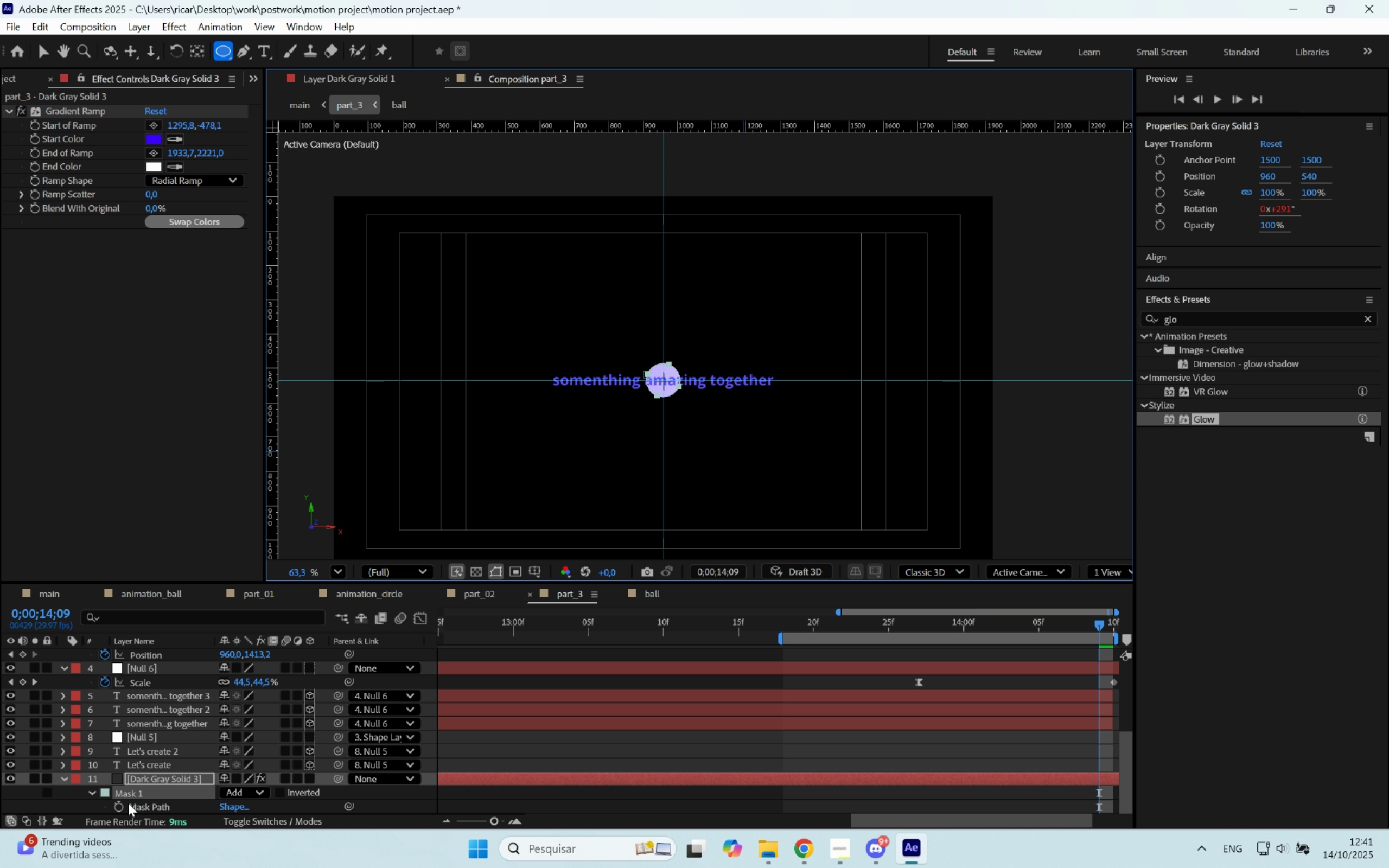 
left_click([122, 803])
 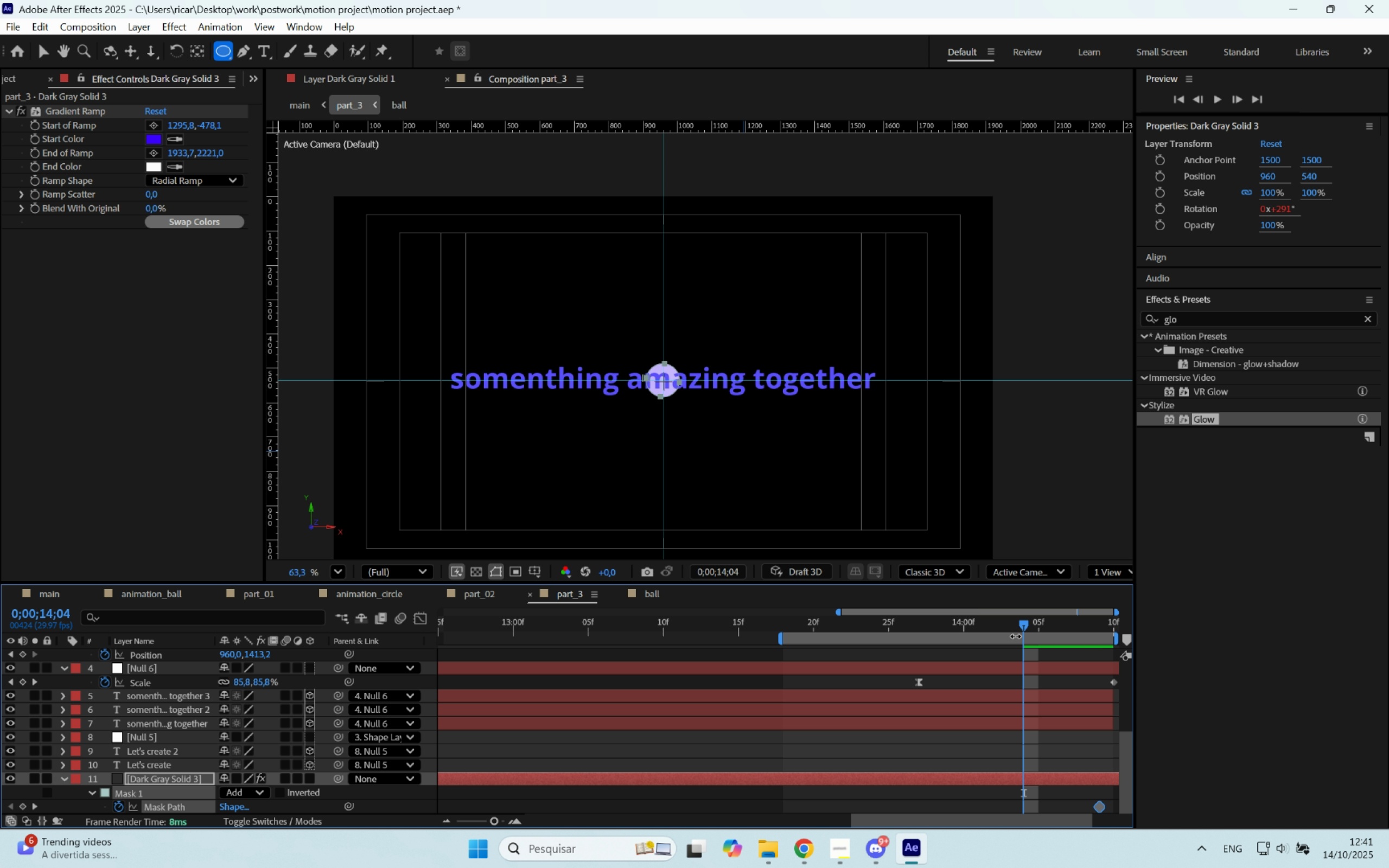 
scroll: coordinate [277, 761], scroll_direction: down, amount: 3.0
 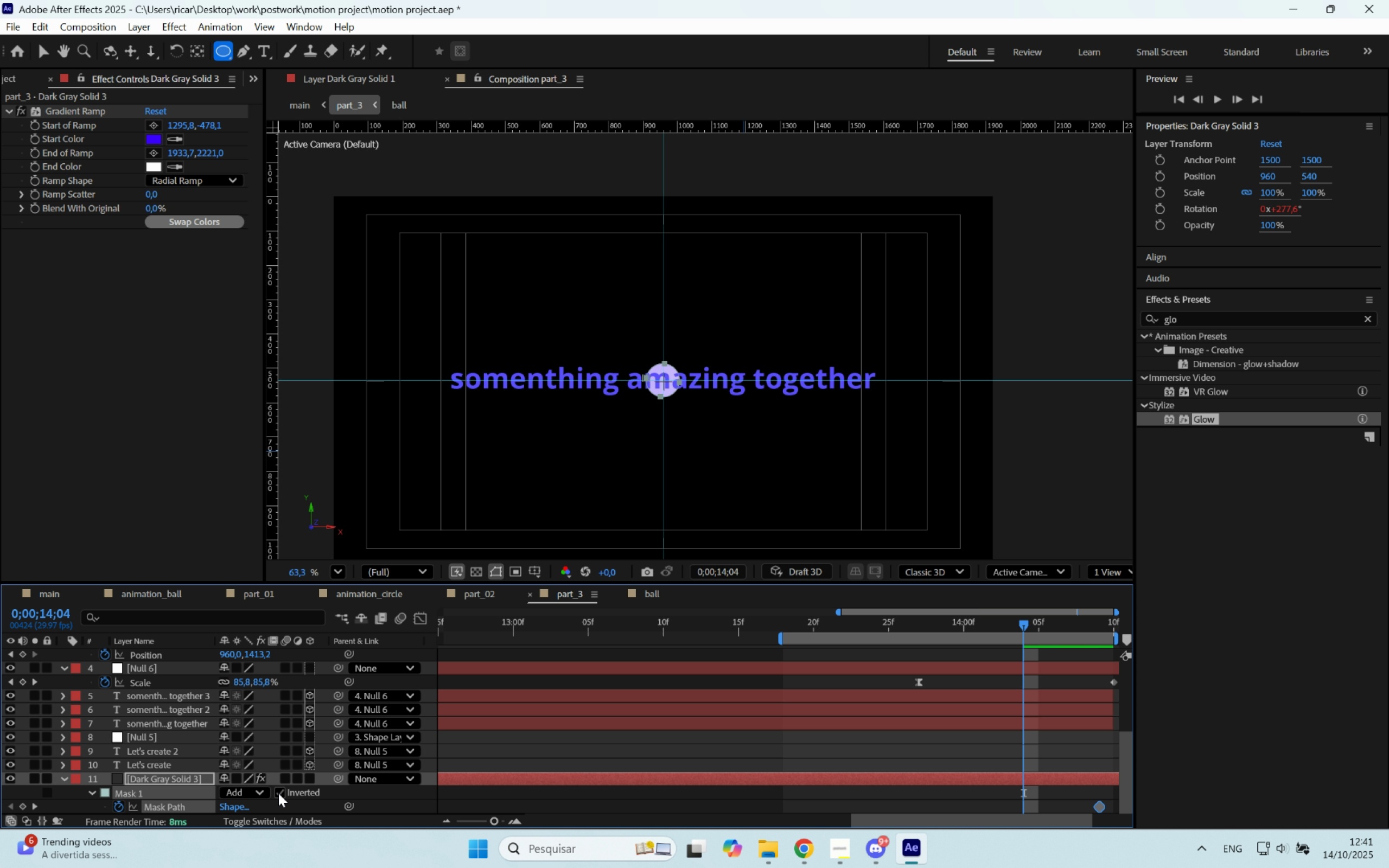 
left_click([279, 793])
 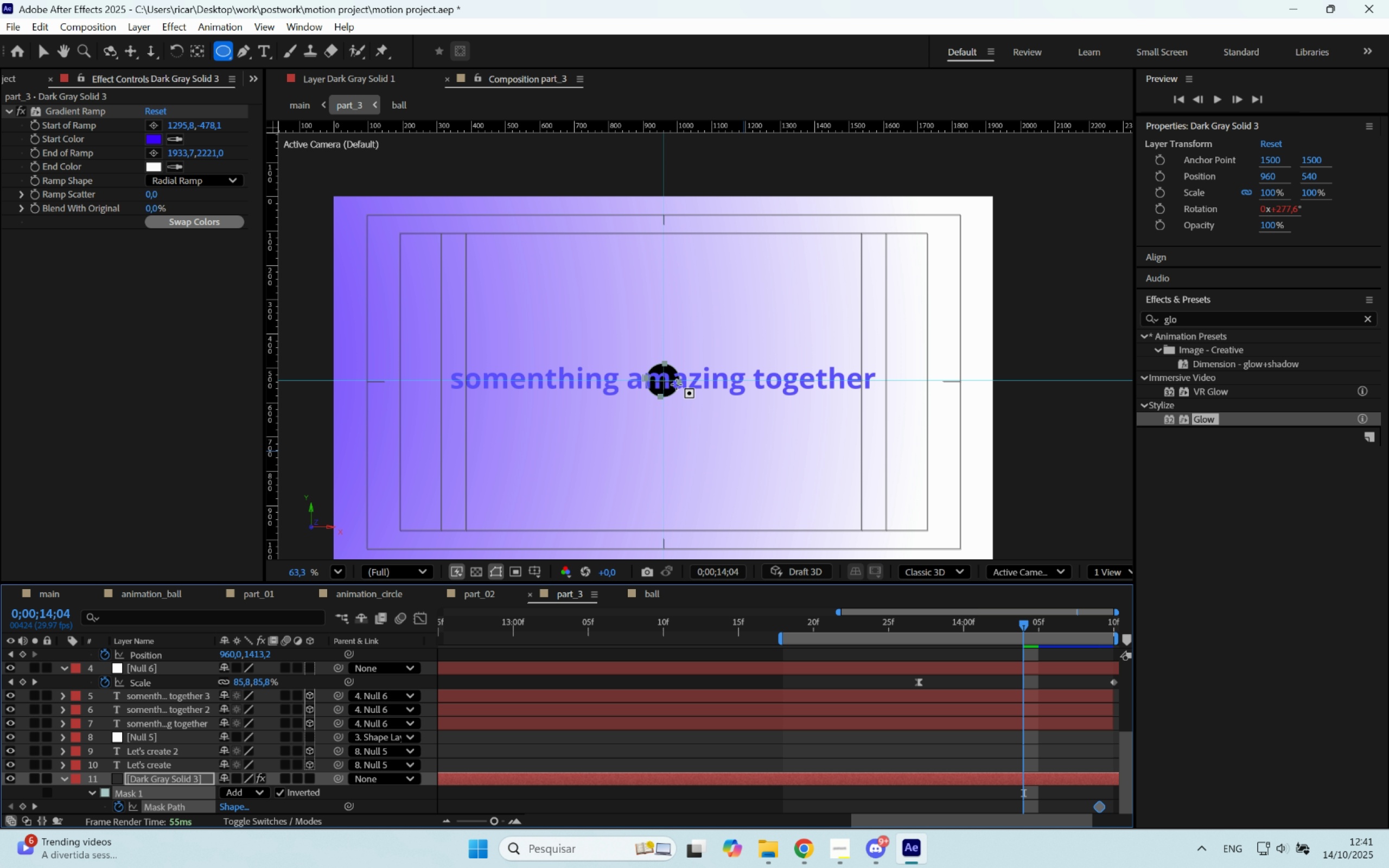 
key(Control+Z)
 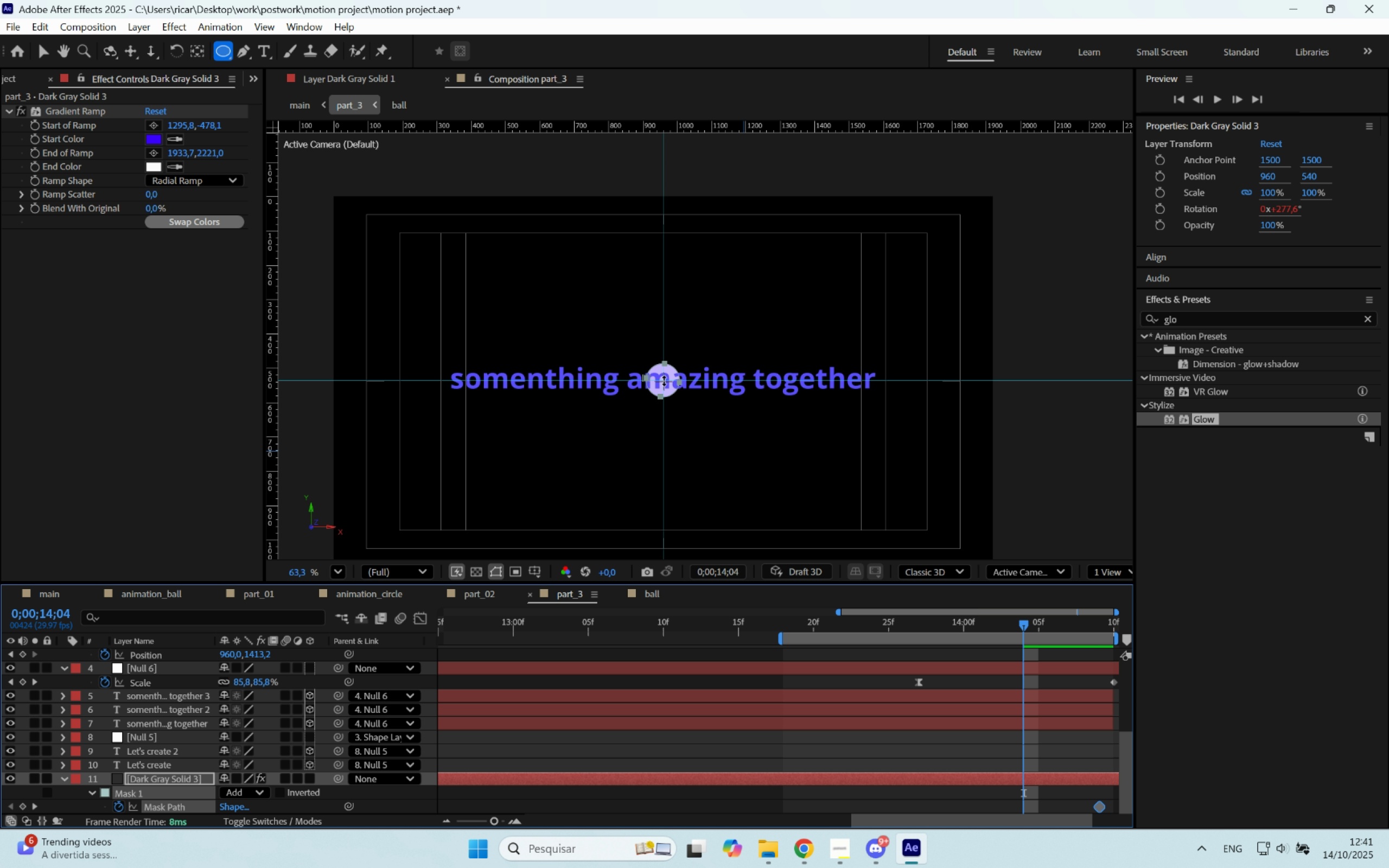 
key(Control+V)
 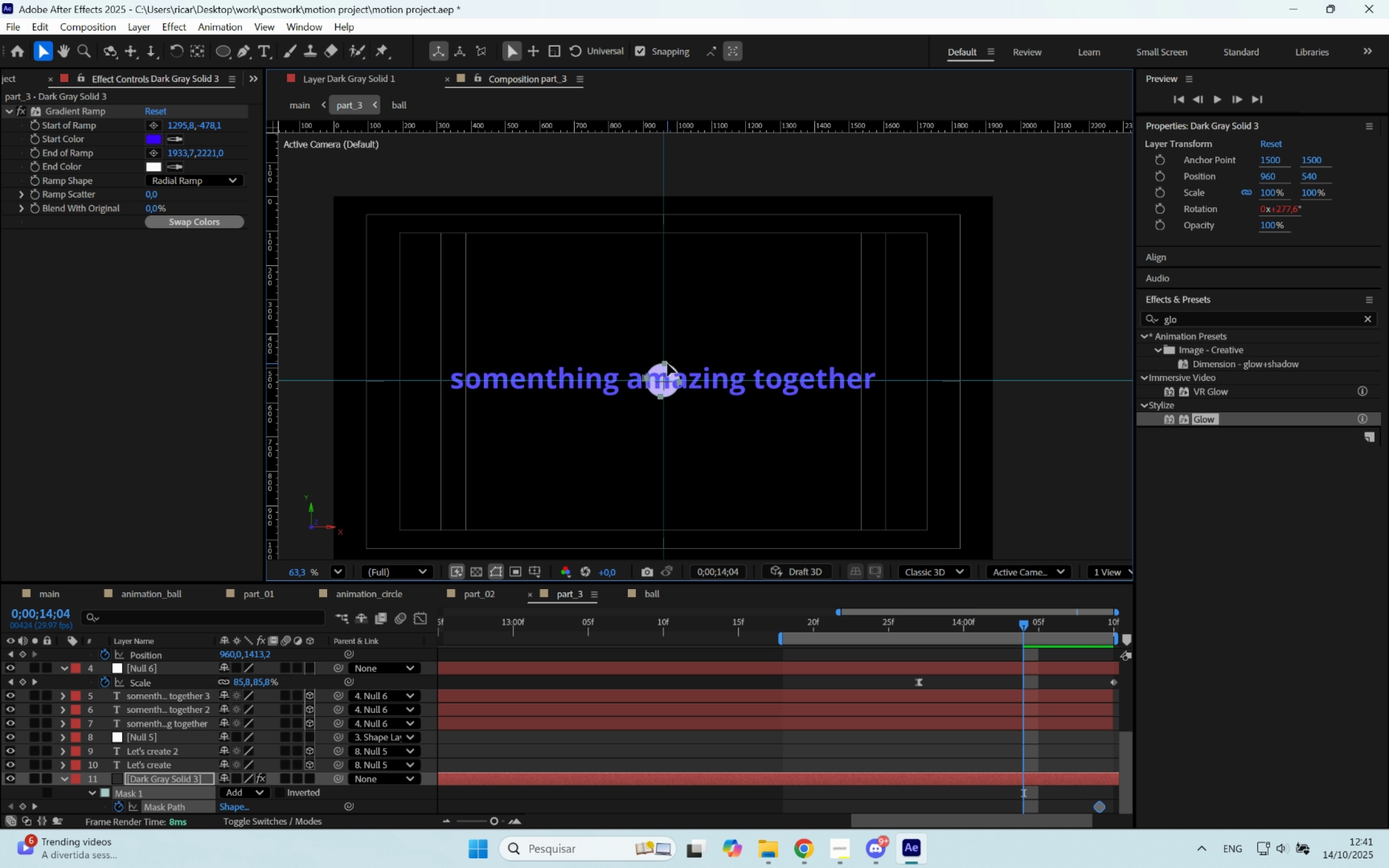 
double_click([667, 363])
 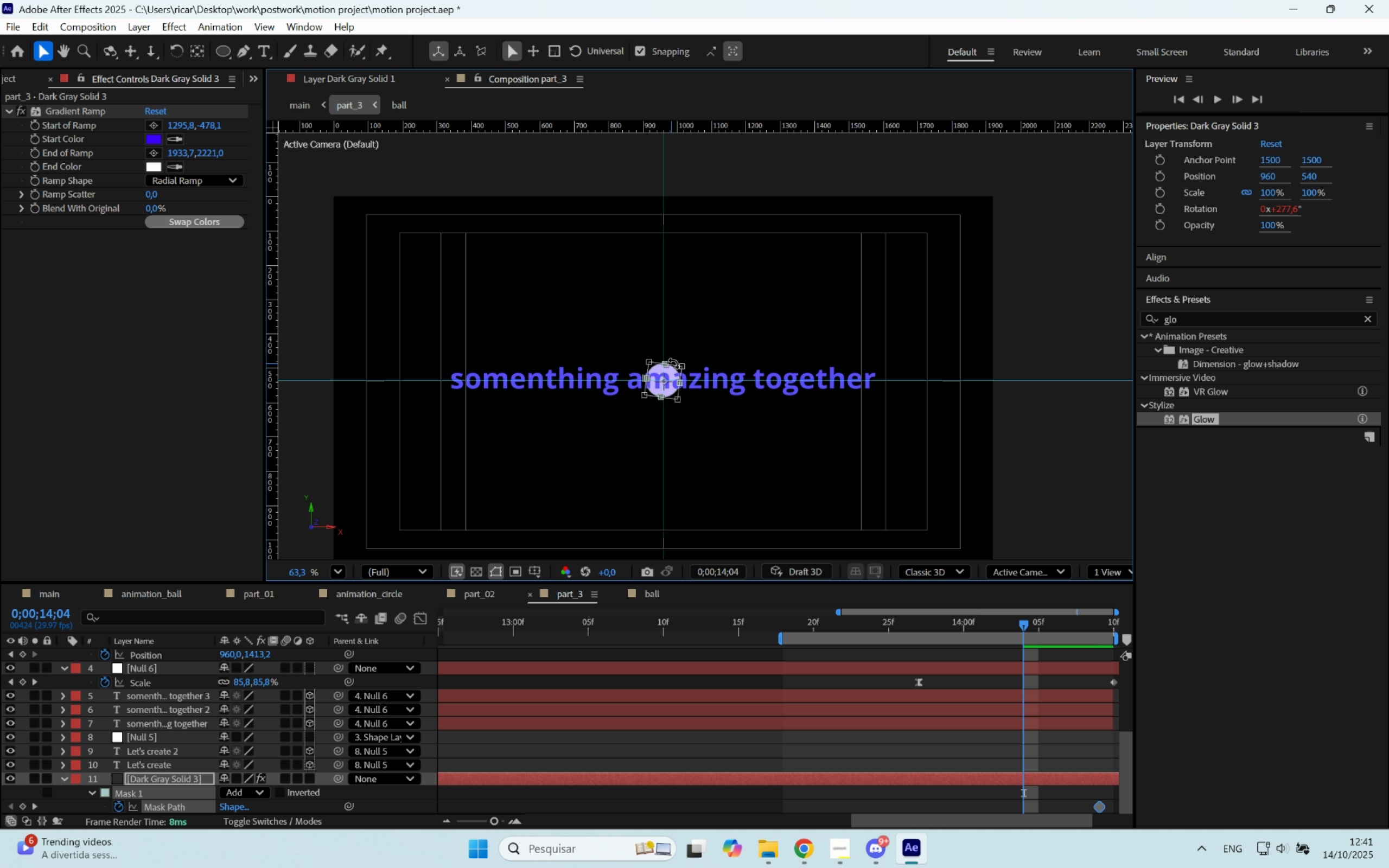 
scroll: coordinate [674, 363], scroll_direction: down, amount: 4.0
 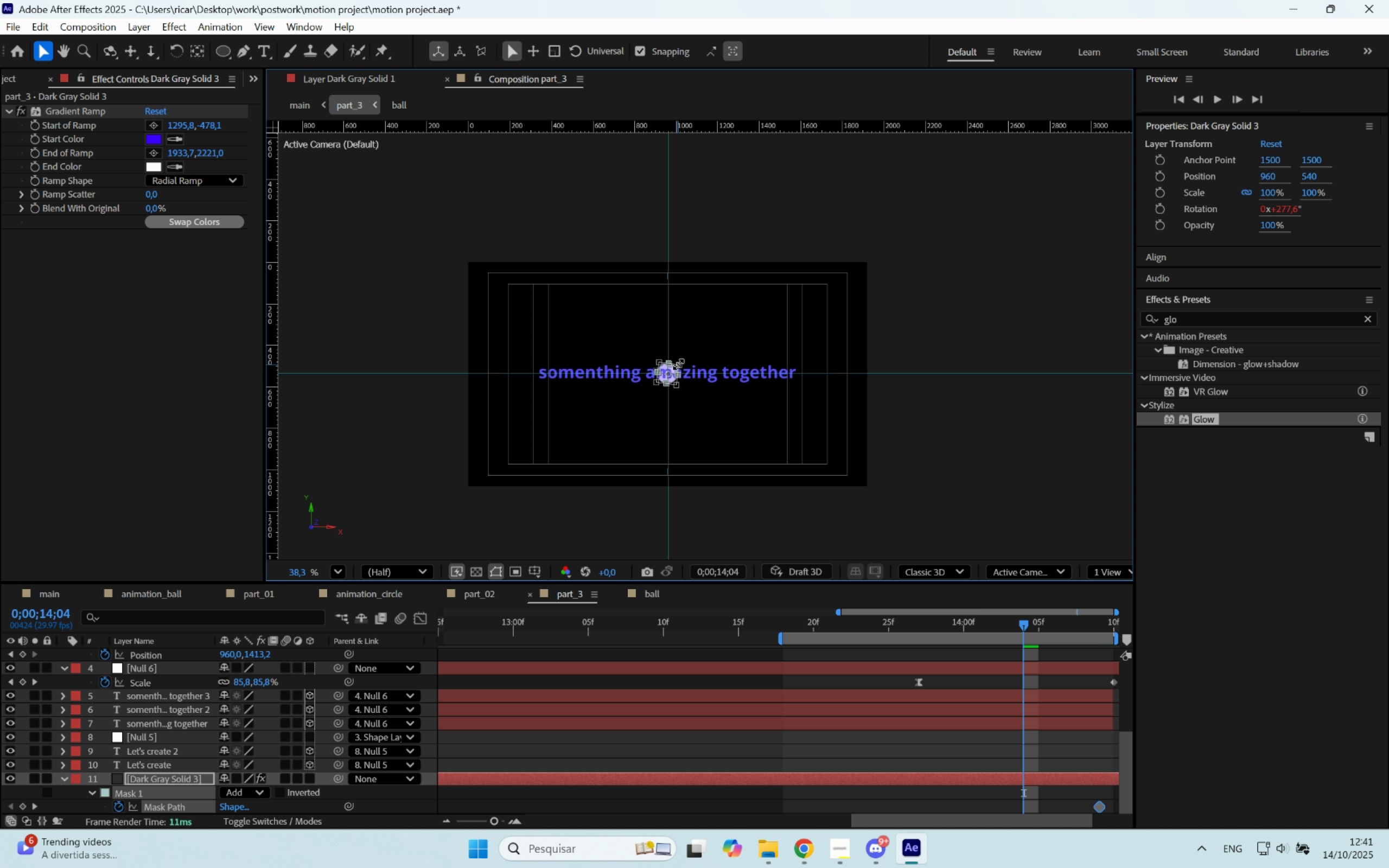 
hold_key(key=ShiftLeft, duration=1.62)
 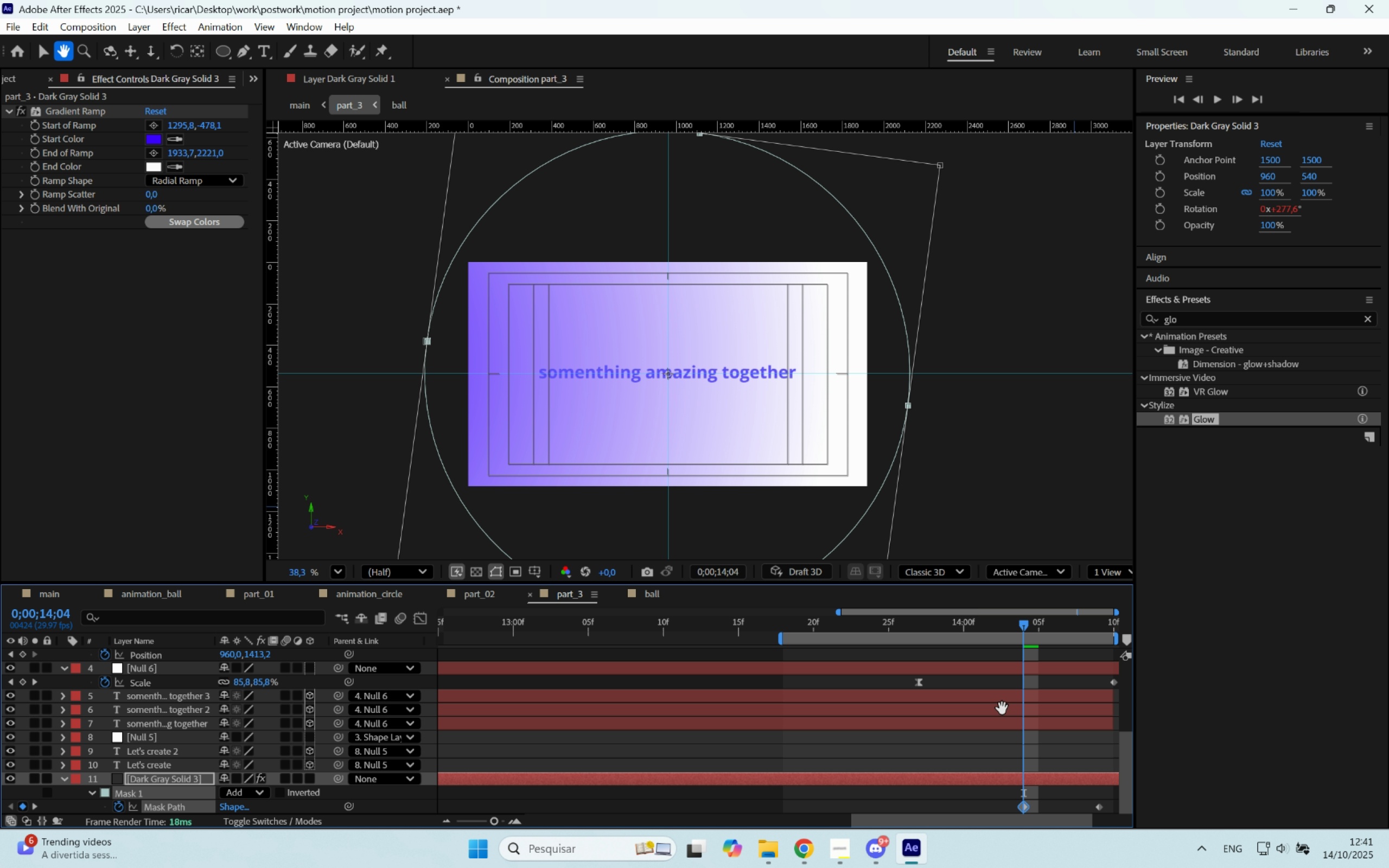 
hold_key(key=ControlLeft, duration=1.53)
 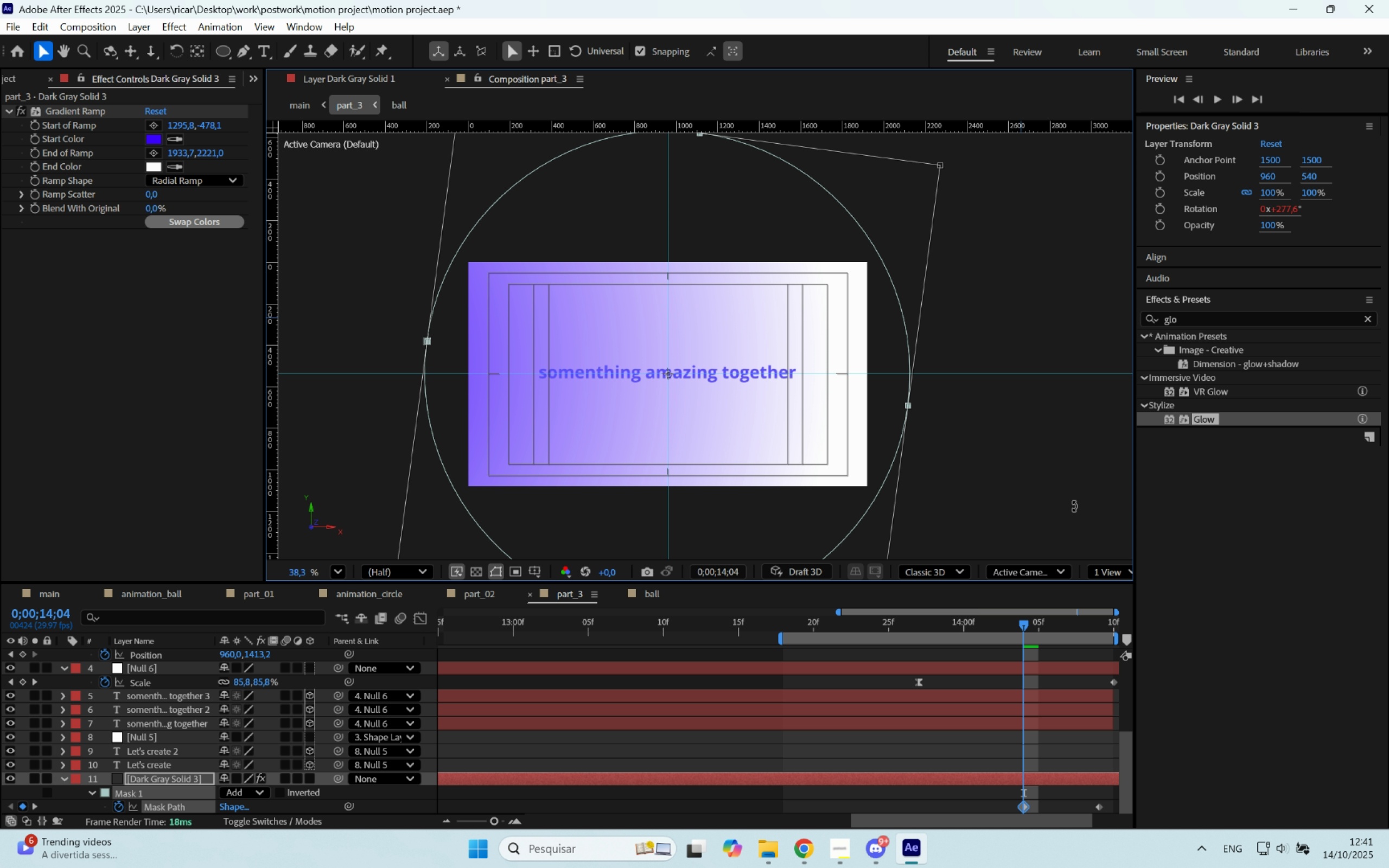 
key(Control+Shift+ControlLeft)
 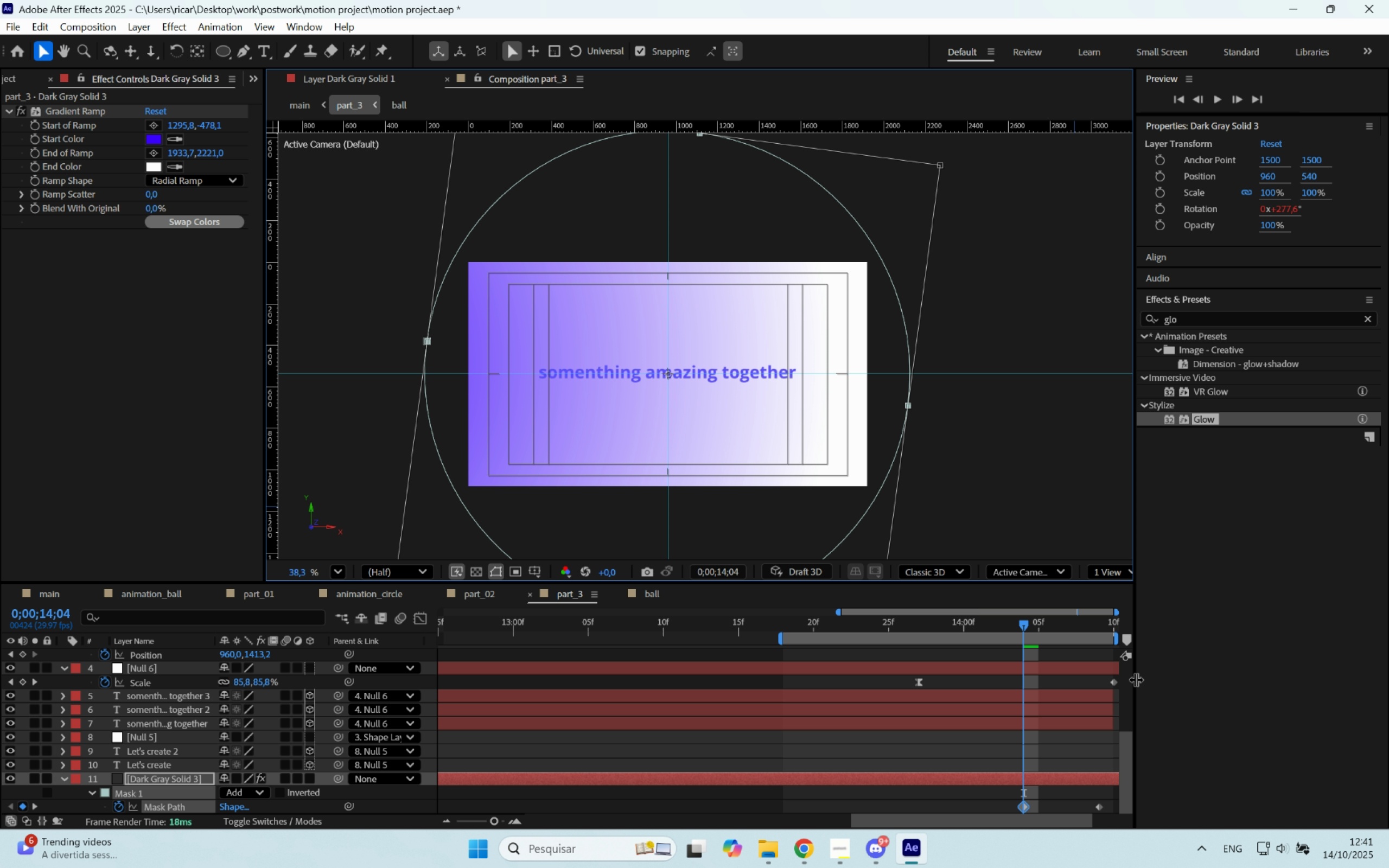 
key(Control+Shift+ControlLeft)
 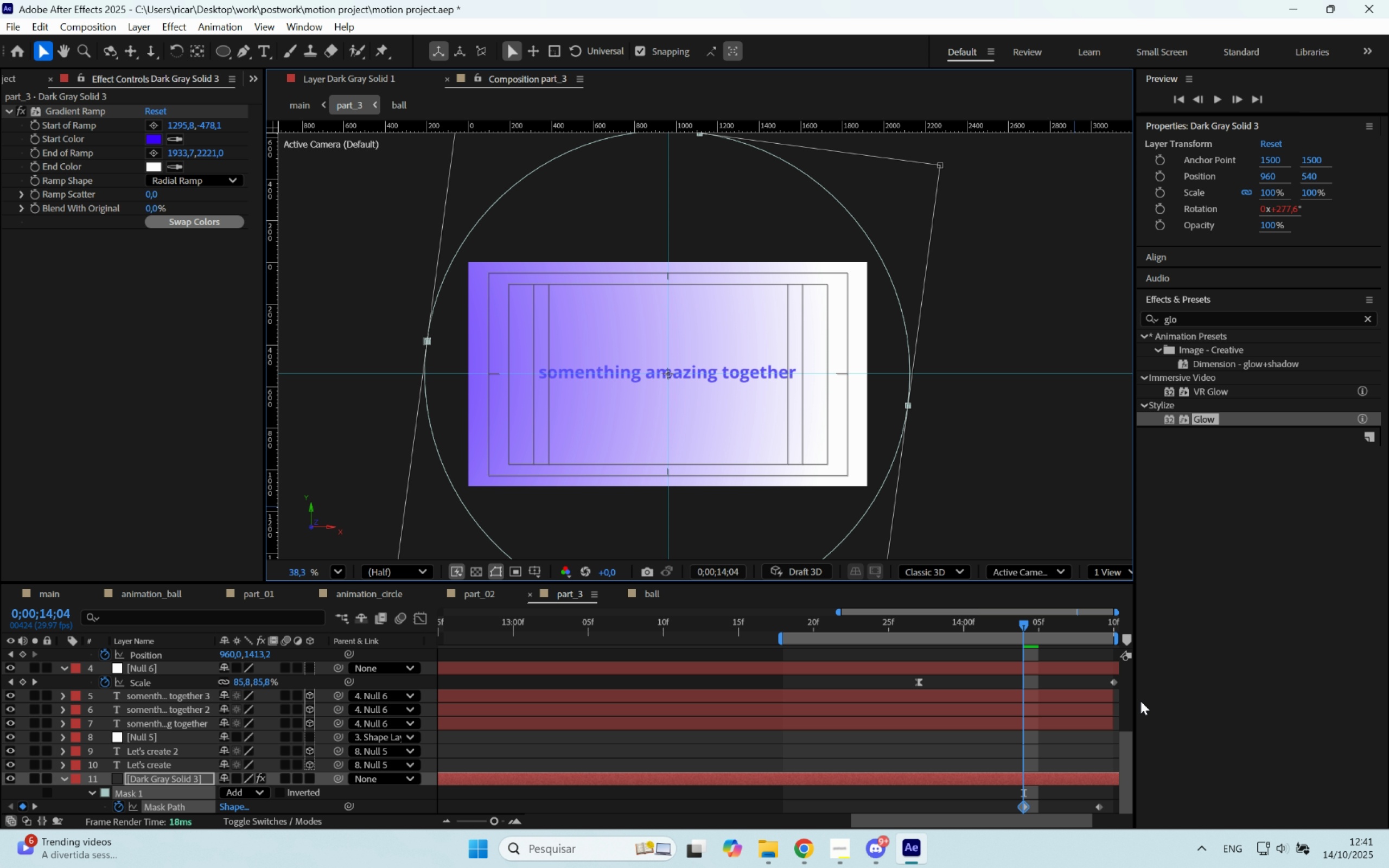 
hold_key(key=Space, duration=0.57)
 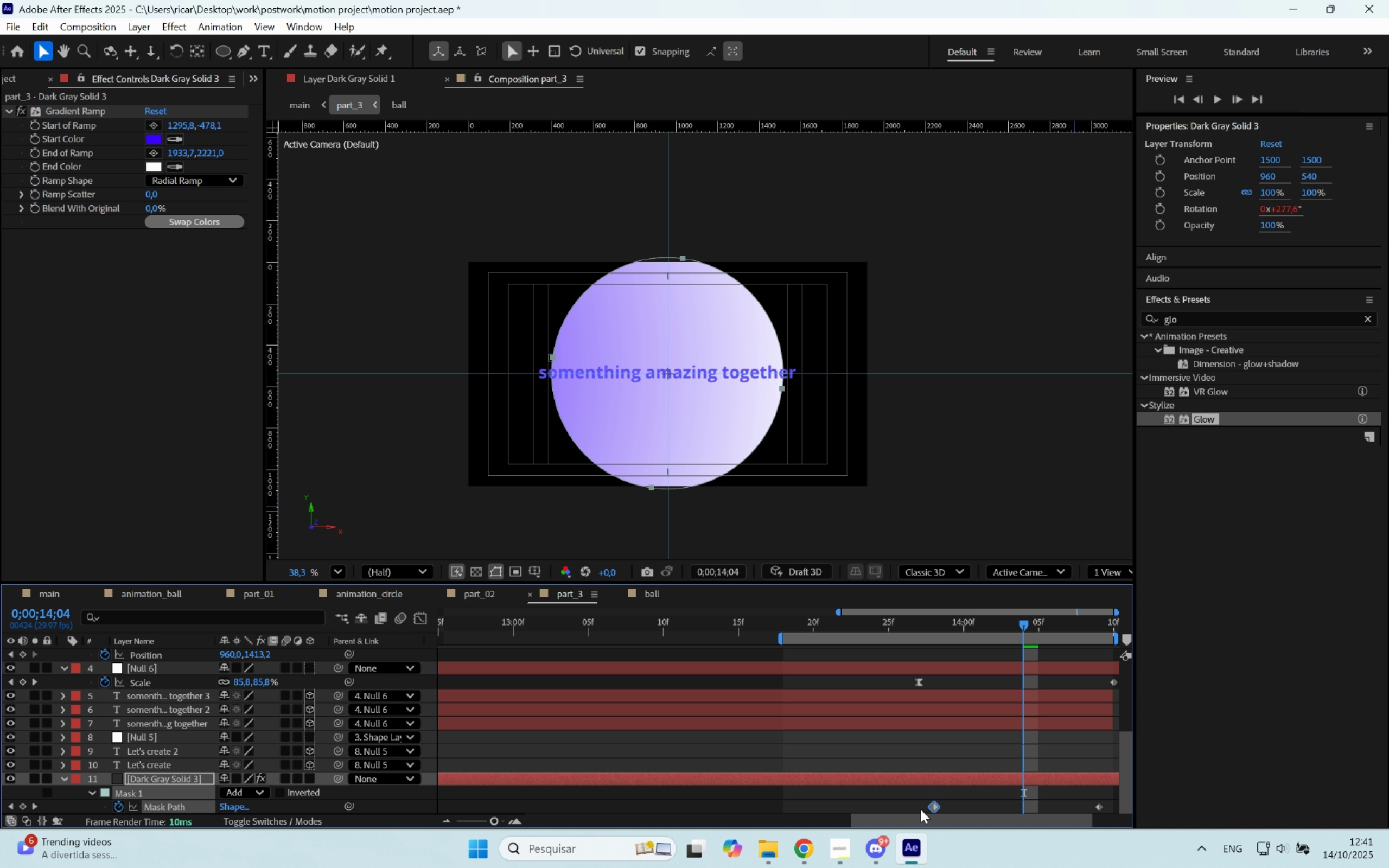 
key(F9)
 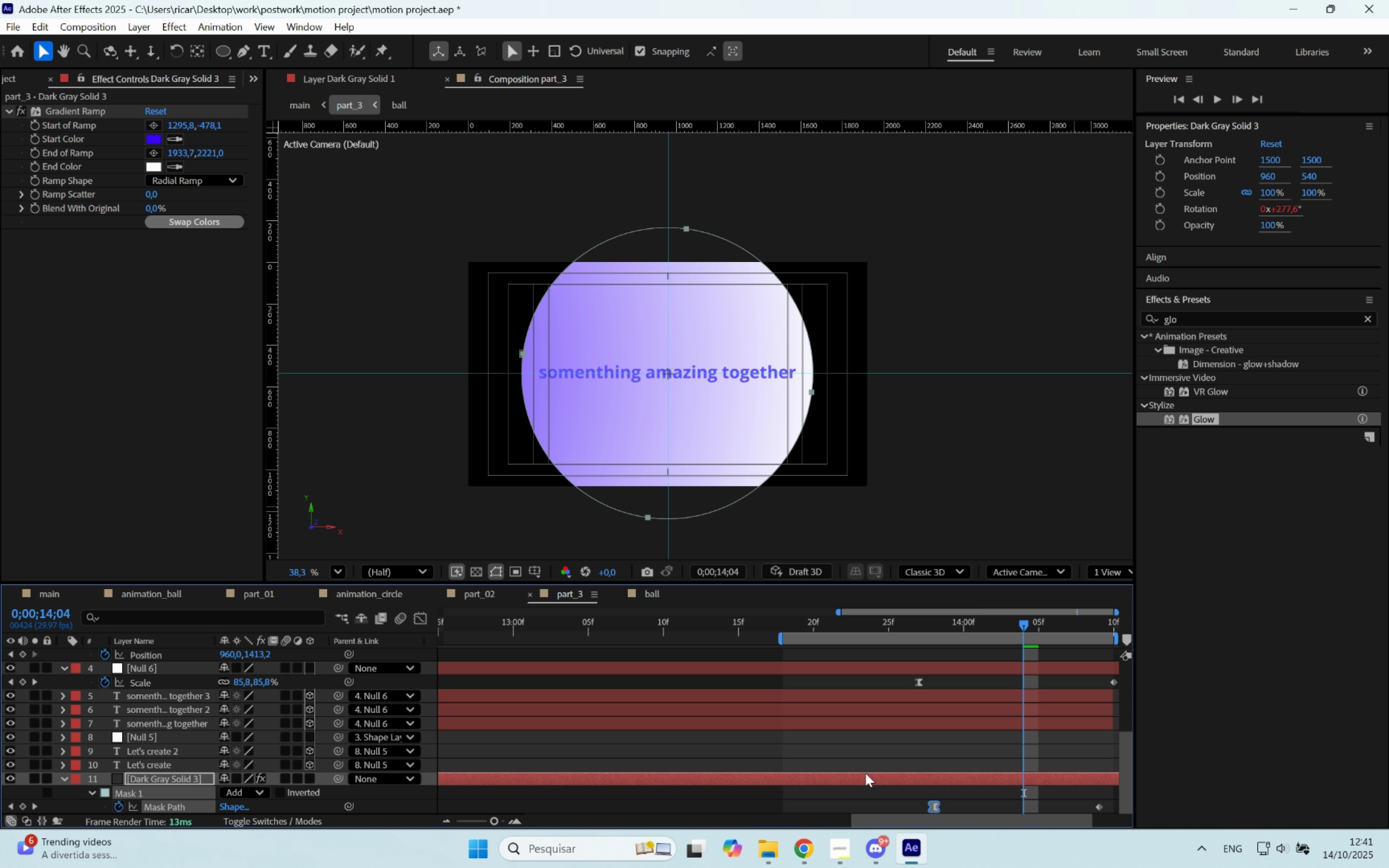 
left_click([920, 807])
 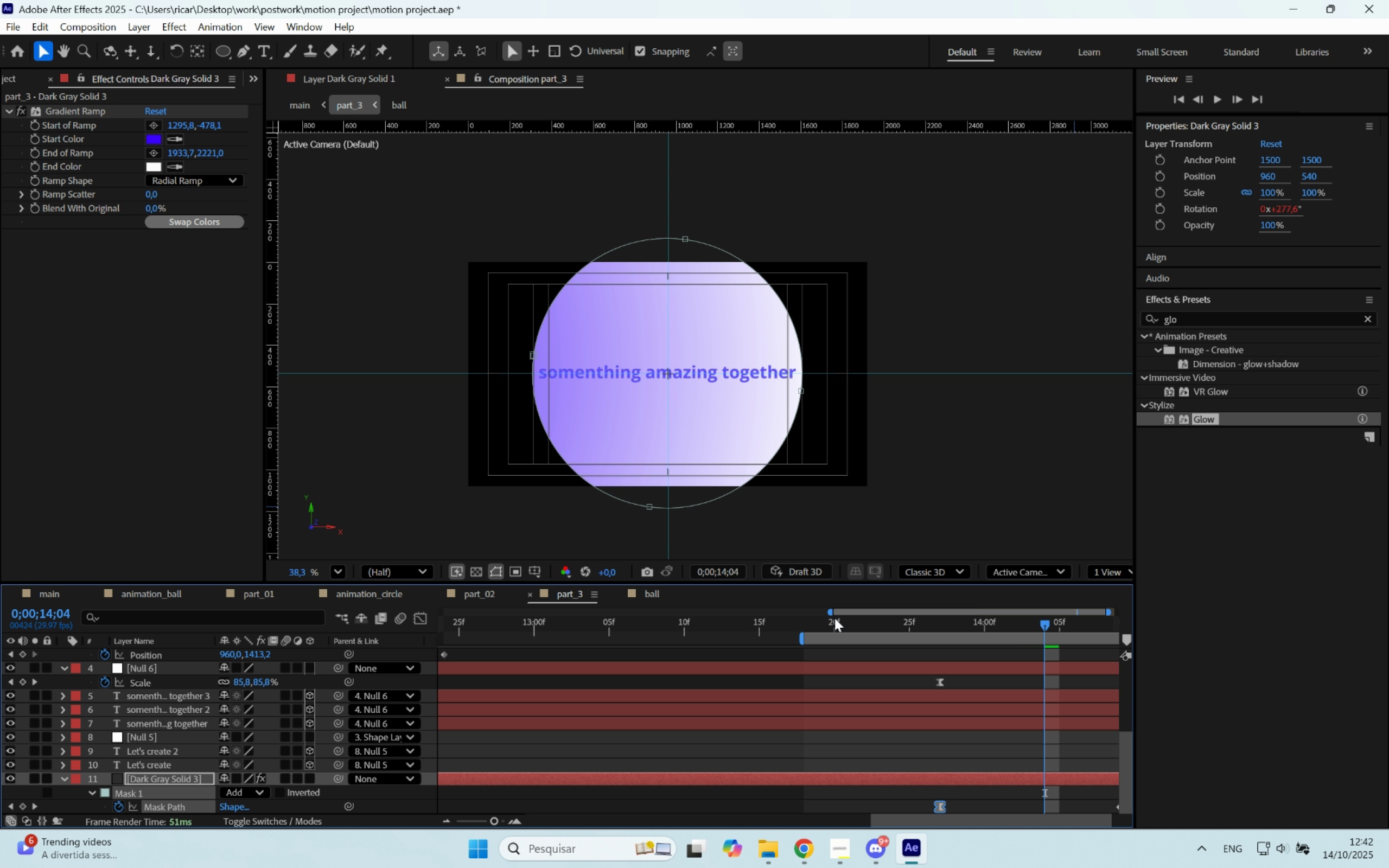 
key(Space)
 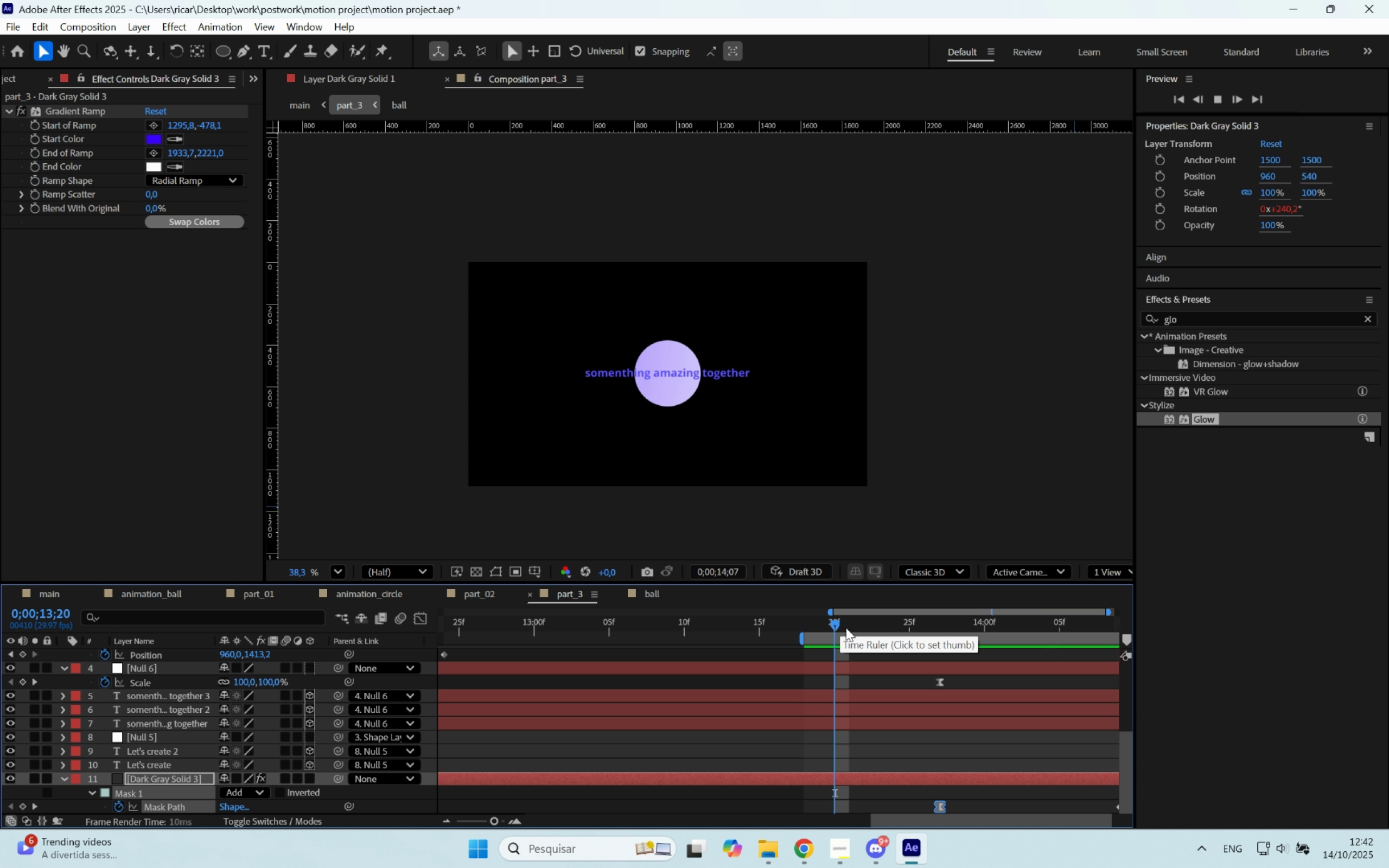 
hold_key(key=Space, duration=0.75)
 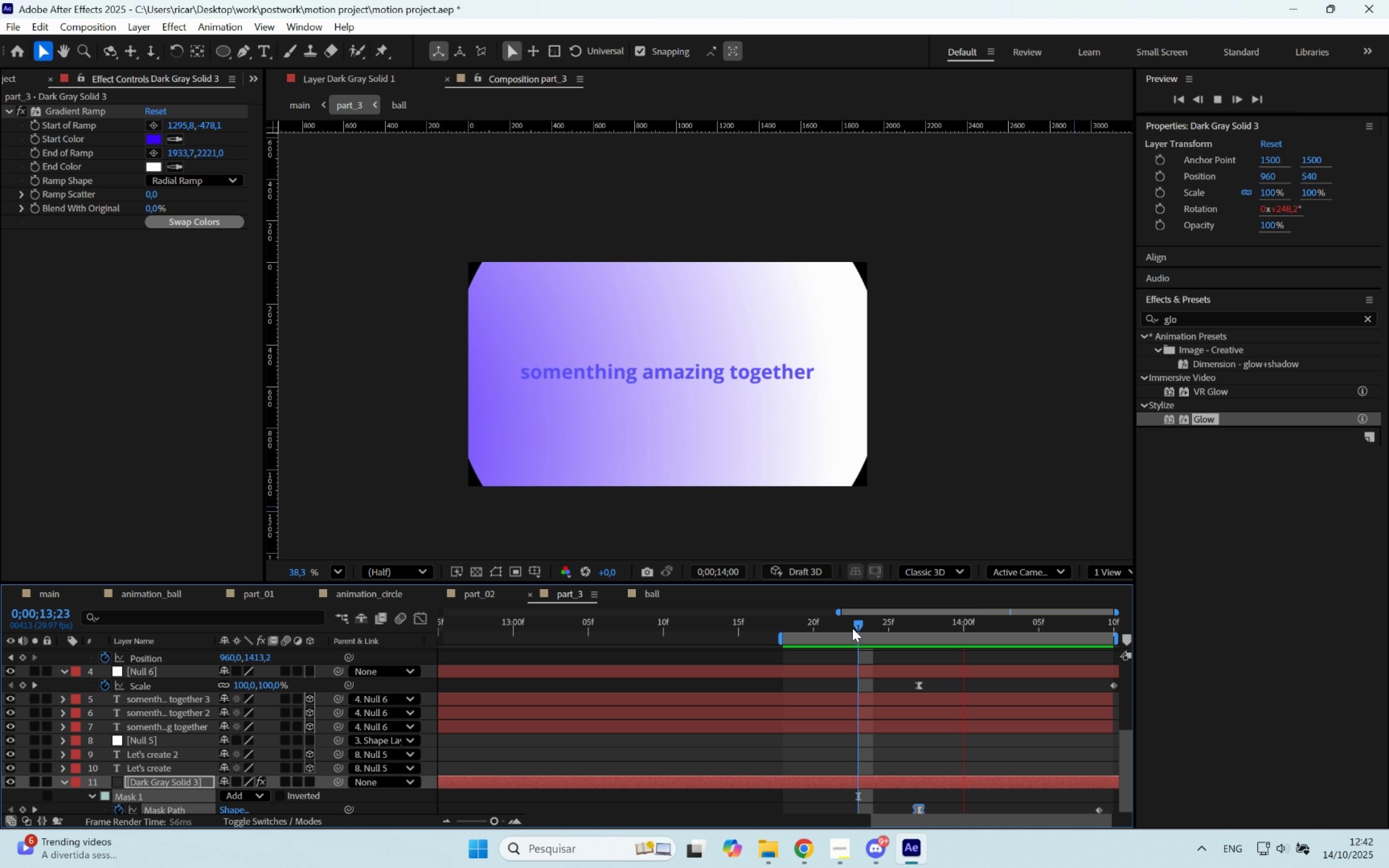 
key(Space)
 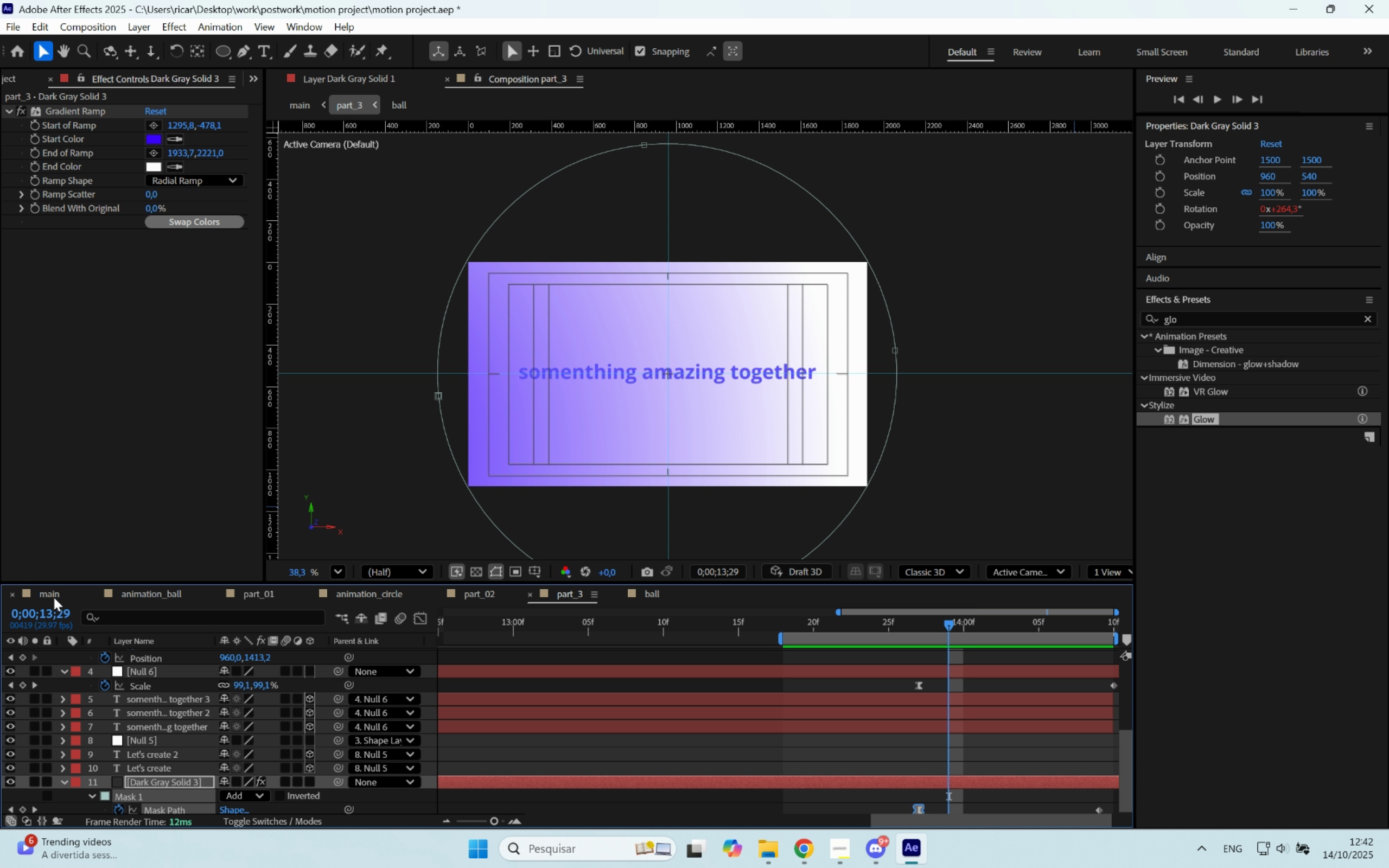 
left_click([54, 597])
 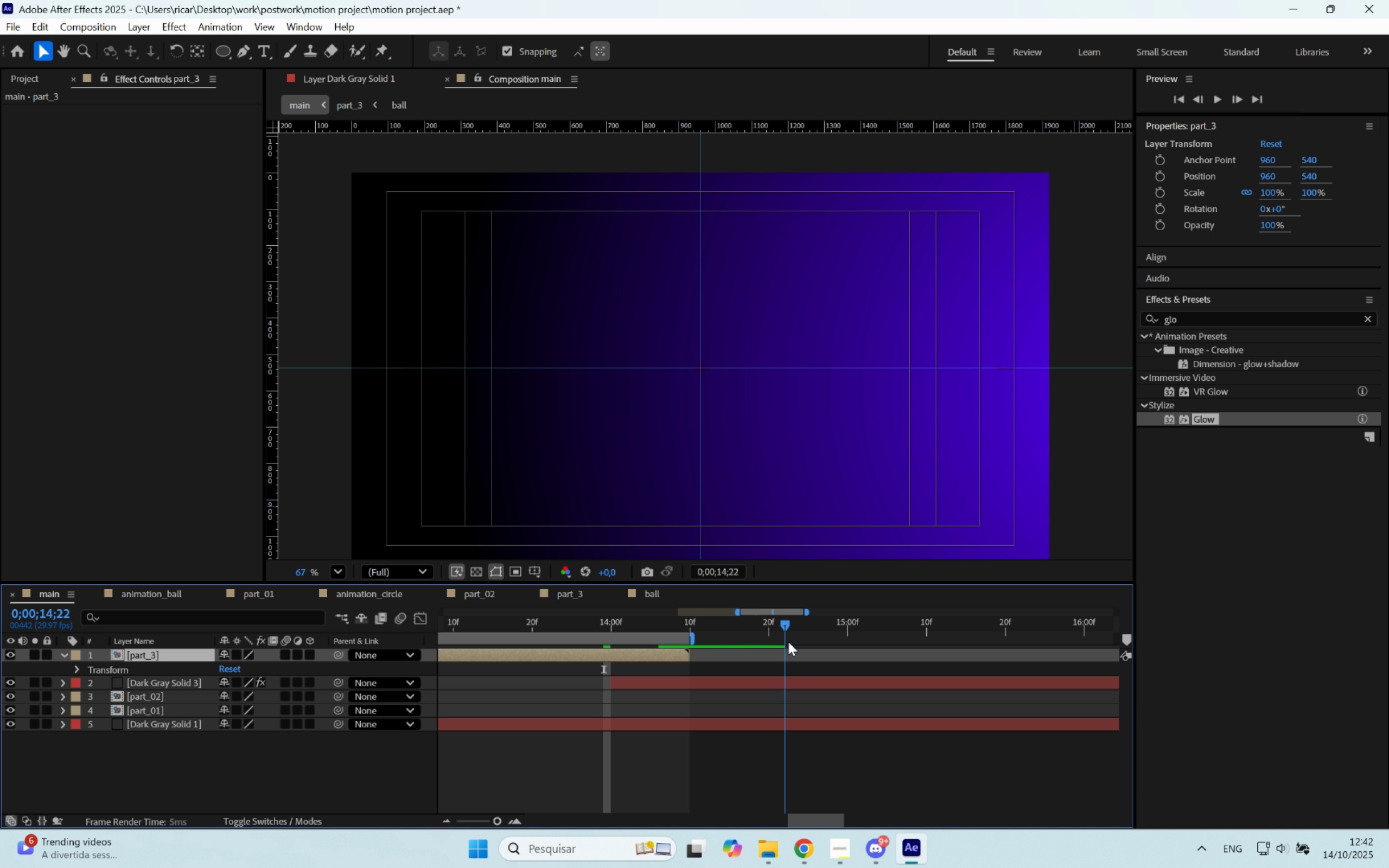 
type(nb )
 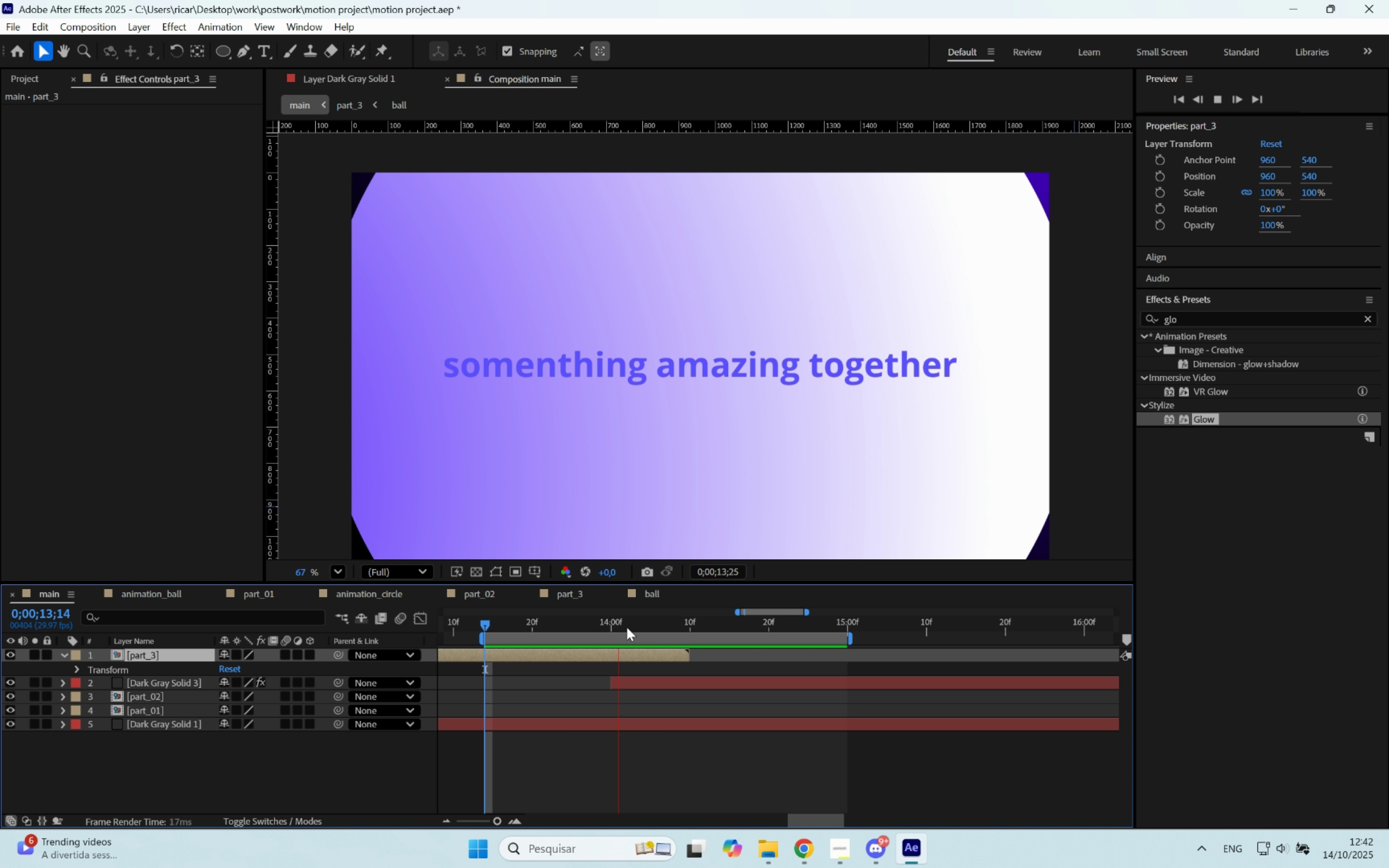 
key(Space)
 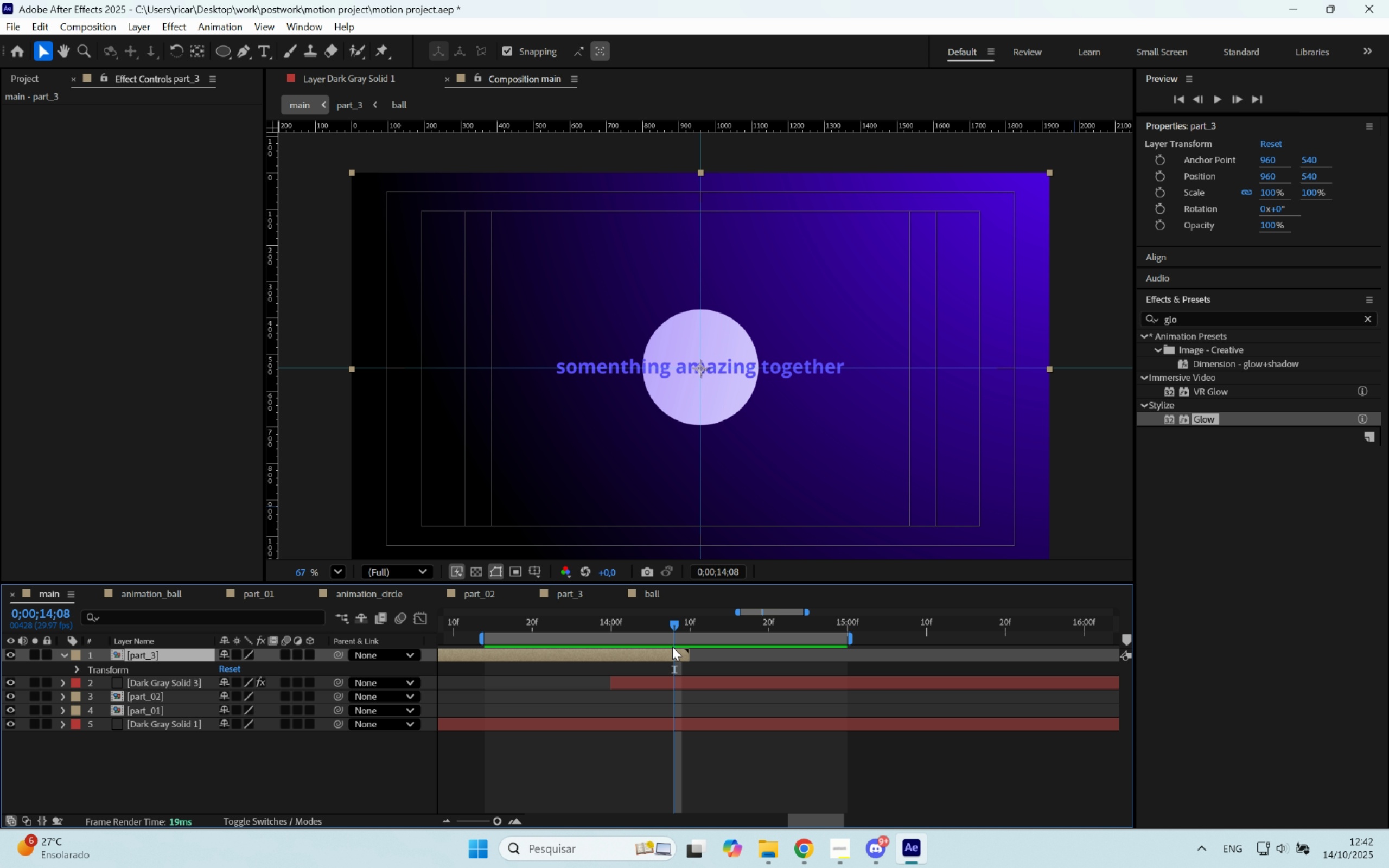 
double_click([672, 656])
 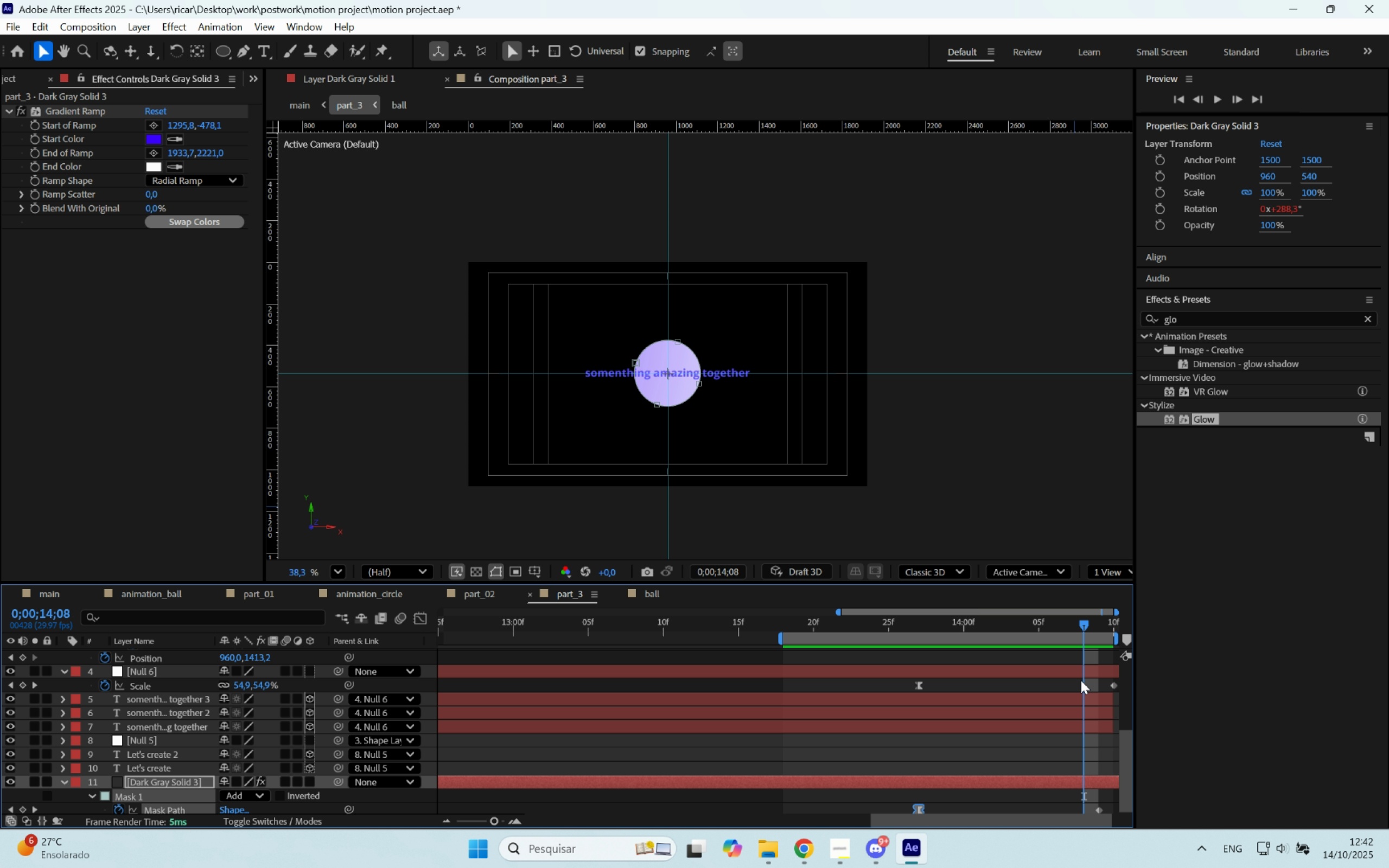 
left_click([1079, 672])
 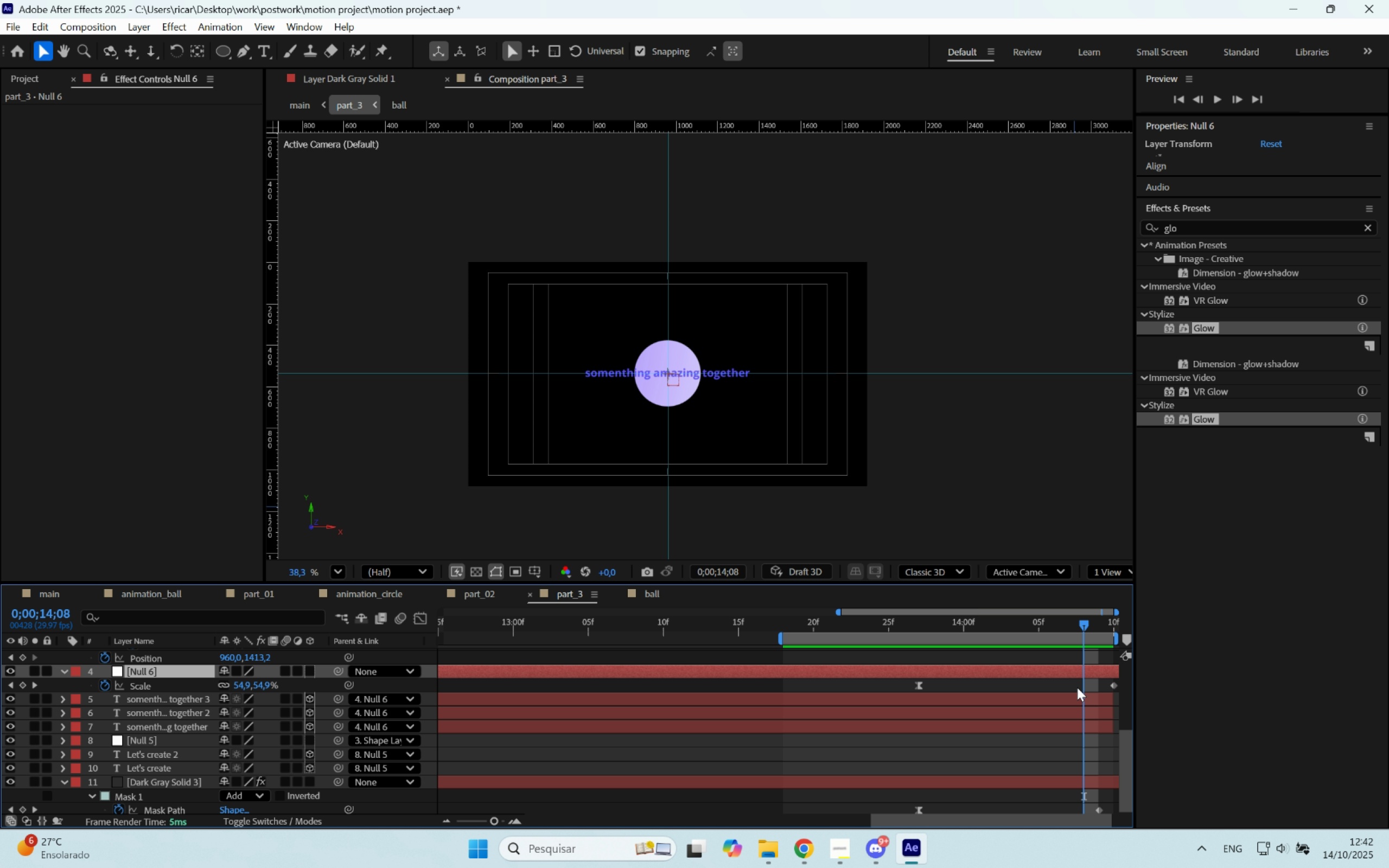 
left_click([1077, 687])
 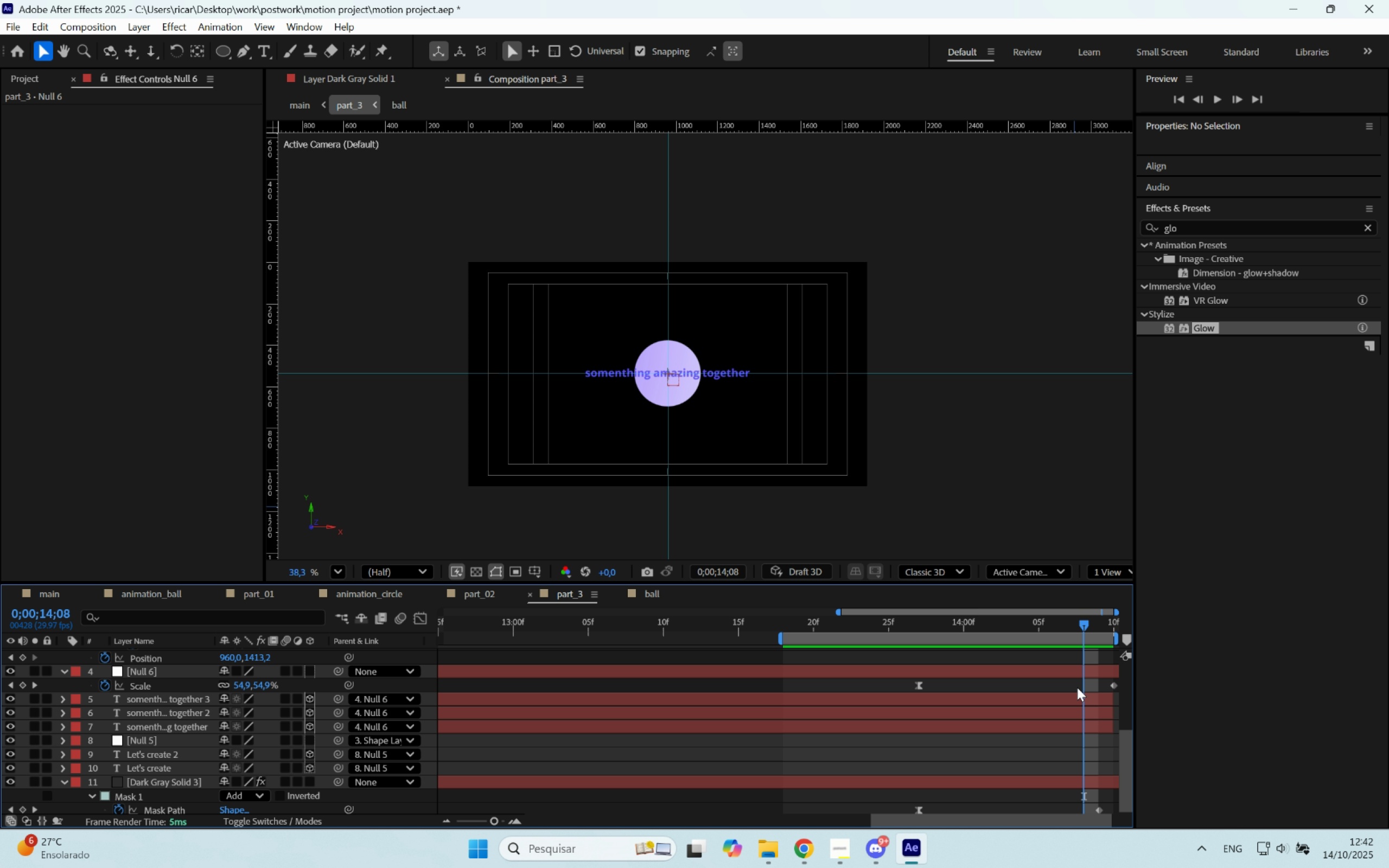 
hold_key(key=ShiftLeft, duration=0.34)
 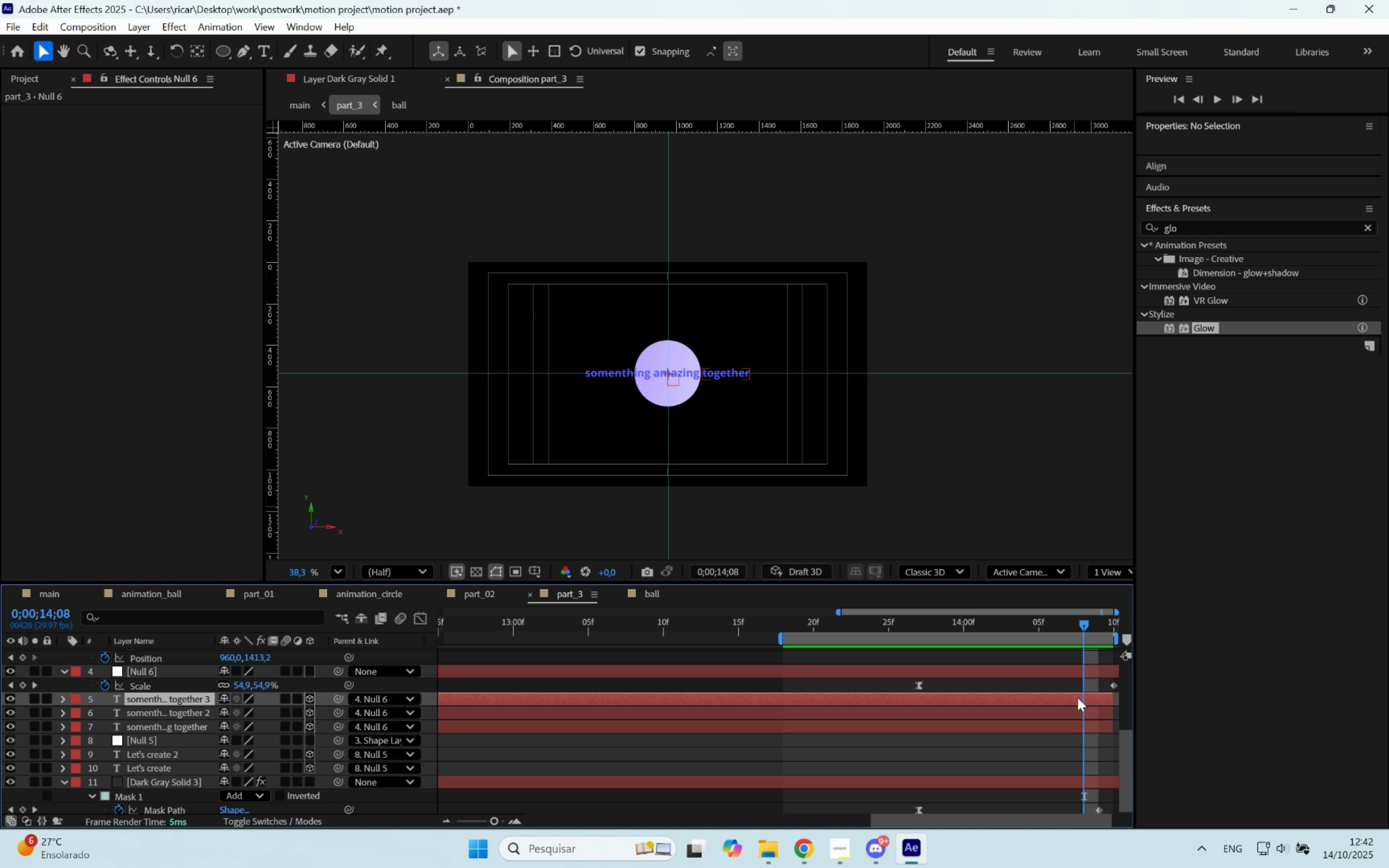 
left_click([1078, 698])
 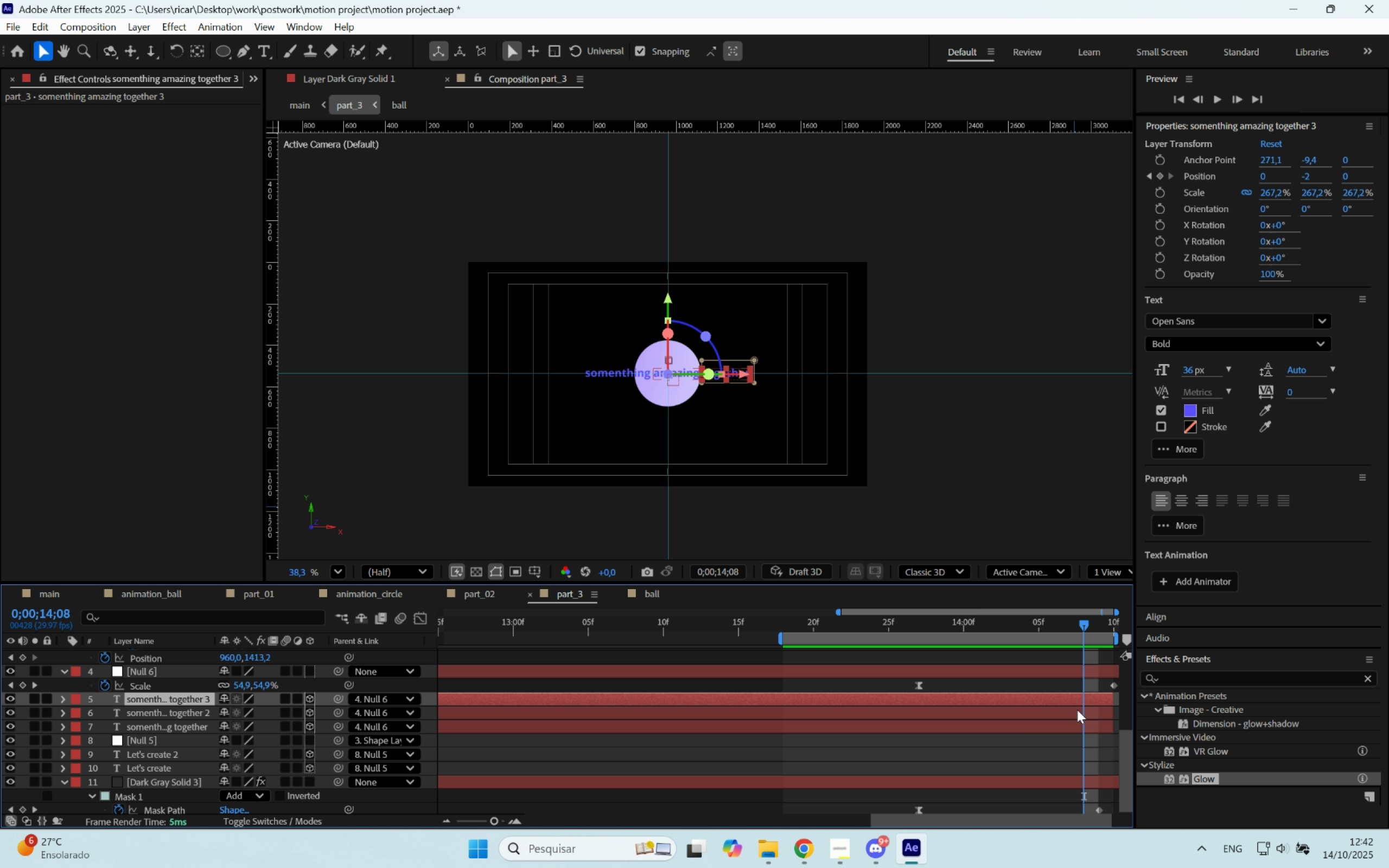 
hold_key(key=ShiftLeft, duration=0.71)
double_click([1075, 724])
 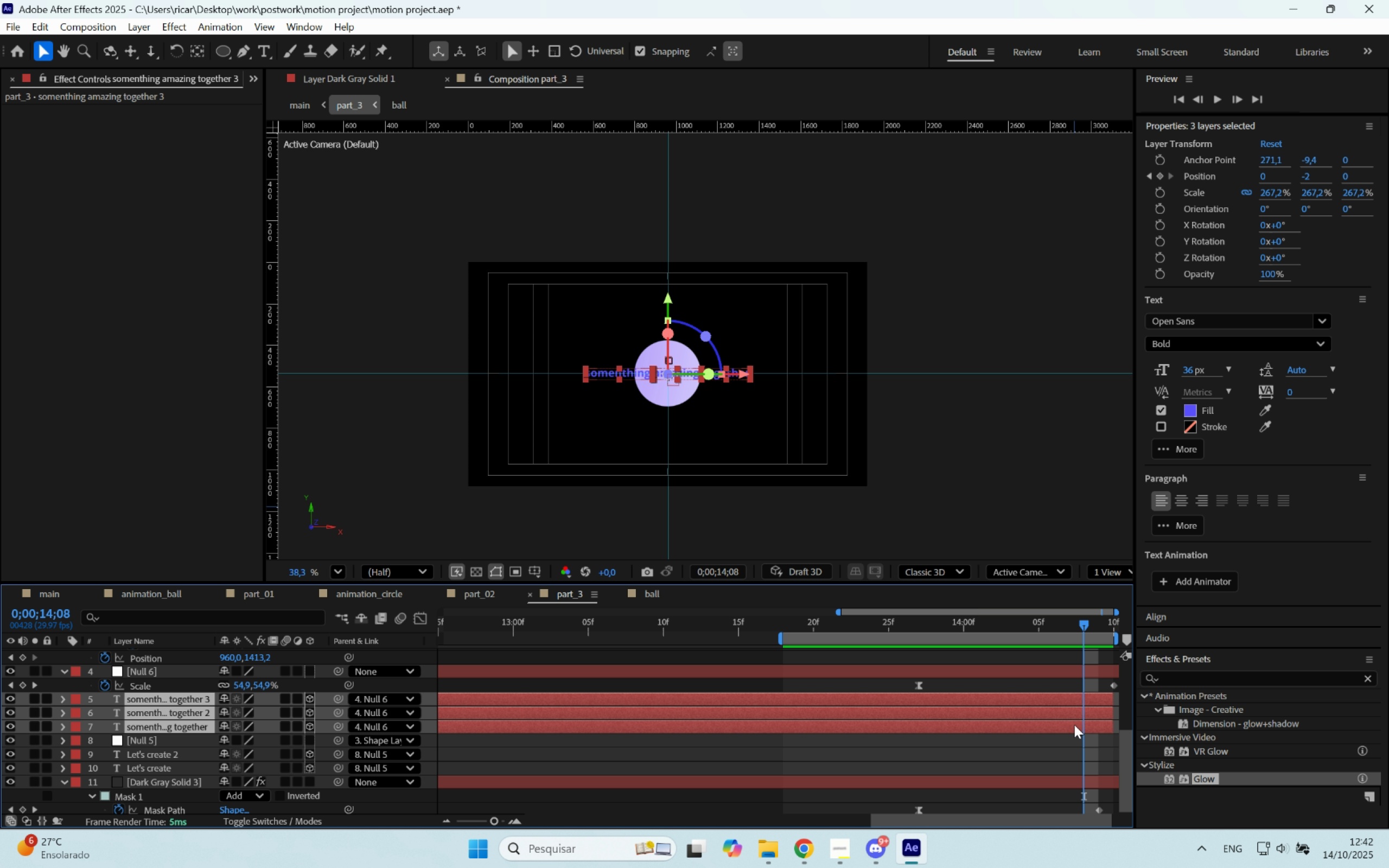 
key(T)
 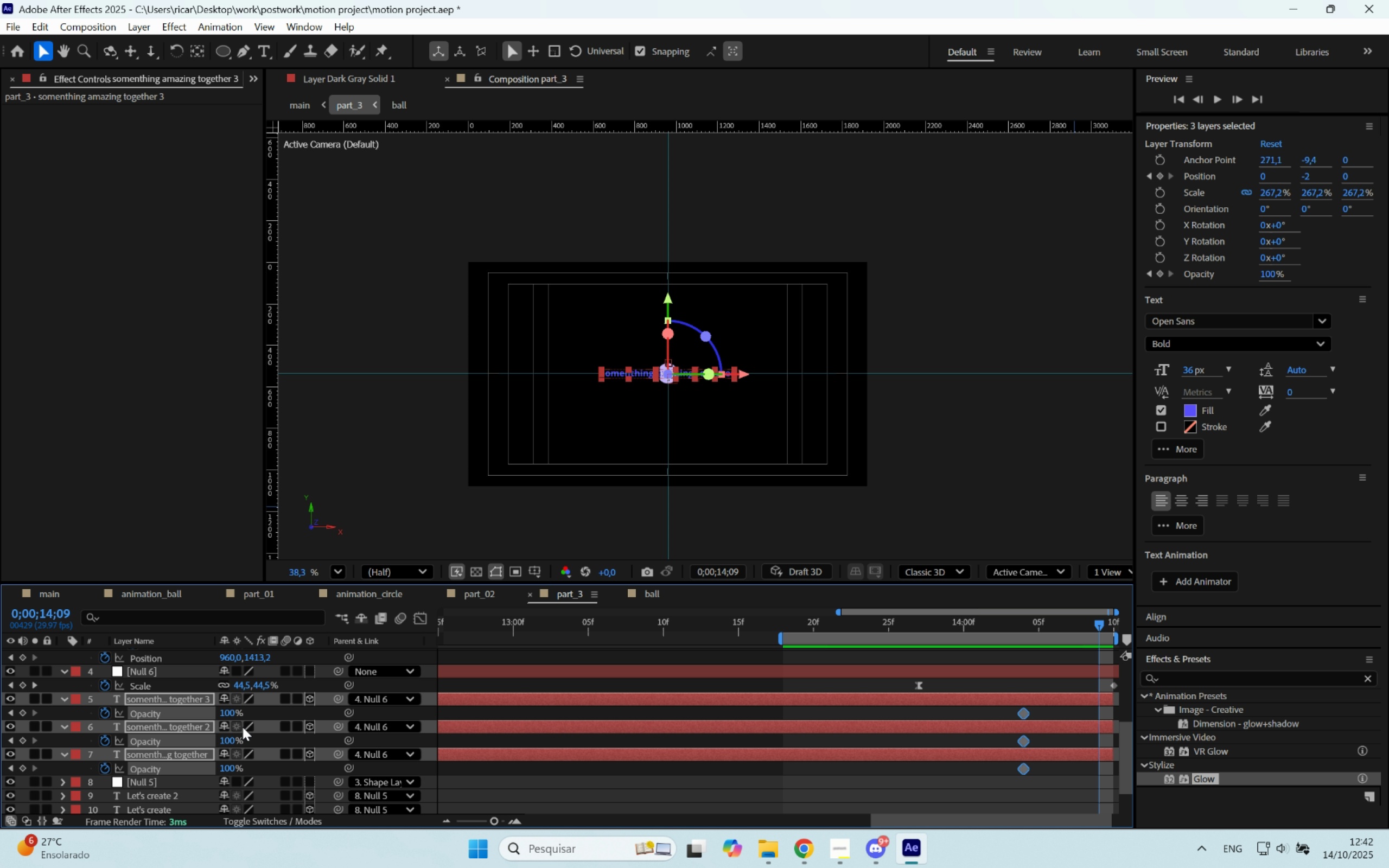 
wait(7.06)
 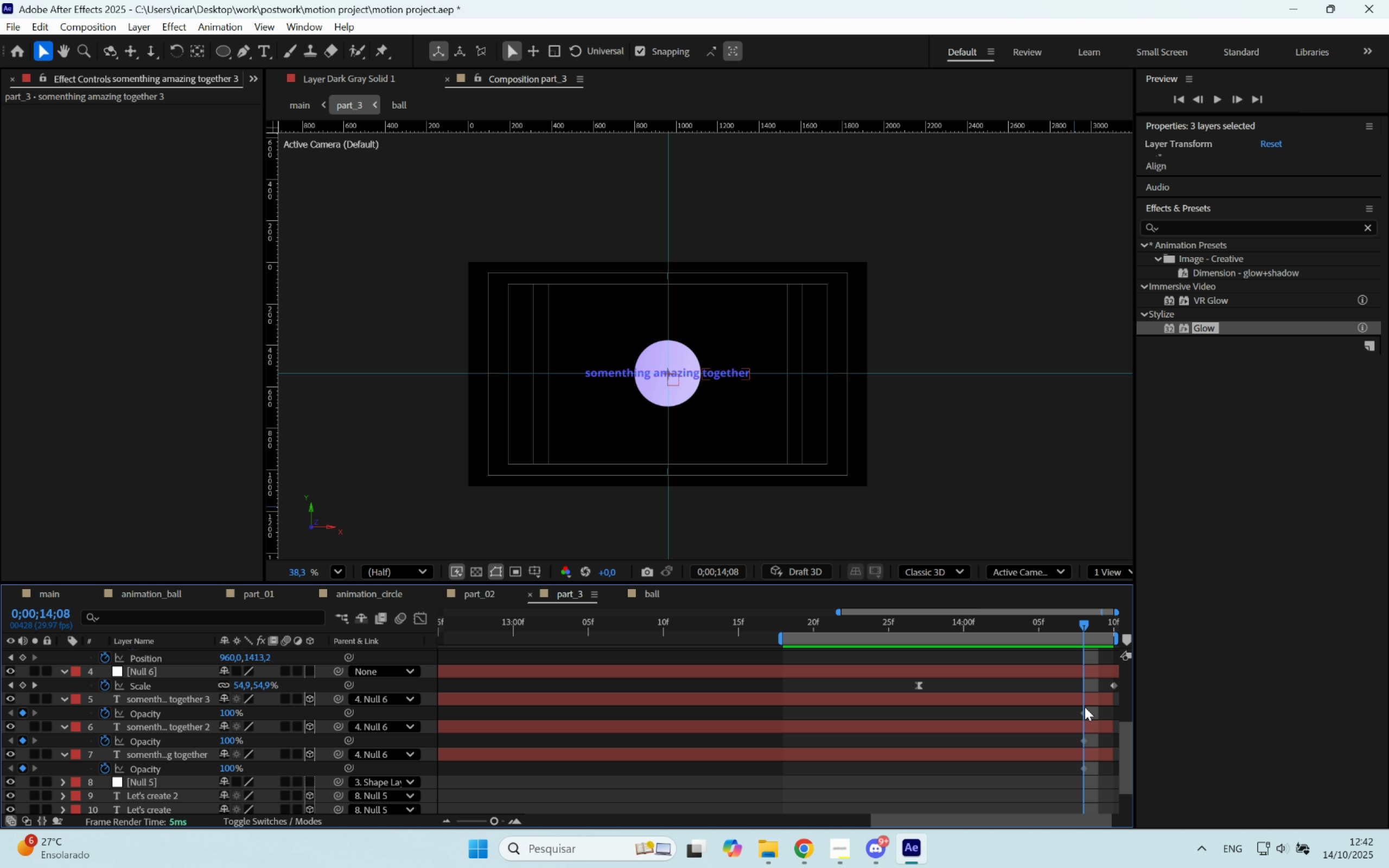 
key(Space)
 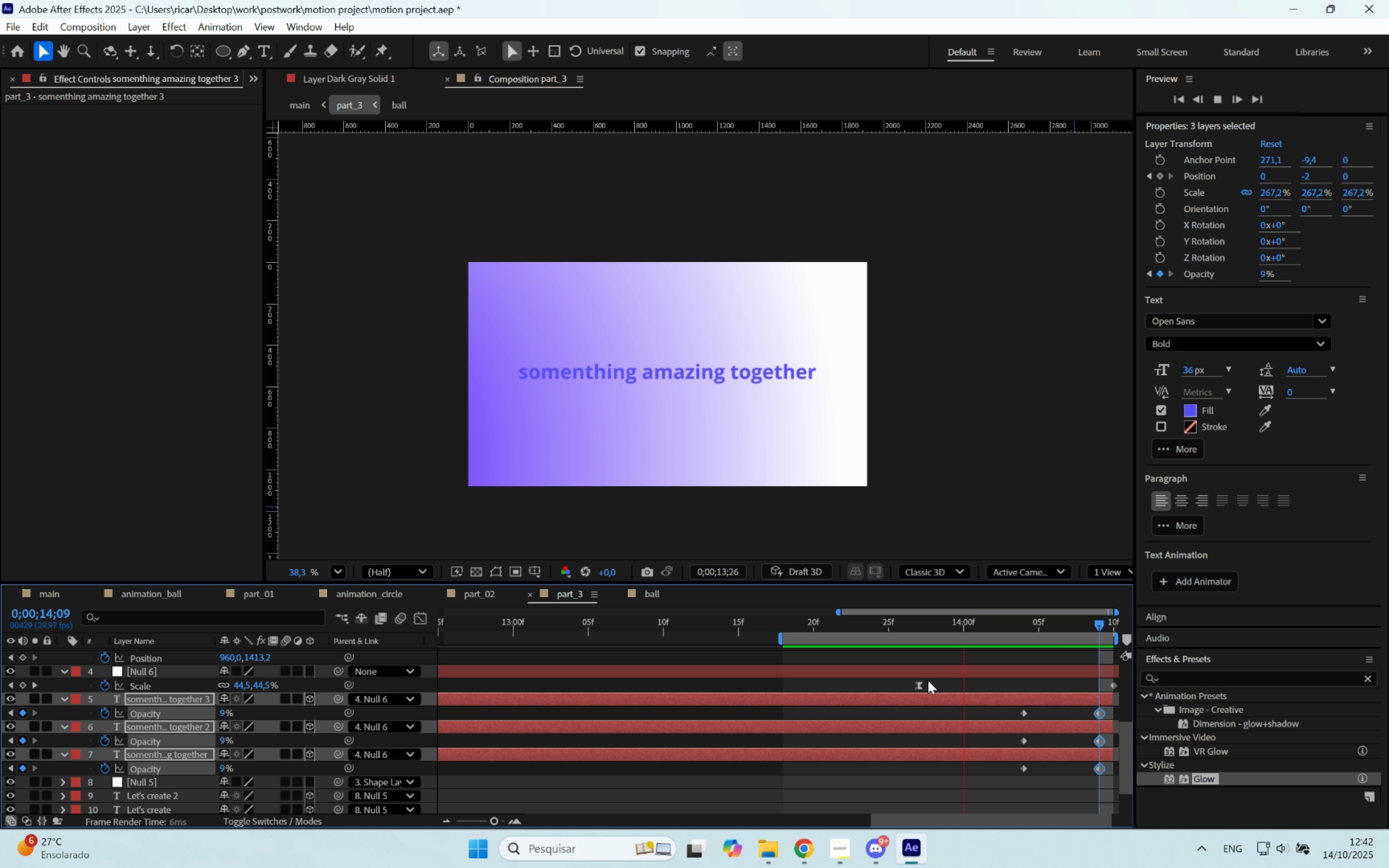 
key(Space)
 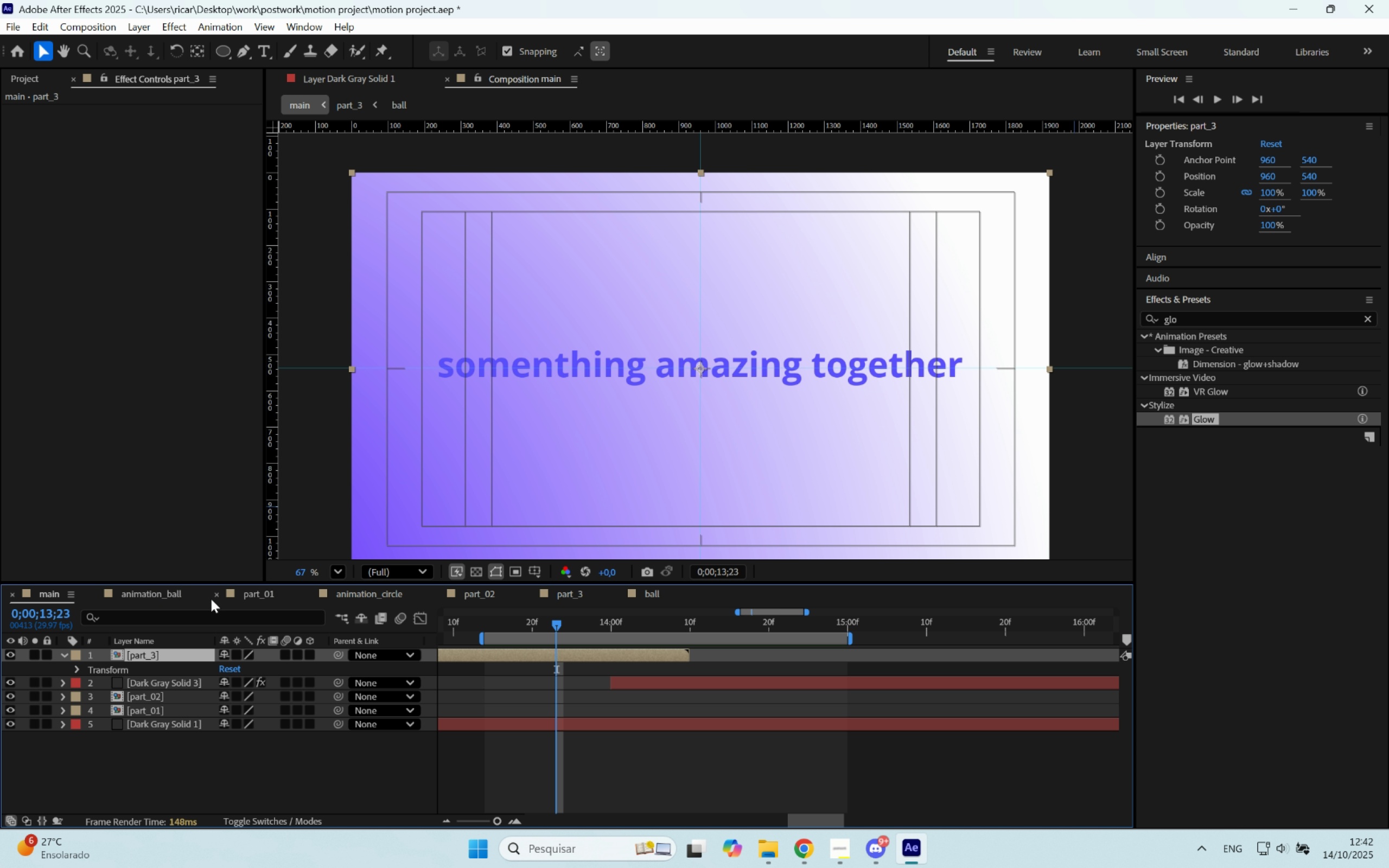 
key(Space)
 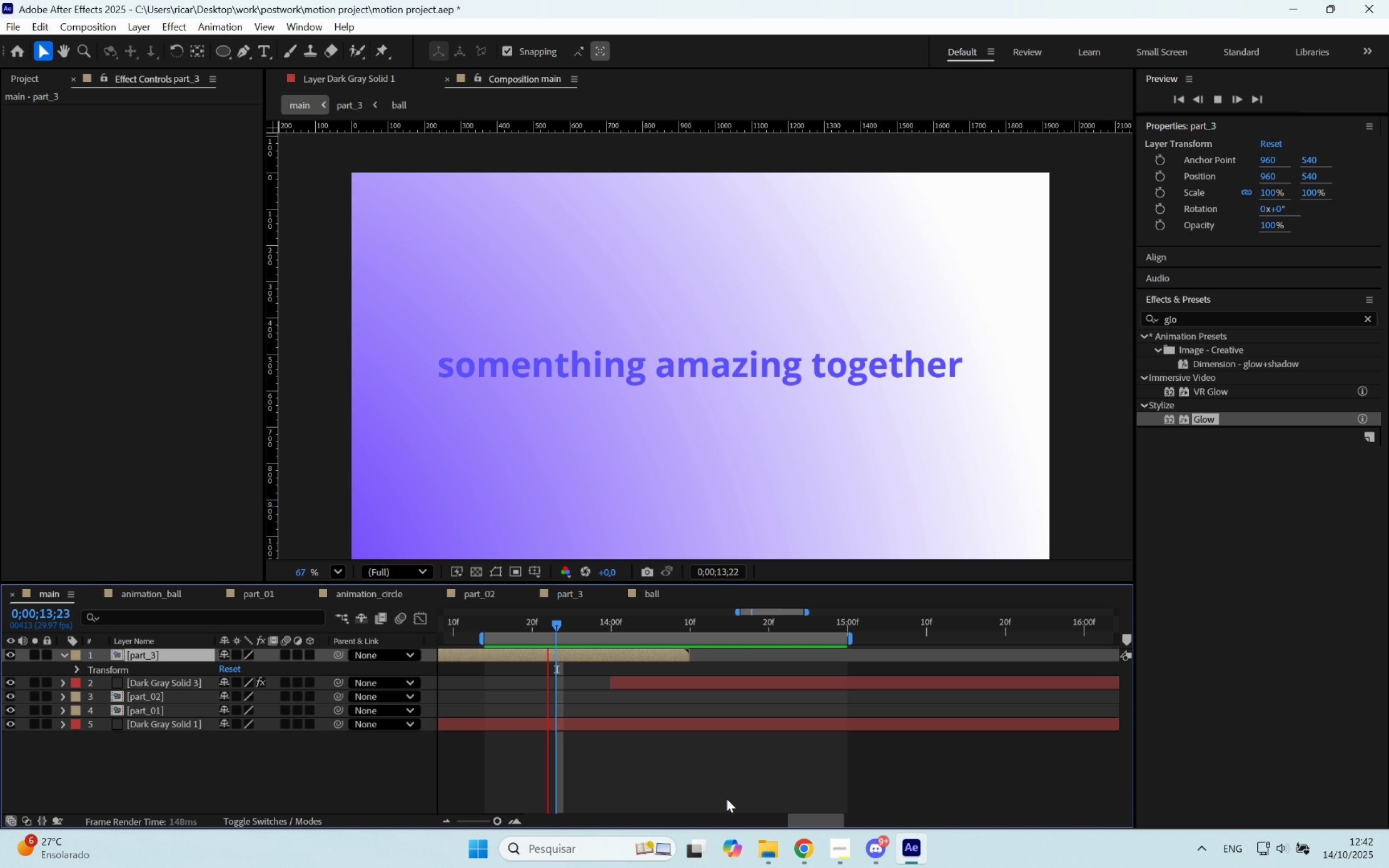 
key(Space)
 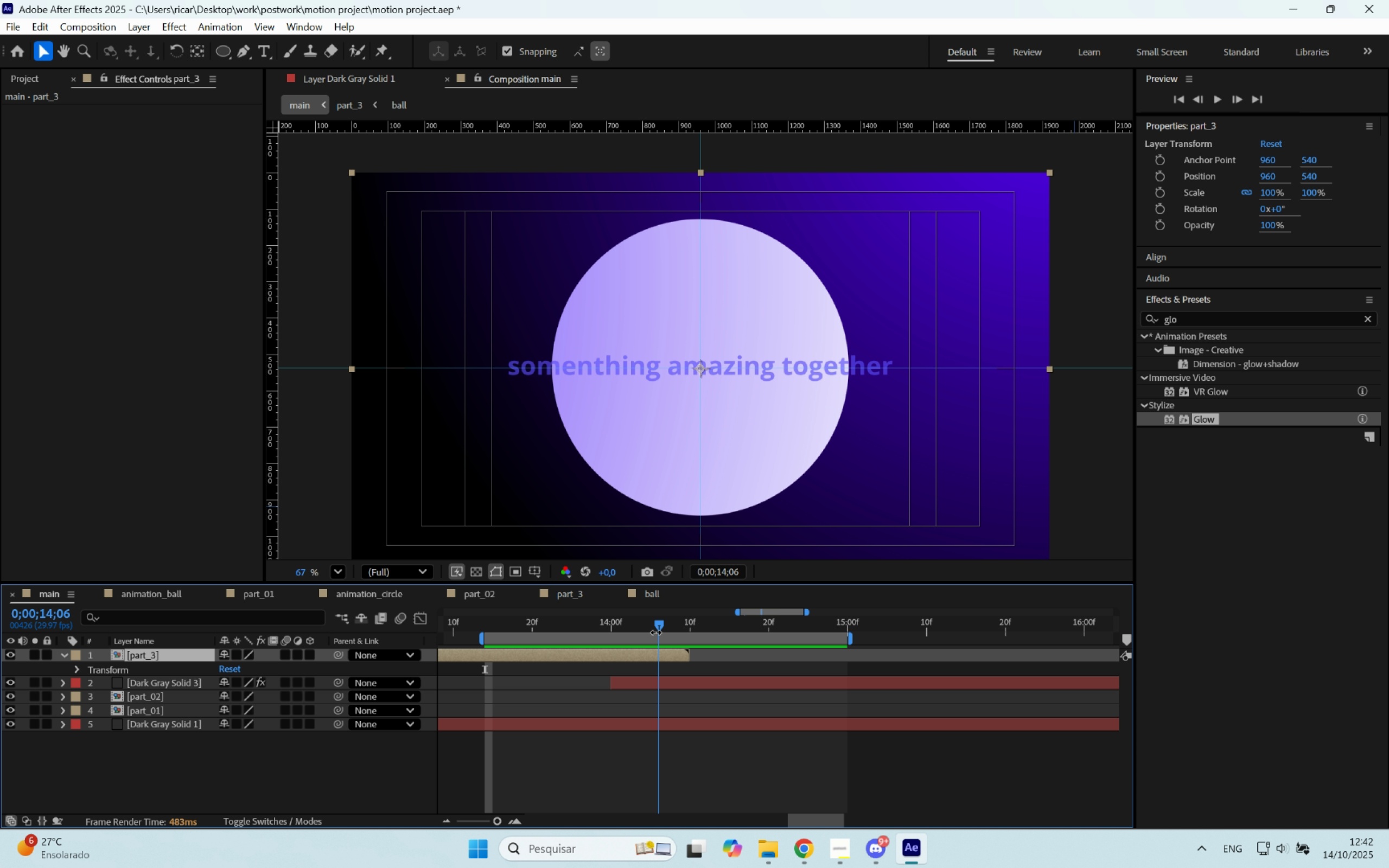 
double_click([651, 660])
 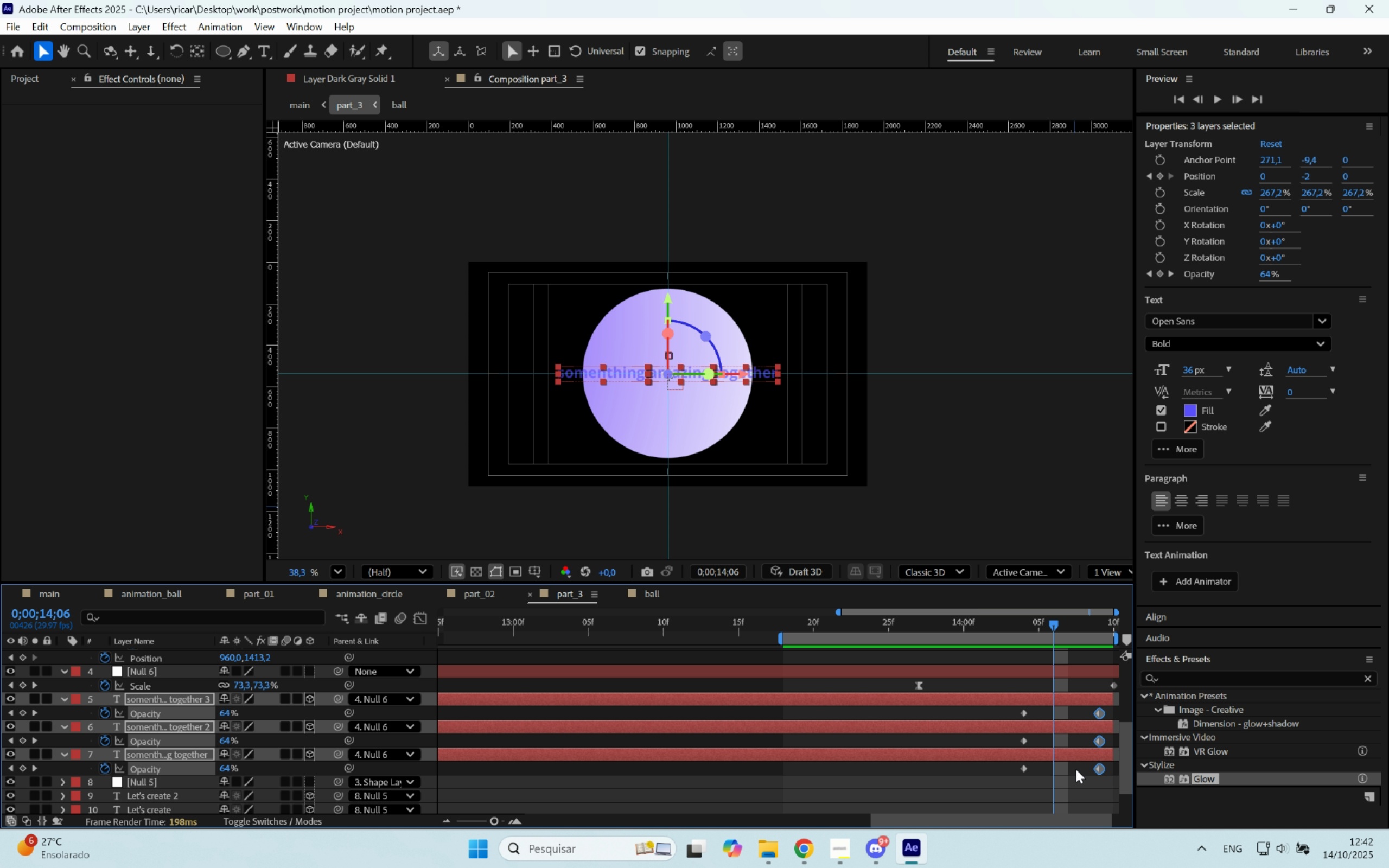 
key(Delete)
 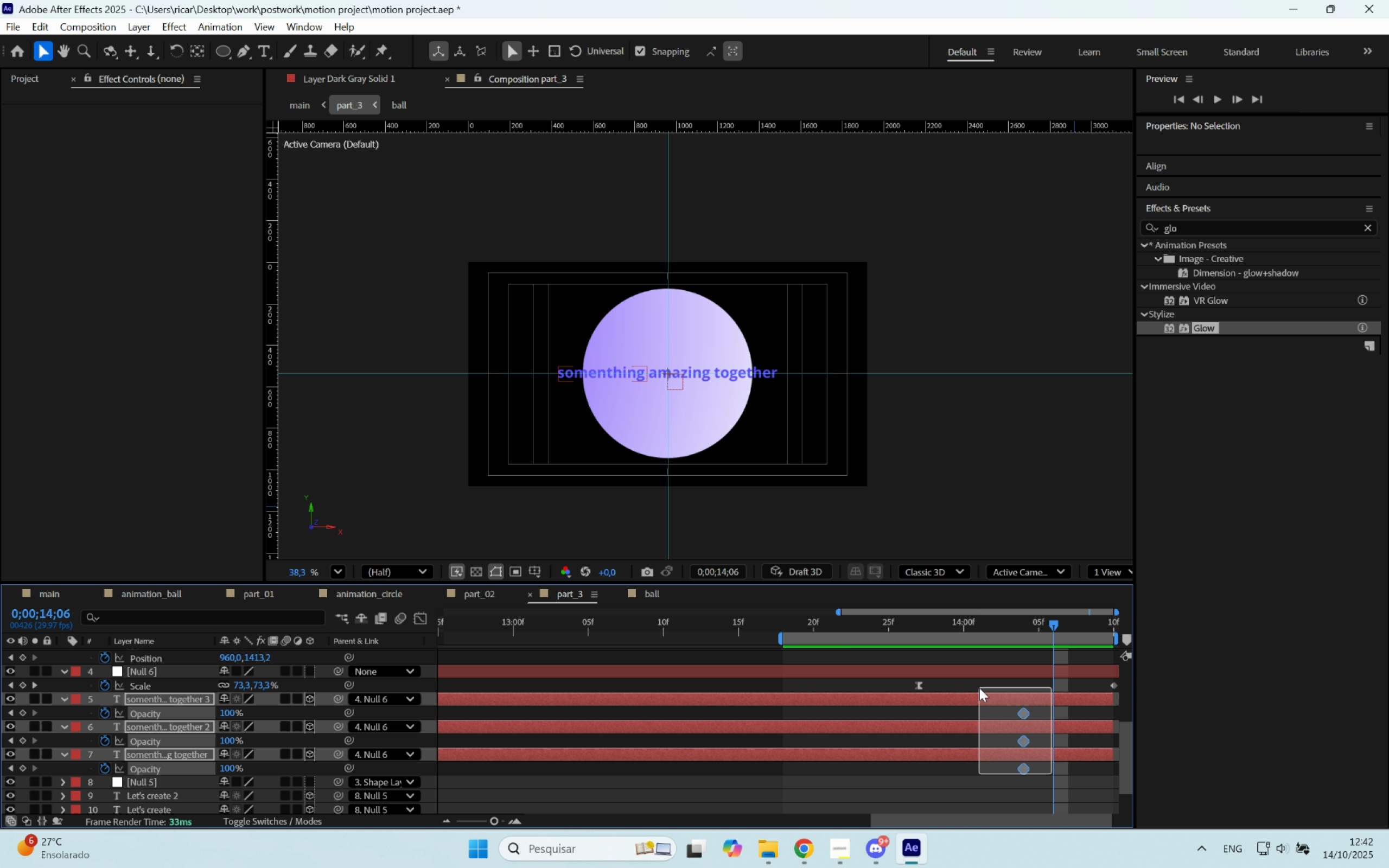 
key(Delete)
 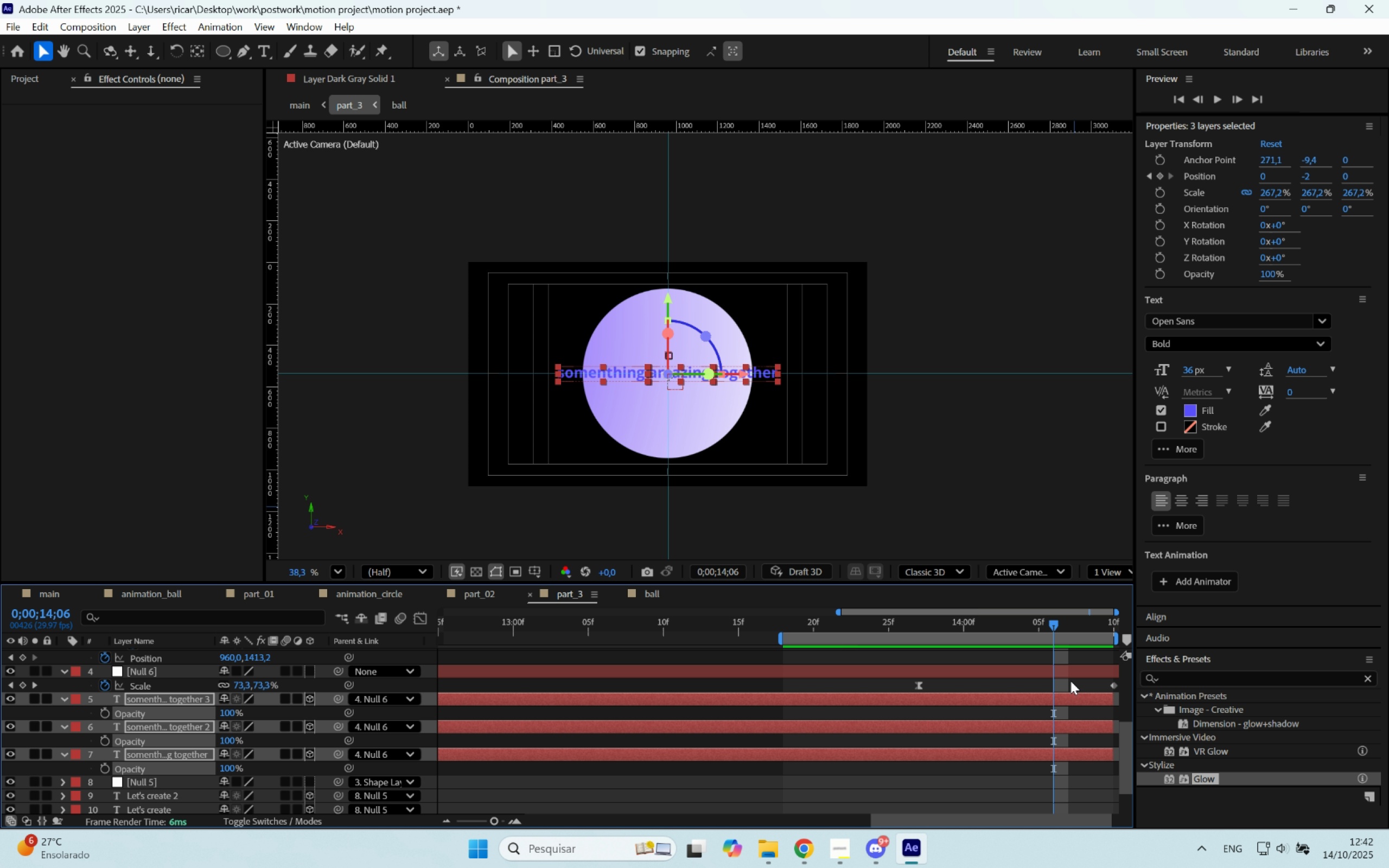 
left_click([1067, 681])
 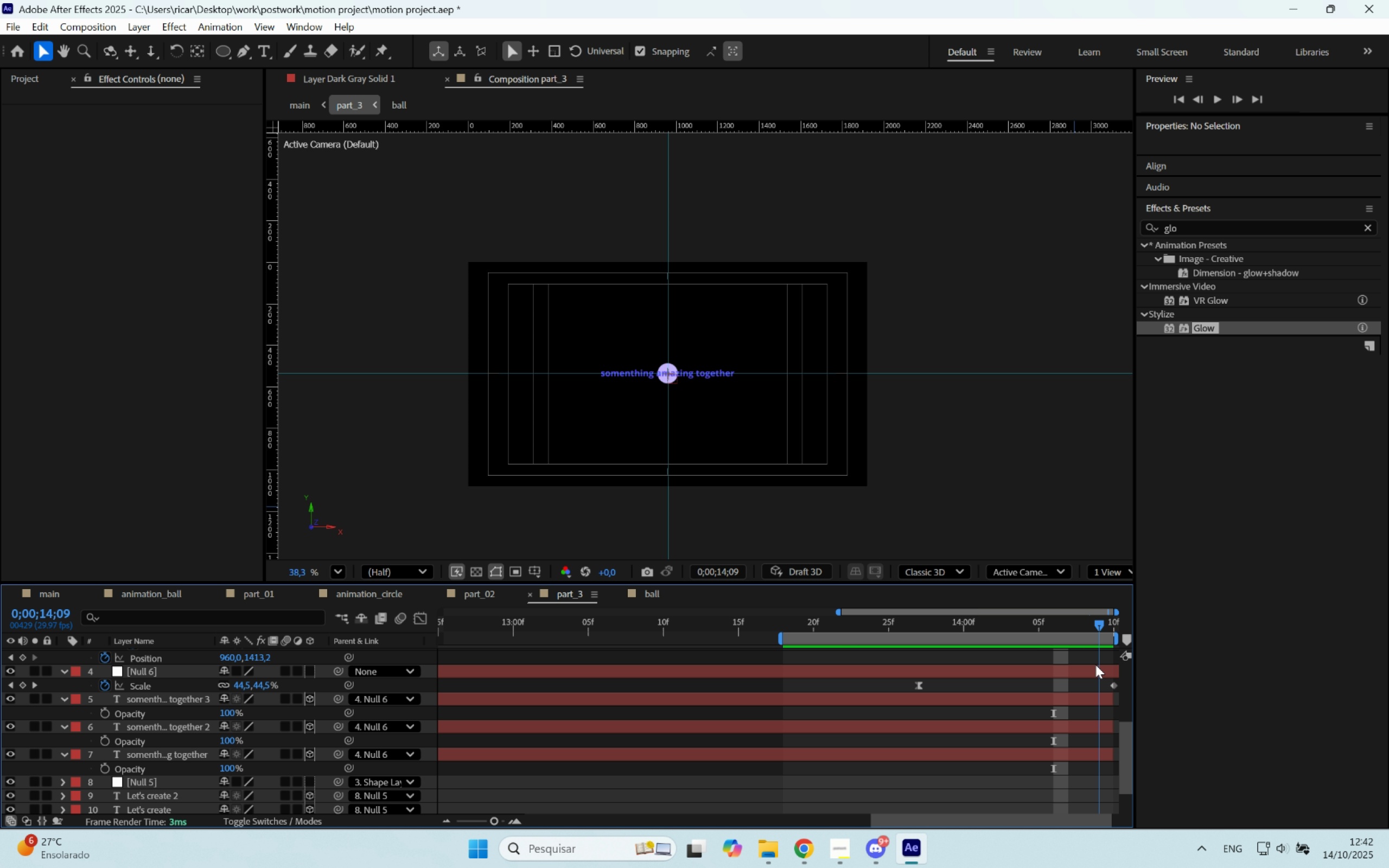 
scroll: coordinate [1061, 698], scroll_direction: down, amount: 6.0
 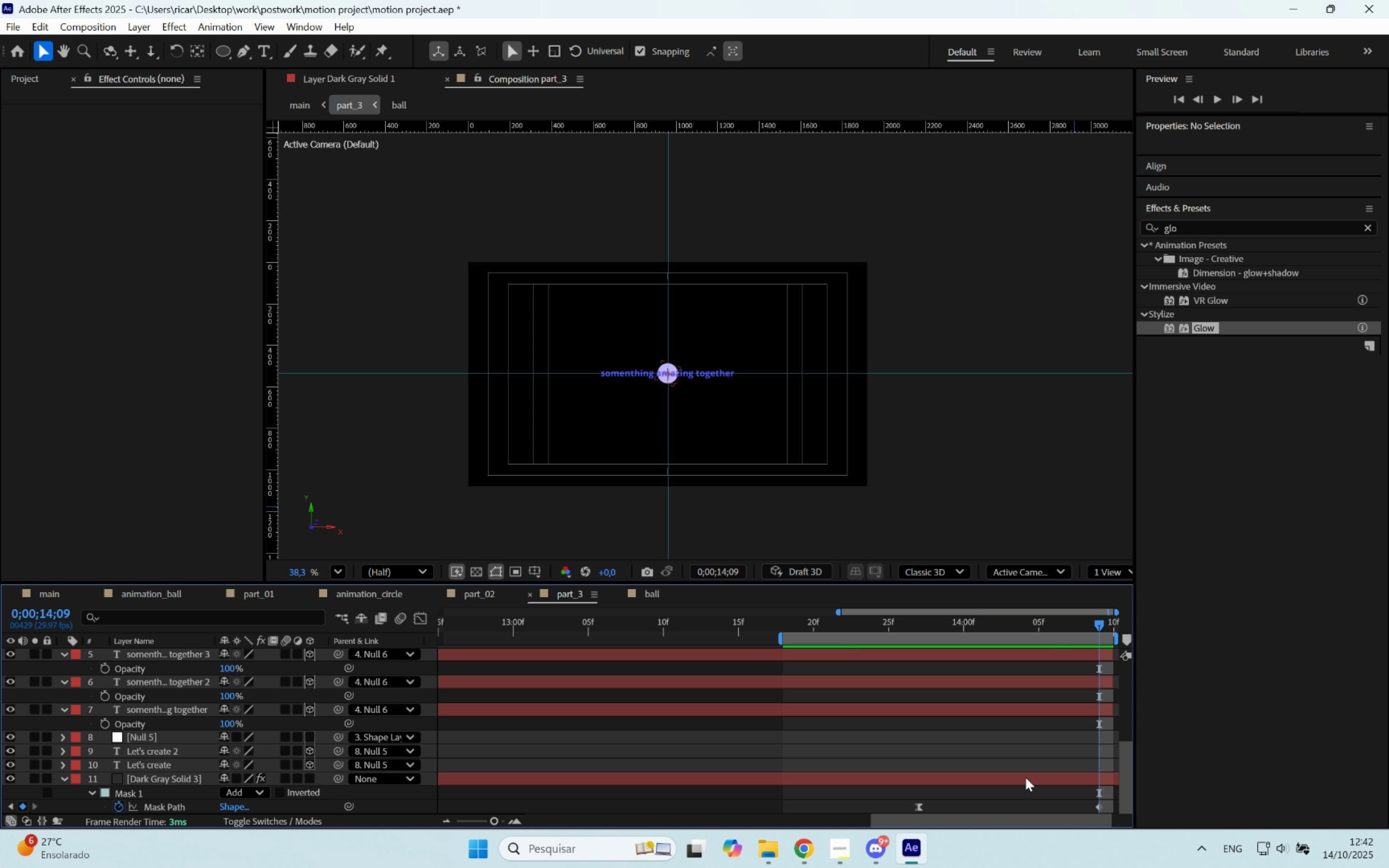 
left_click([1028, 778])
 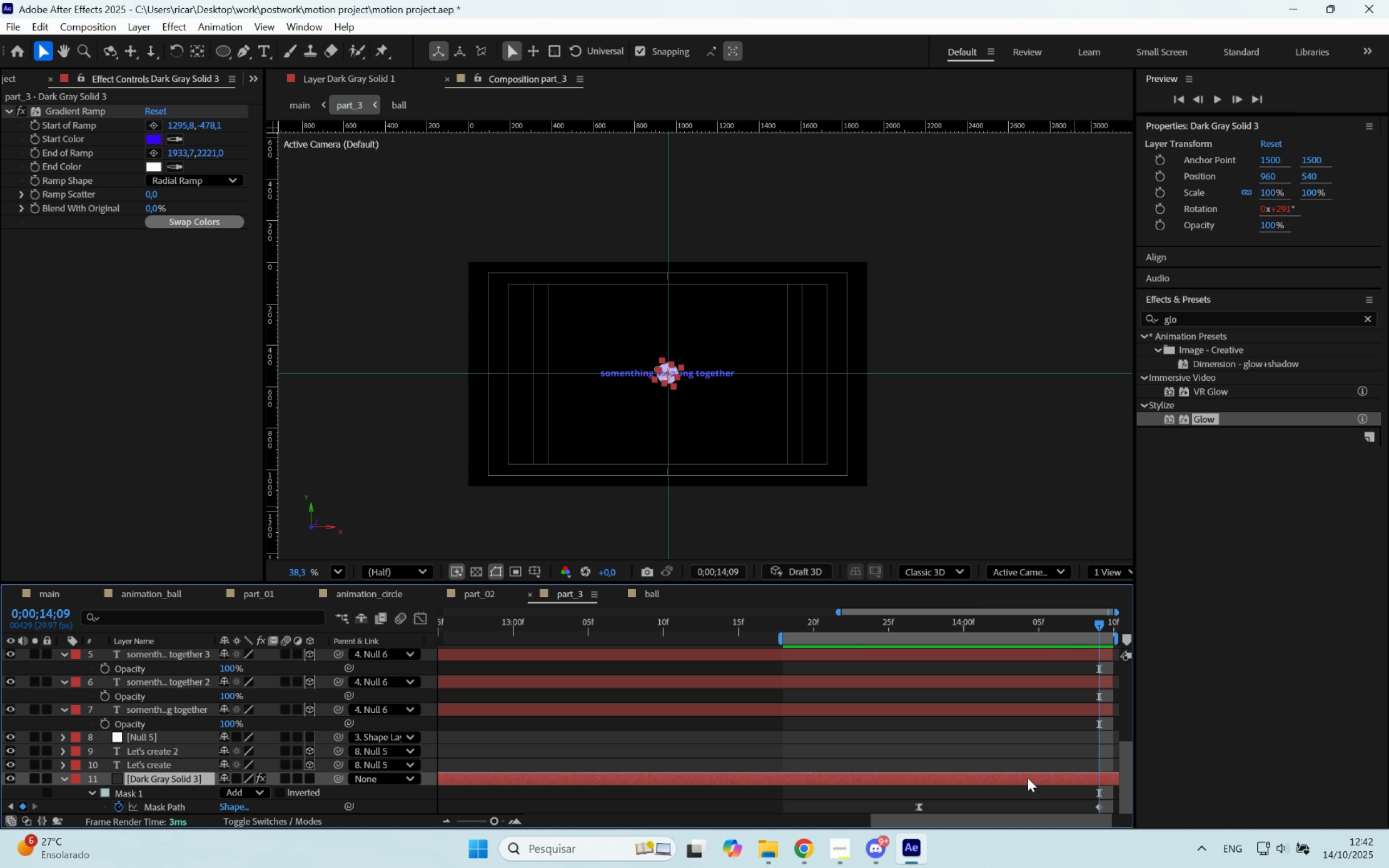 
key(Control+ControlLeft)
 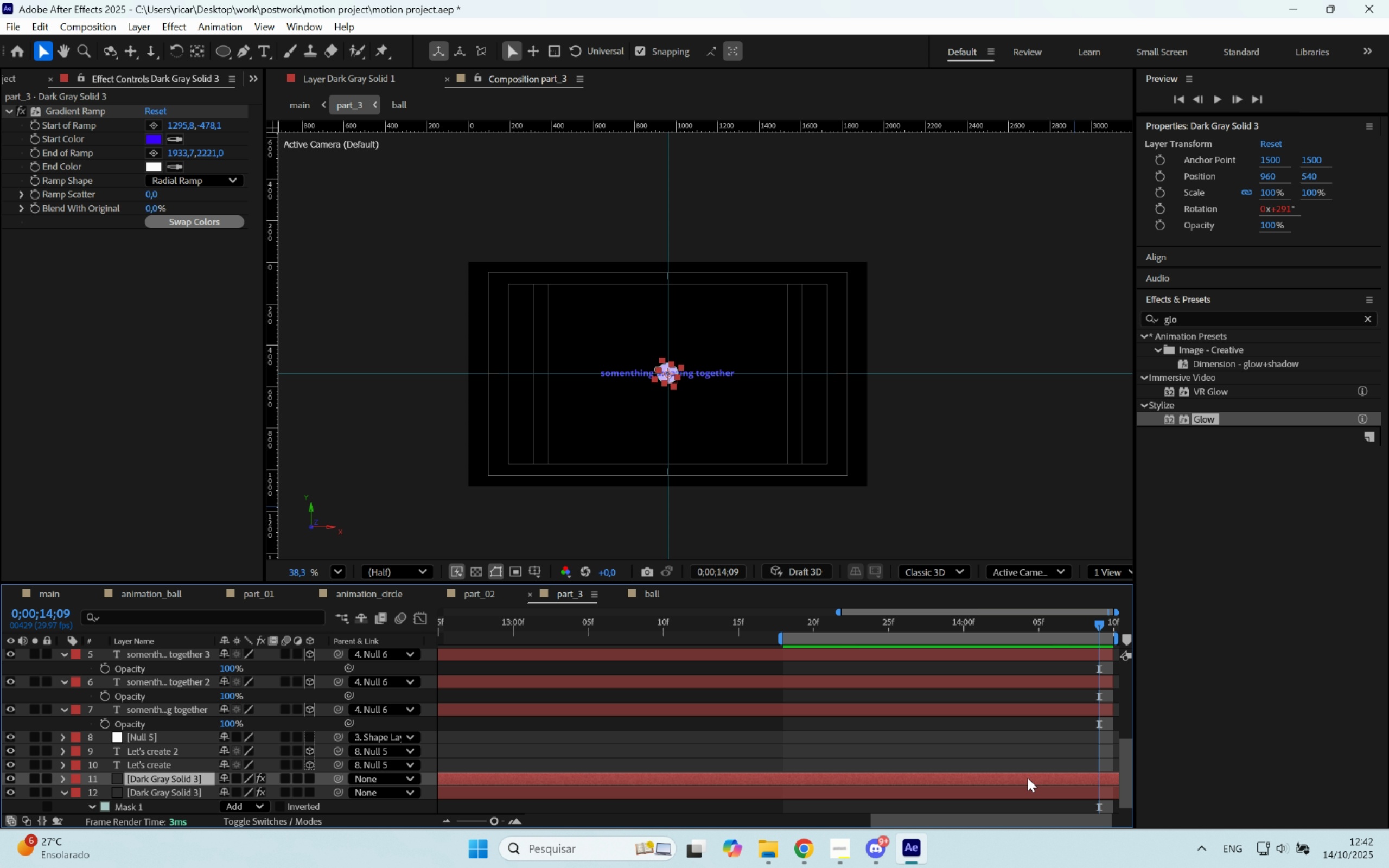 
key(Control+D)
 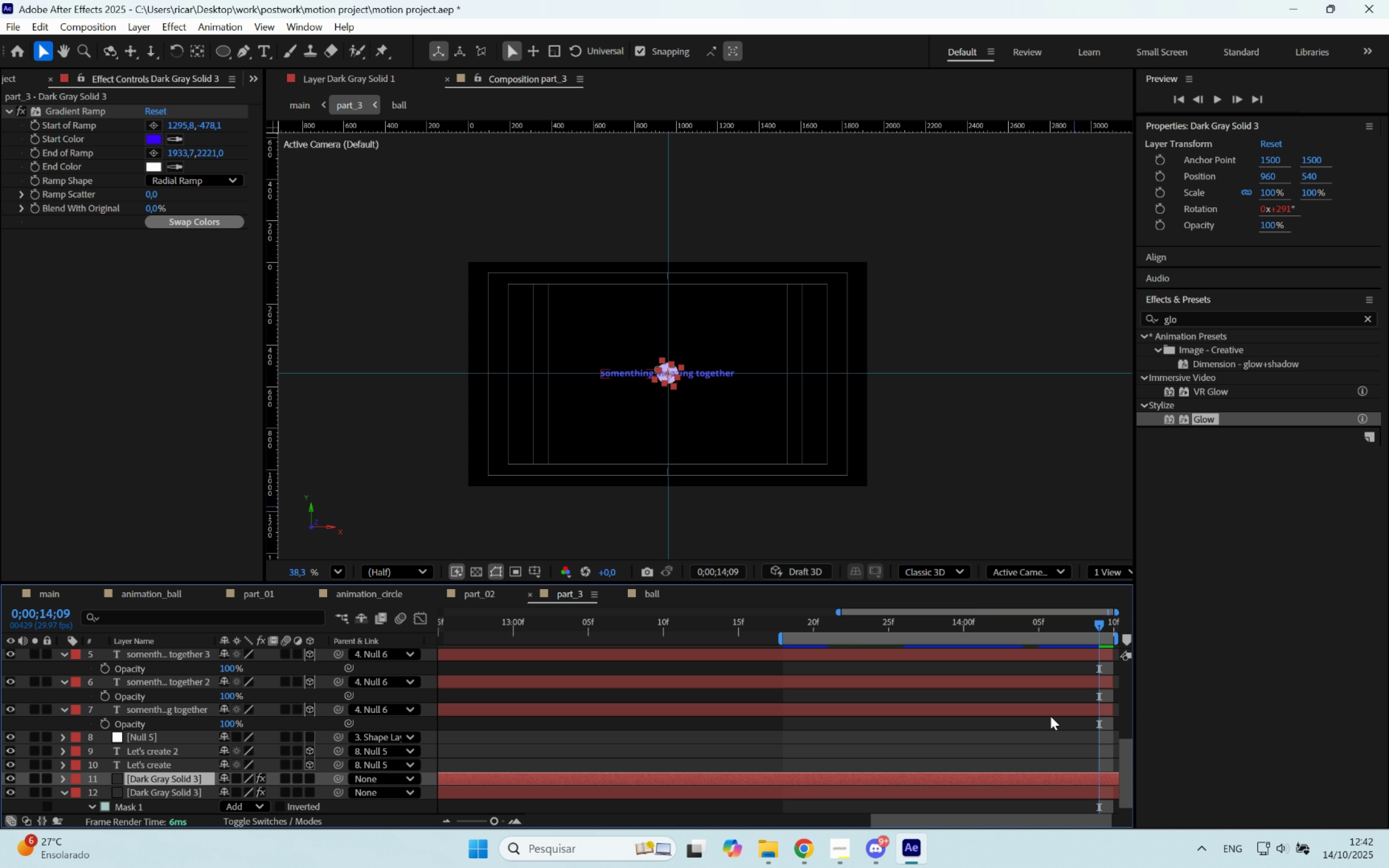 
left_click([1050, 712])
 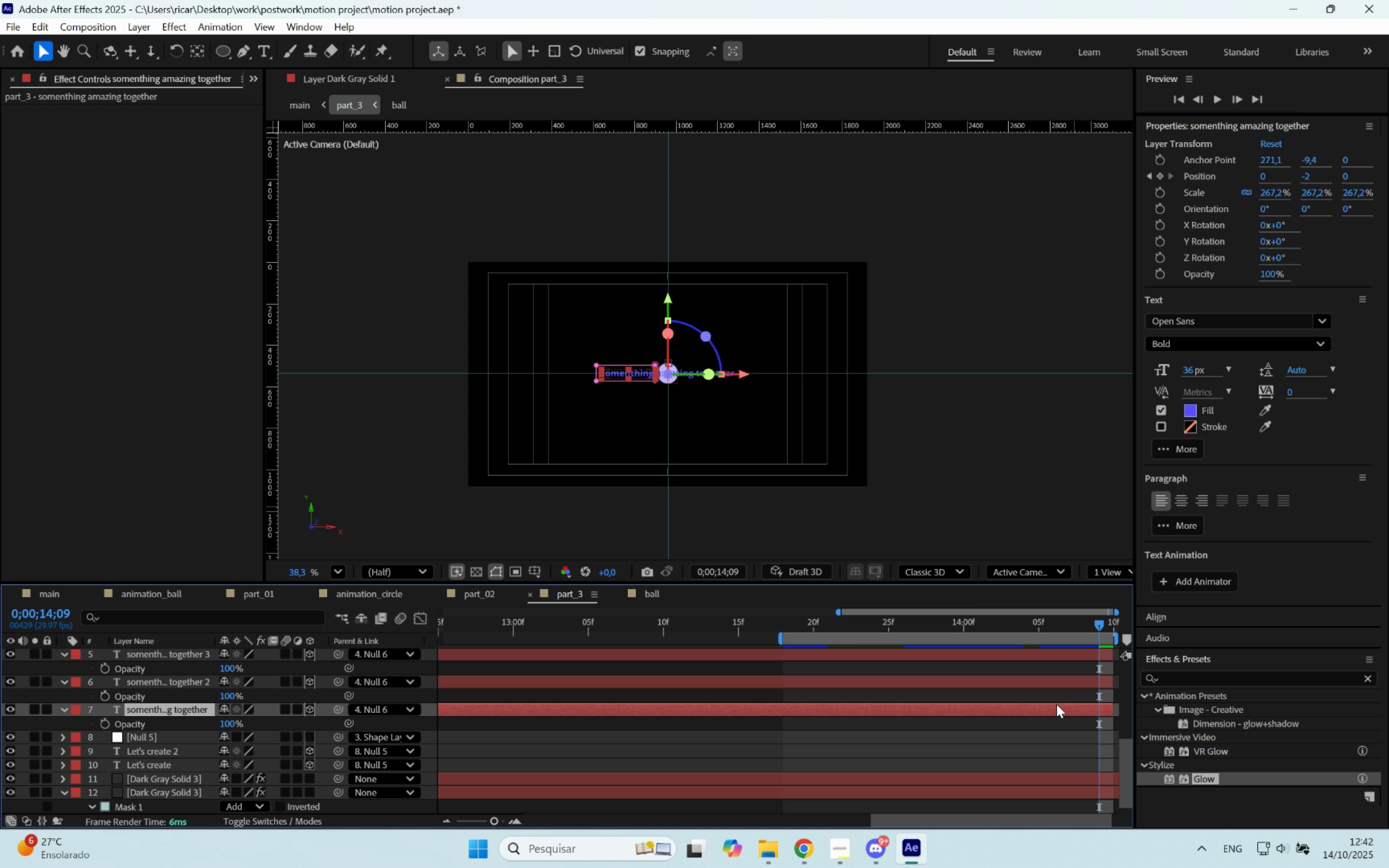 
hold_key(key=ShiftLeft, duration=0.72)
 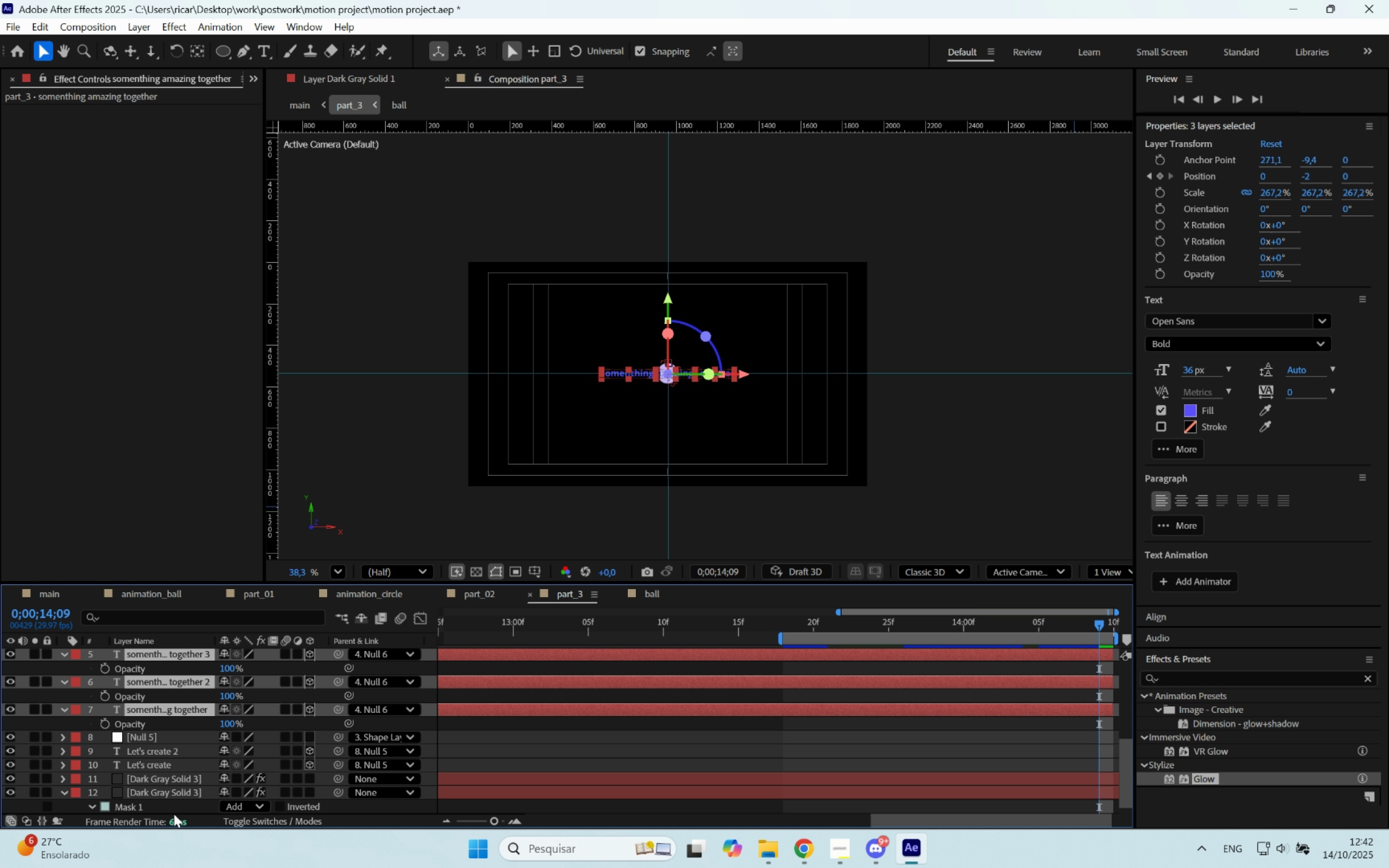 
left_click([30, 821])
 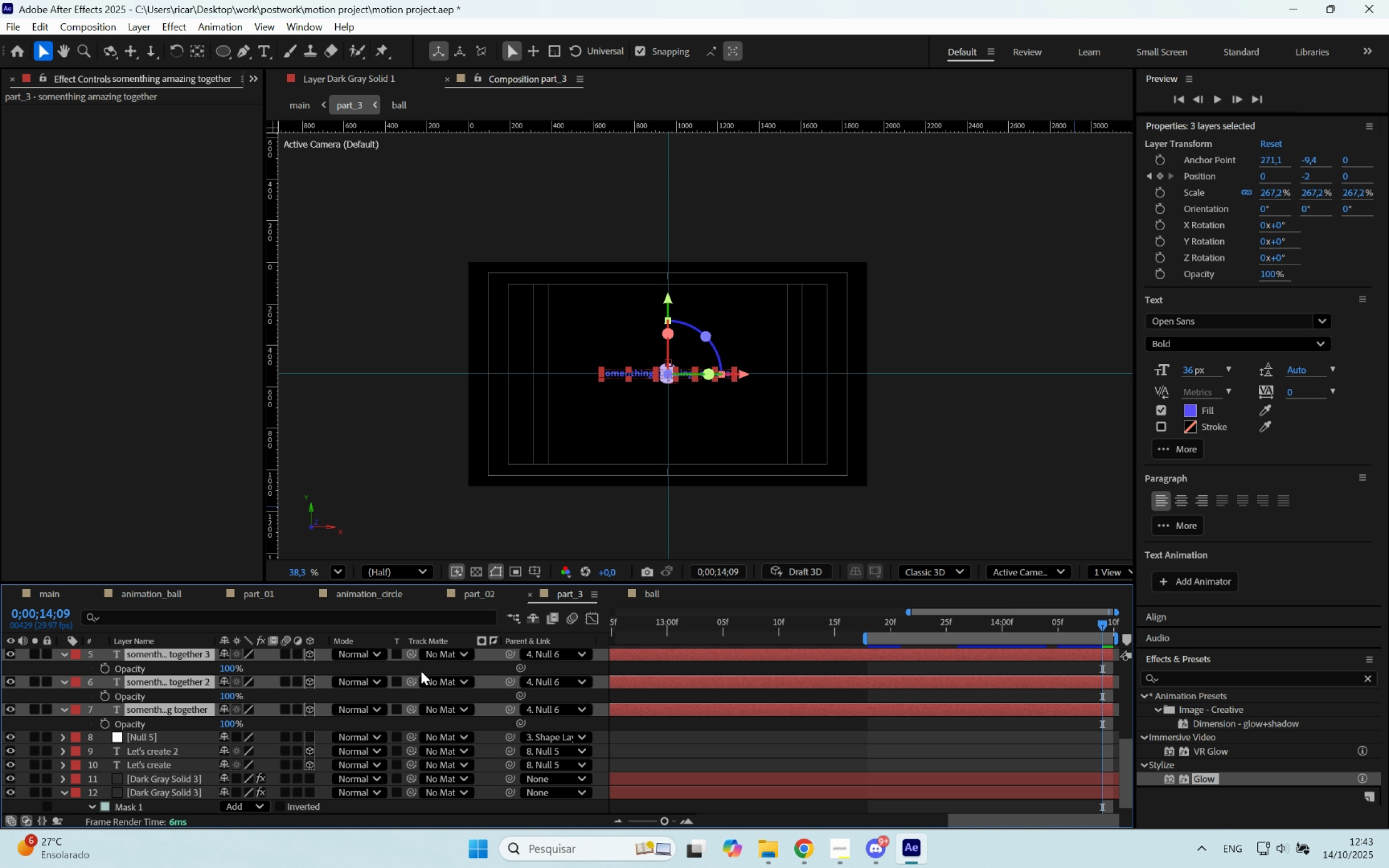 
scroll: coordinate [845, 700], scroll_direction: down, amount: 5.0
 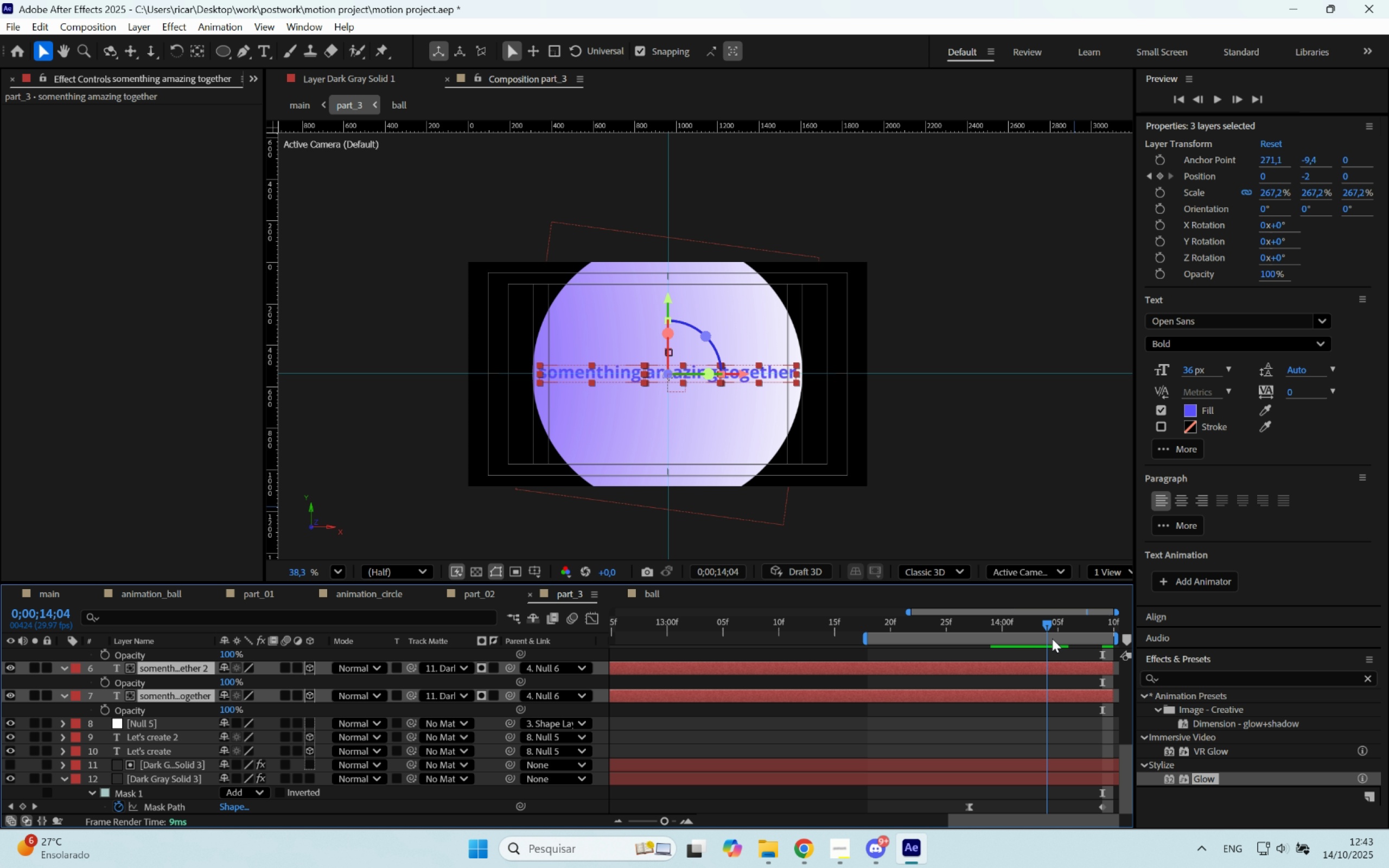 
wait(6.24)
 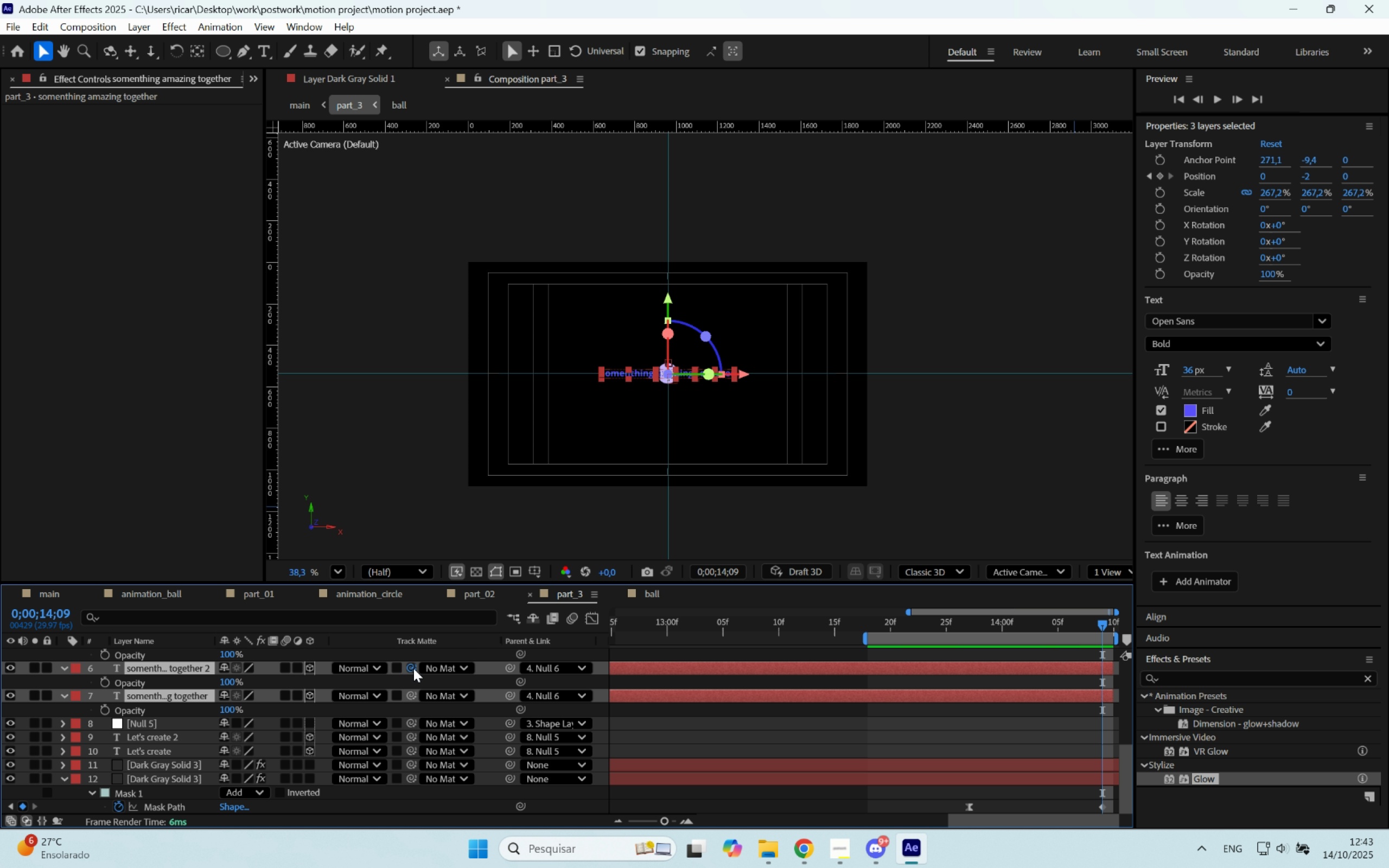 
left_click([59, 597])
 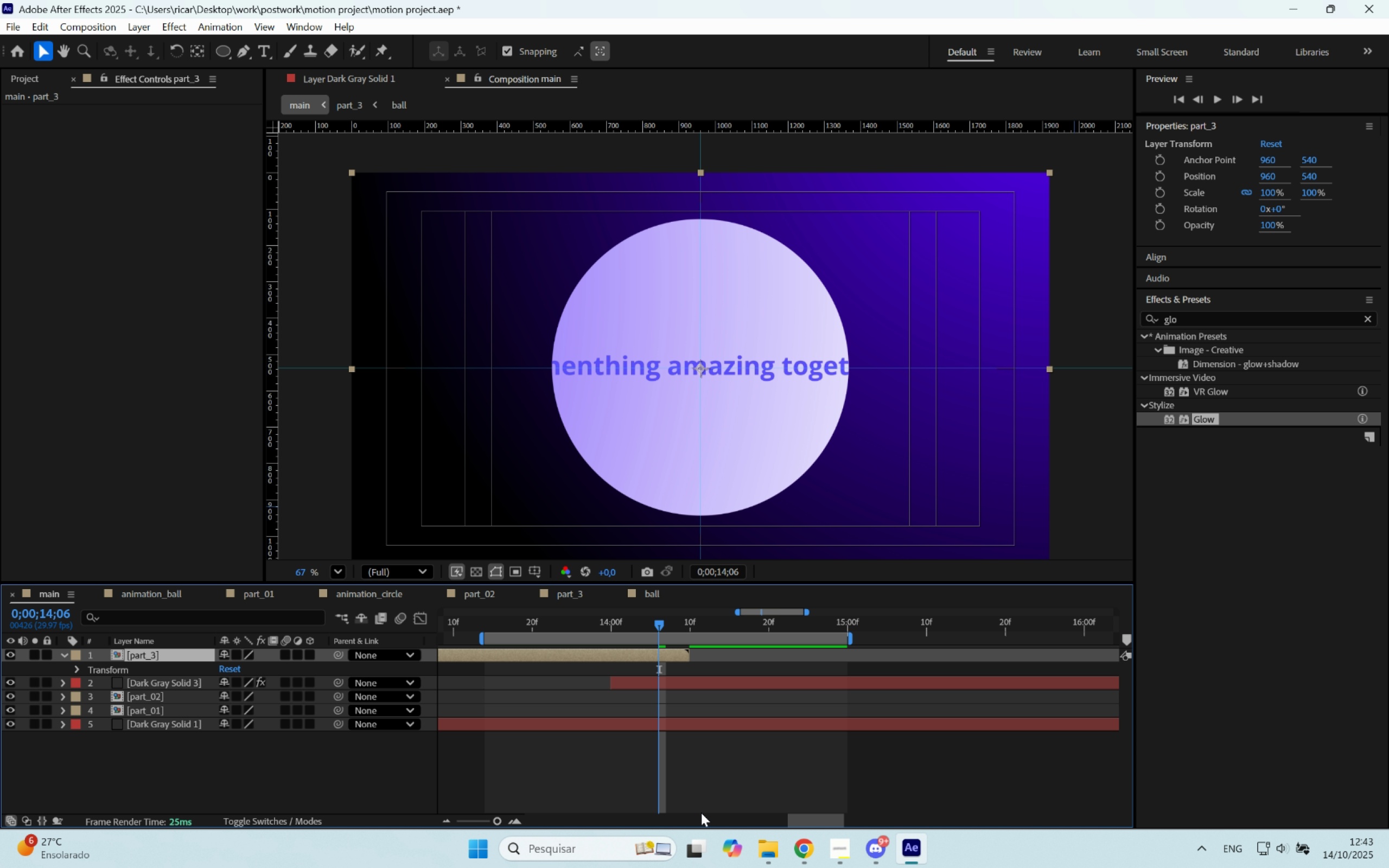 
left_click([701, 813])
 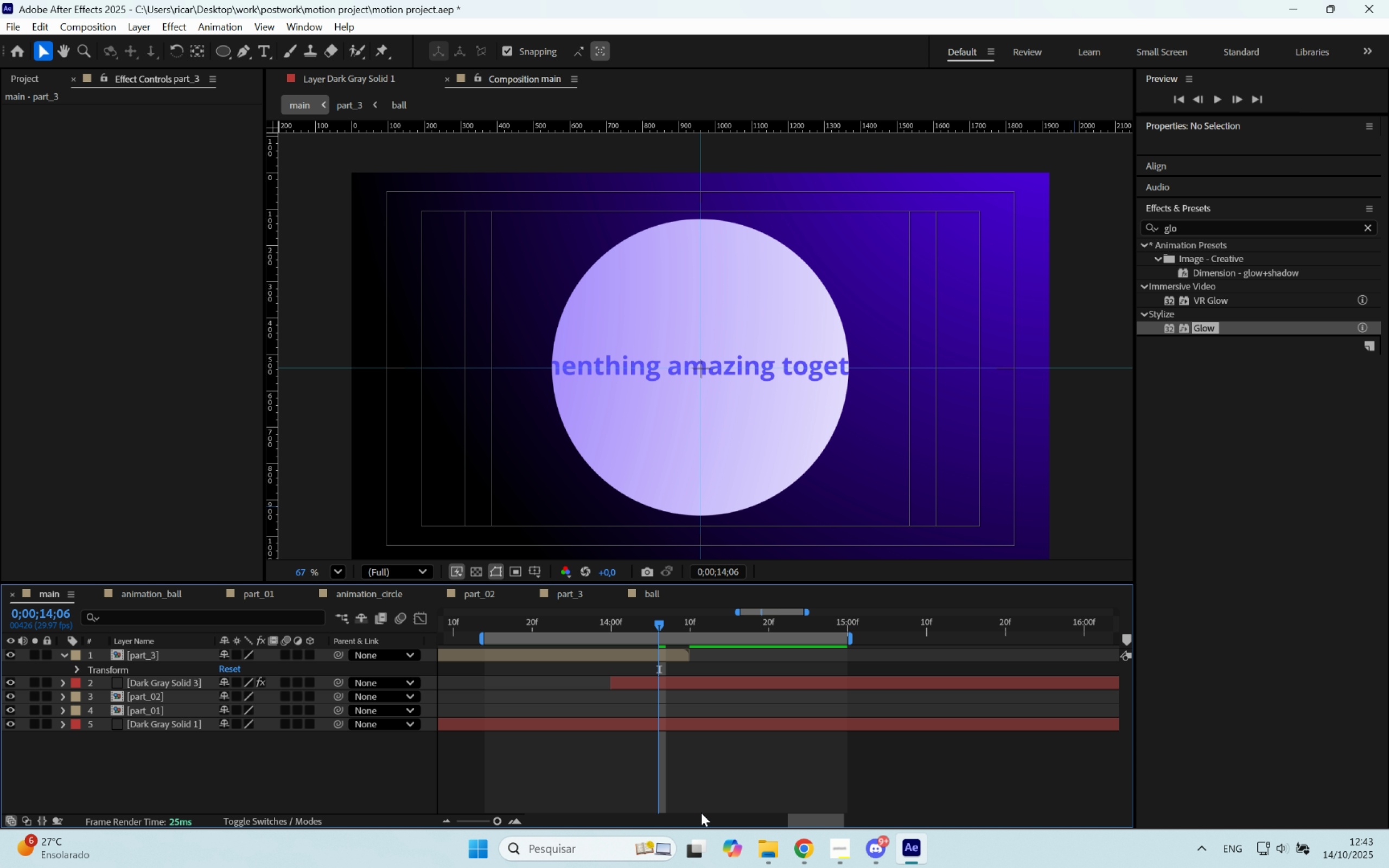 
key(Space)
 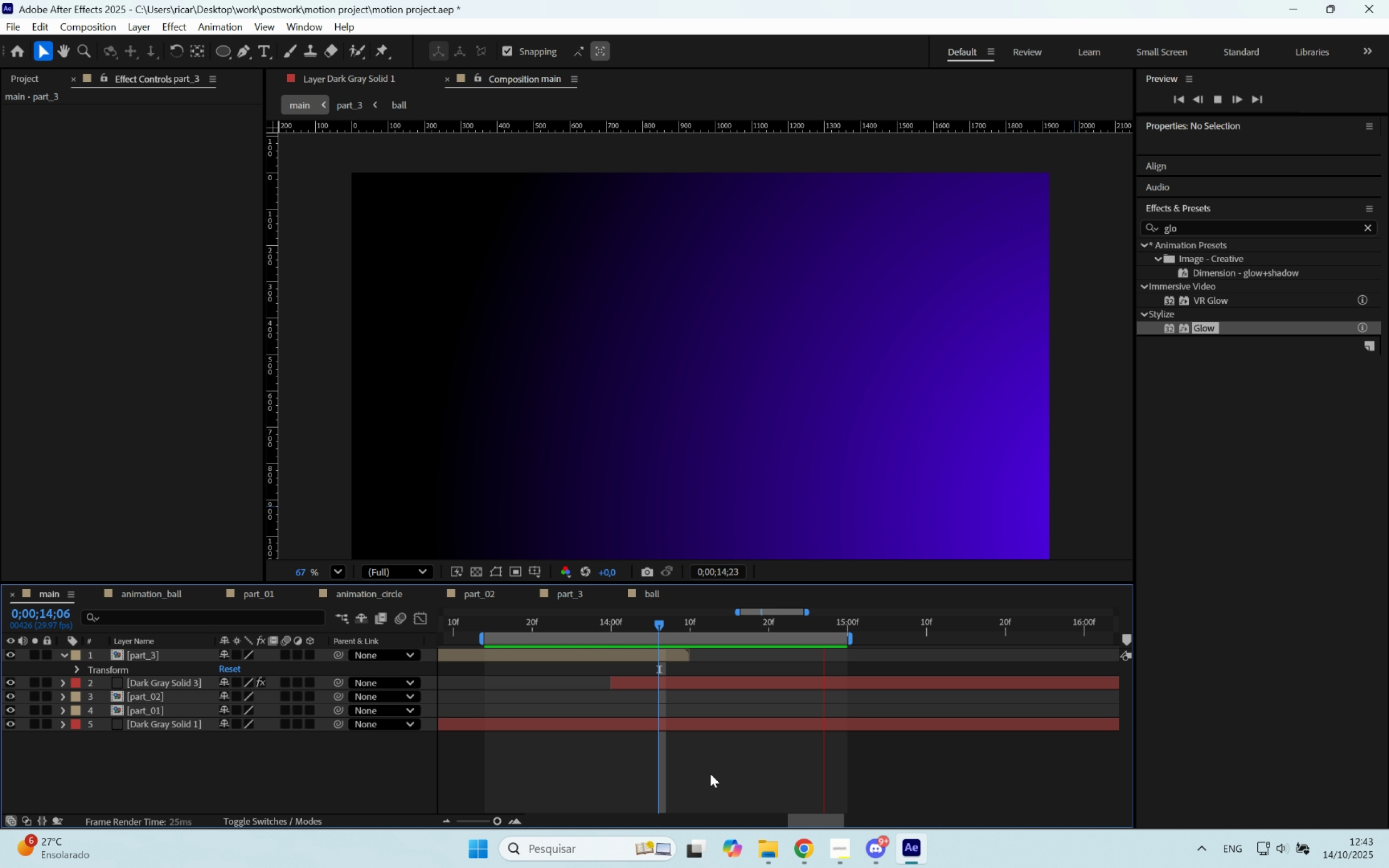 
wait(5.42)
 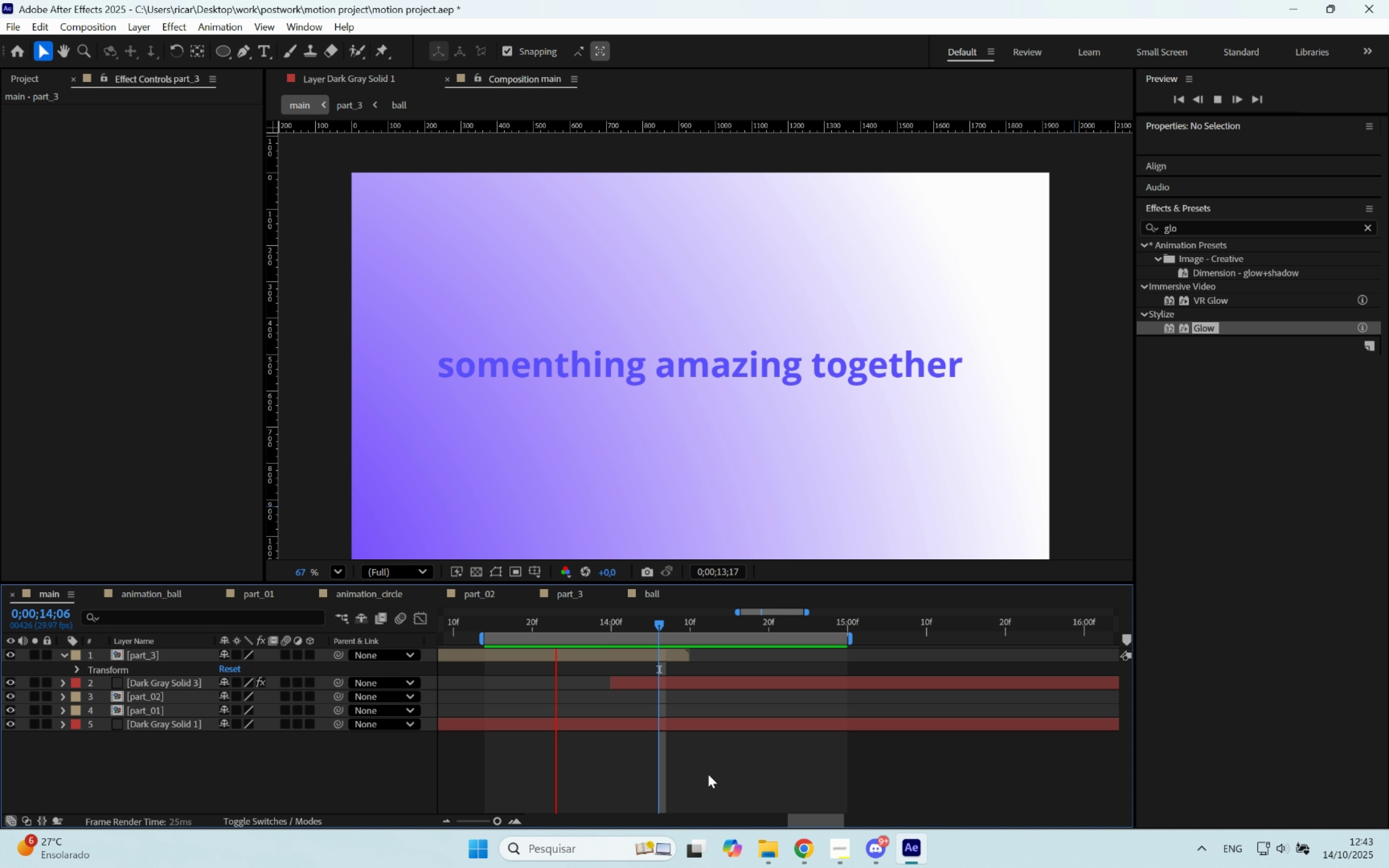 
key(Space)
 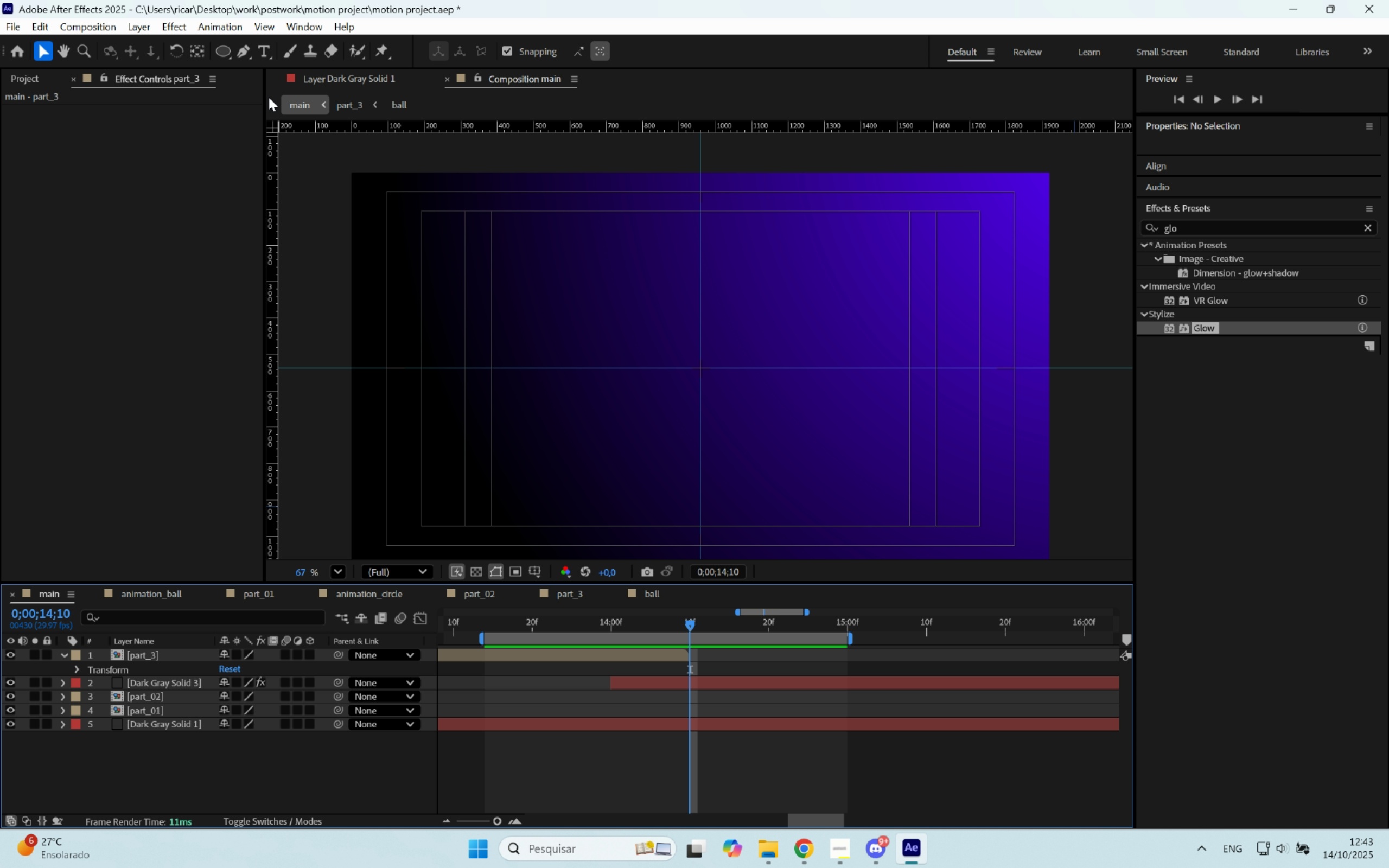 
left_click([219, 50])
 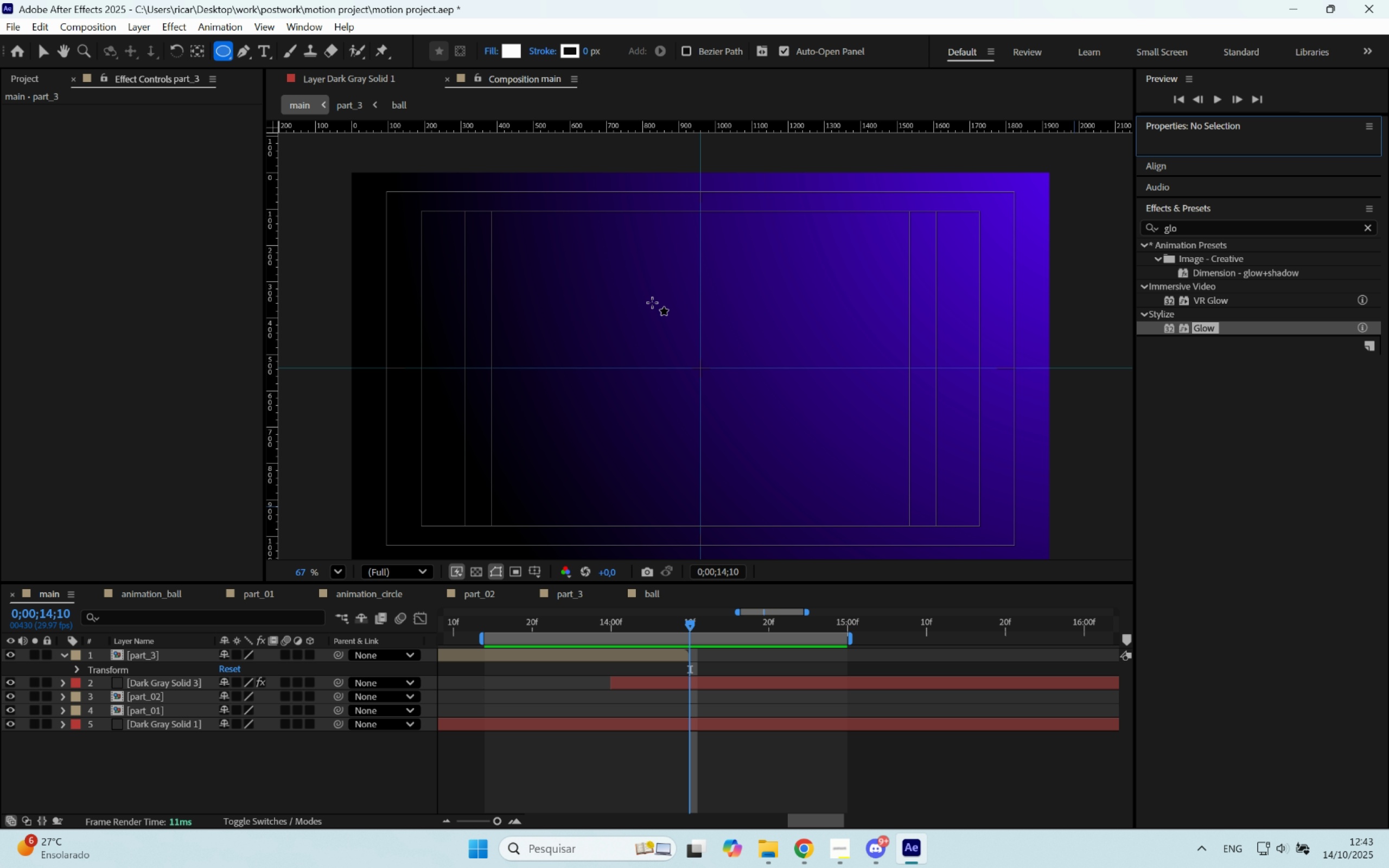 
scroll: coordinate [689, 348], scroll_direction: up, amount: 3.0
 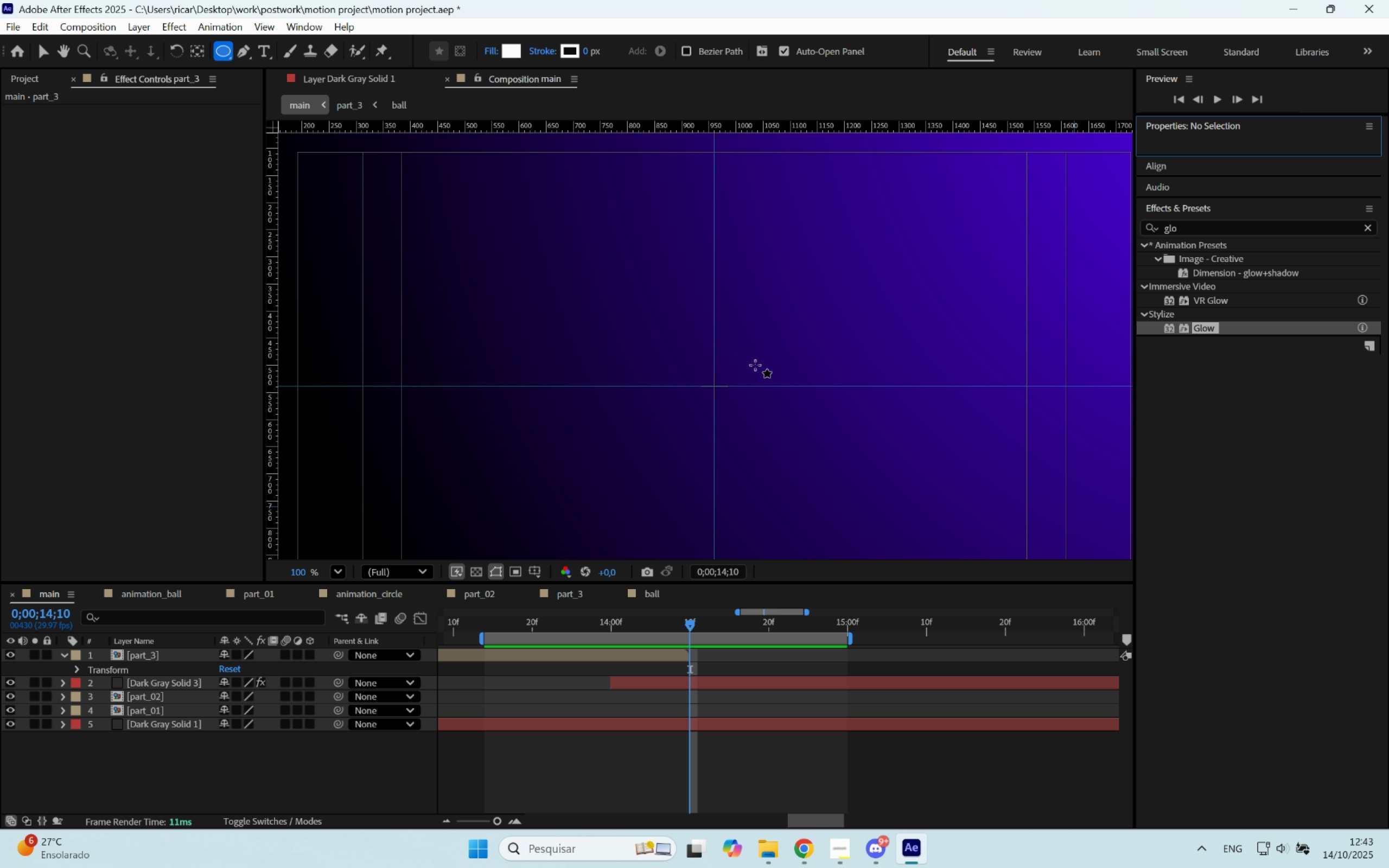 
hold_key(key=ControlLeft, duration=1.31)
 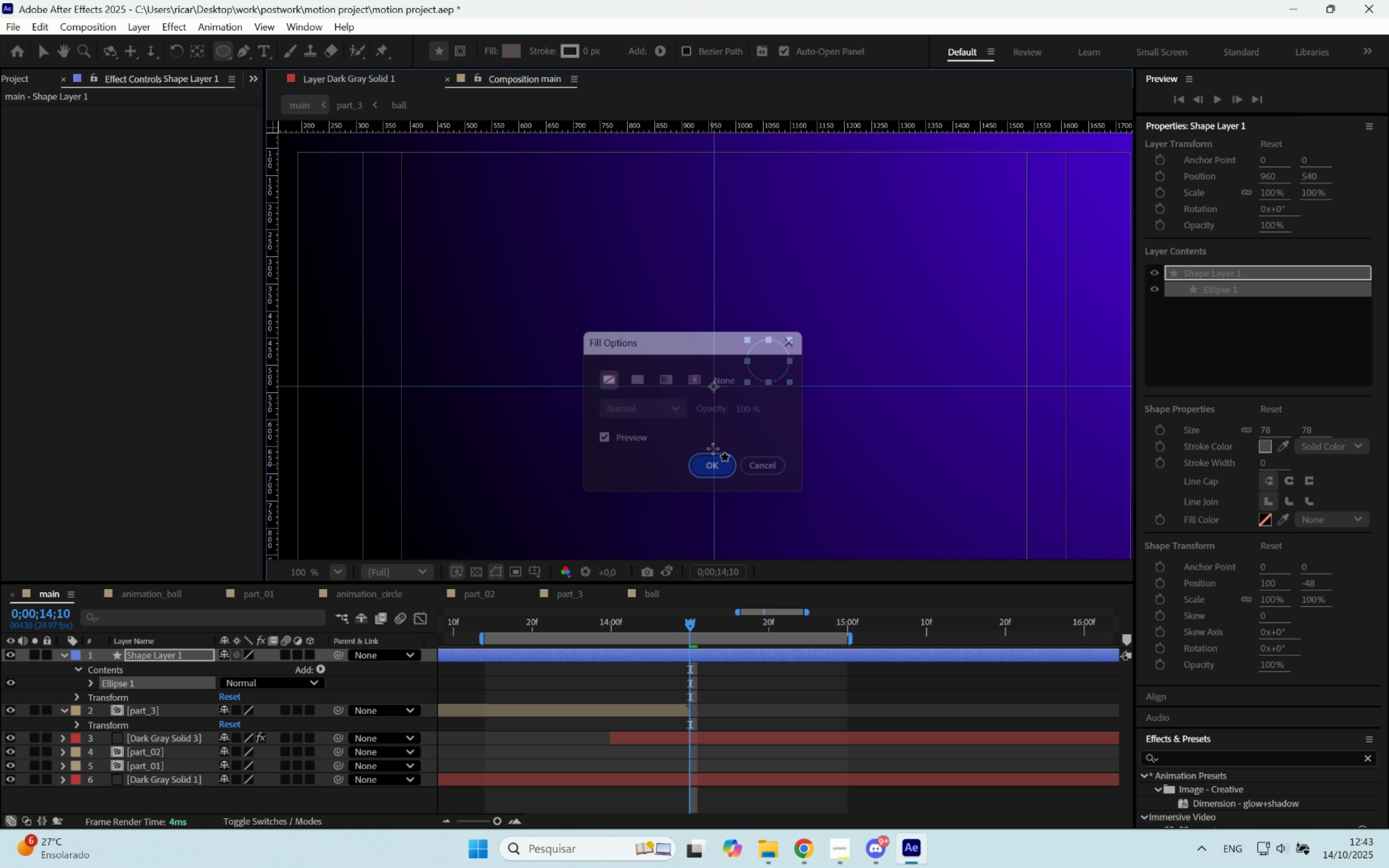 
hold_key(key=ShiftLeft, duration=1.36)
 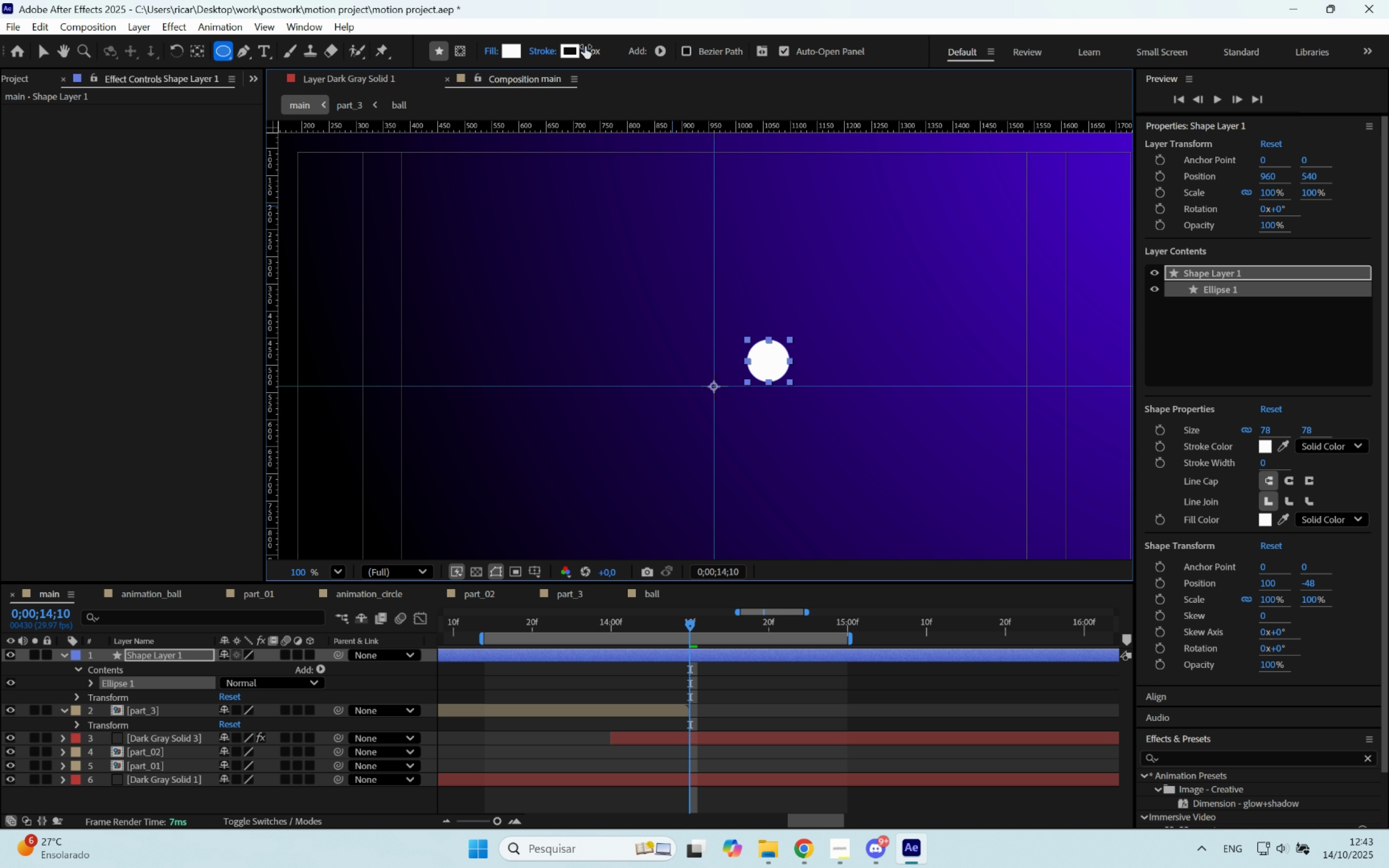 
left_click([595, 49])
 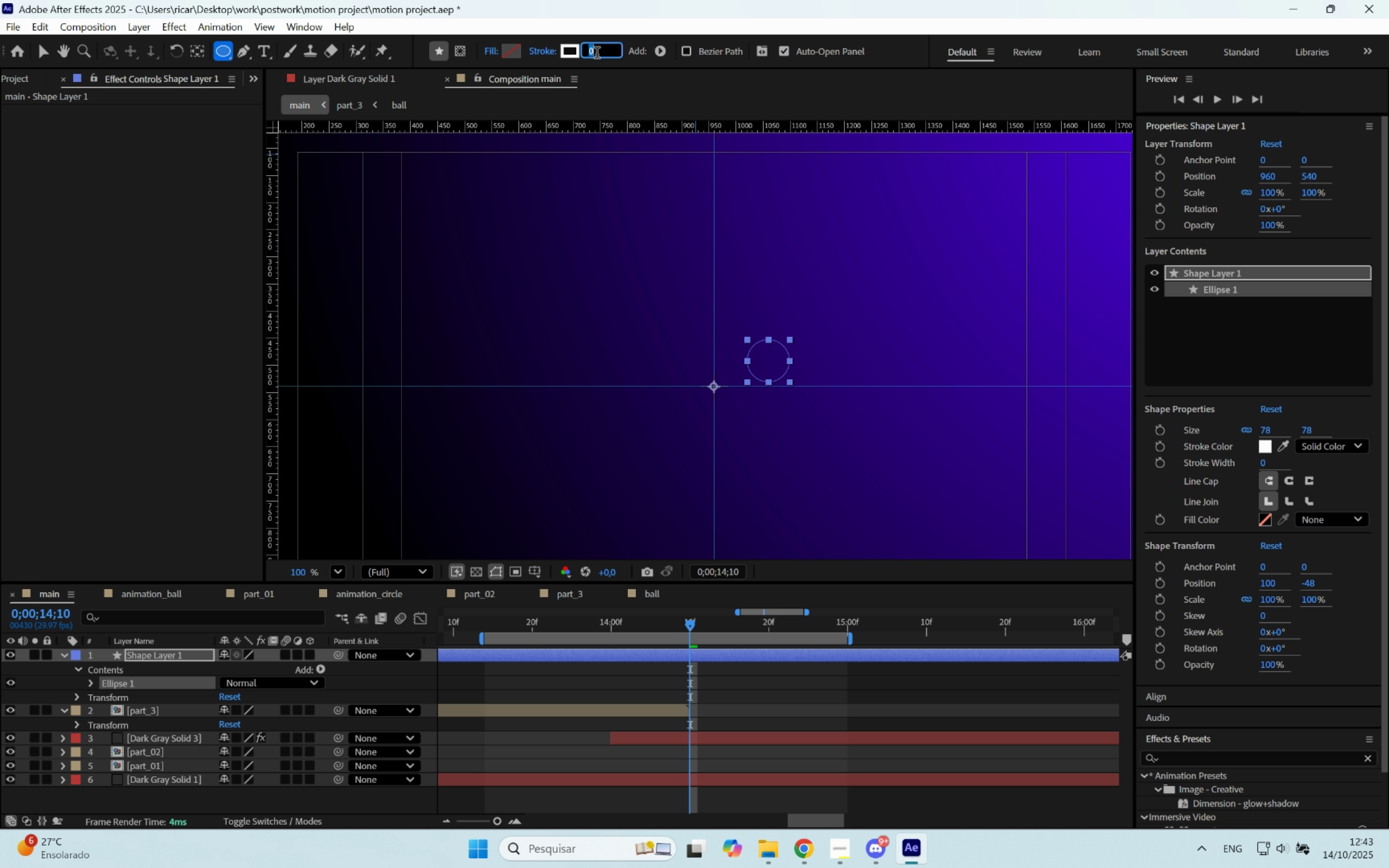 
key(2)
 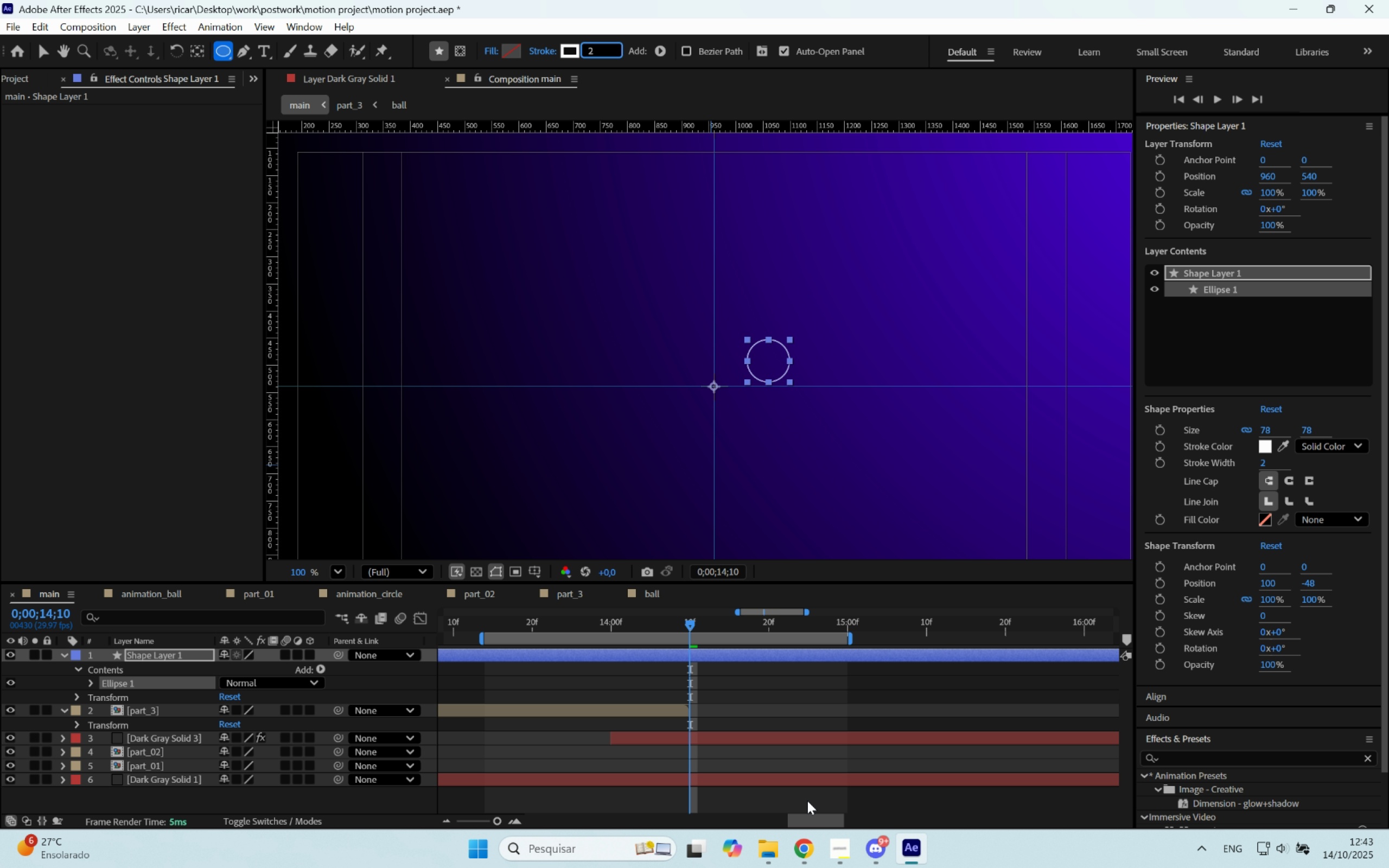 
left_click([807, 802])
 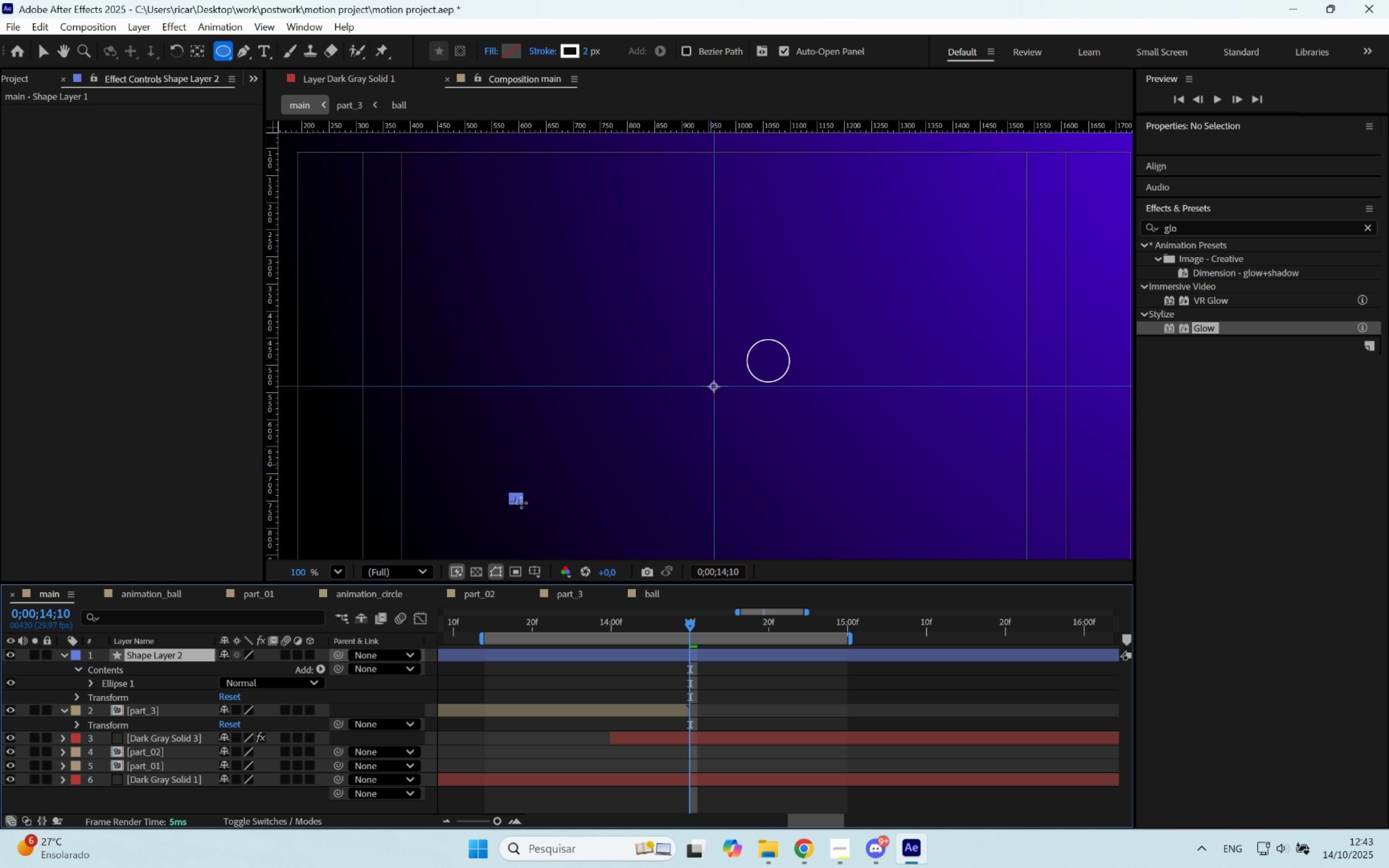 
hold_key(key=ShiftLeft, duration=0.78)
 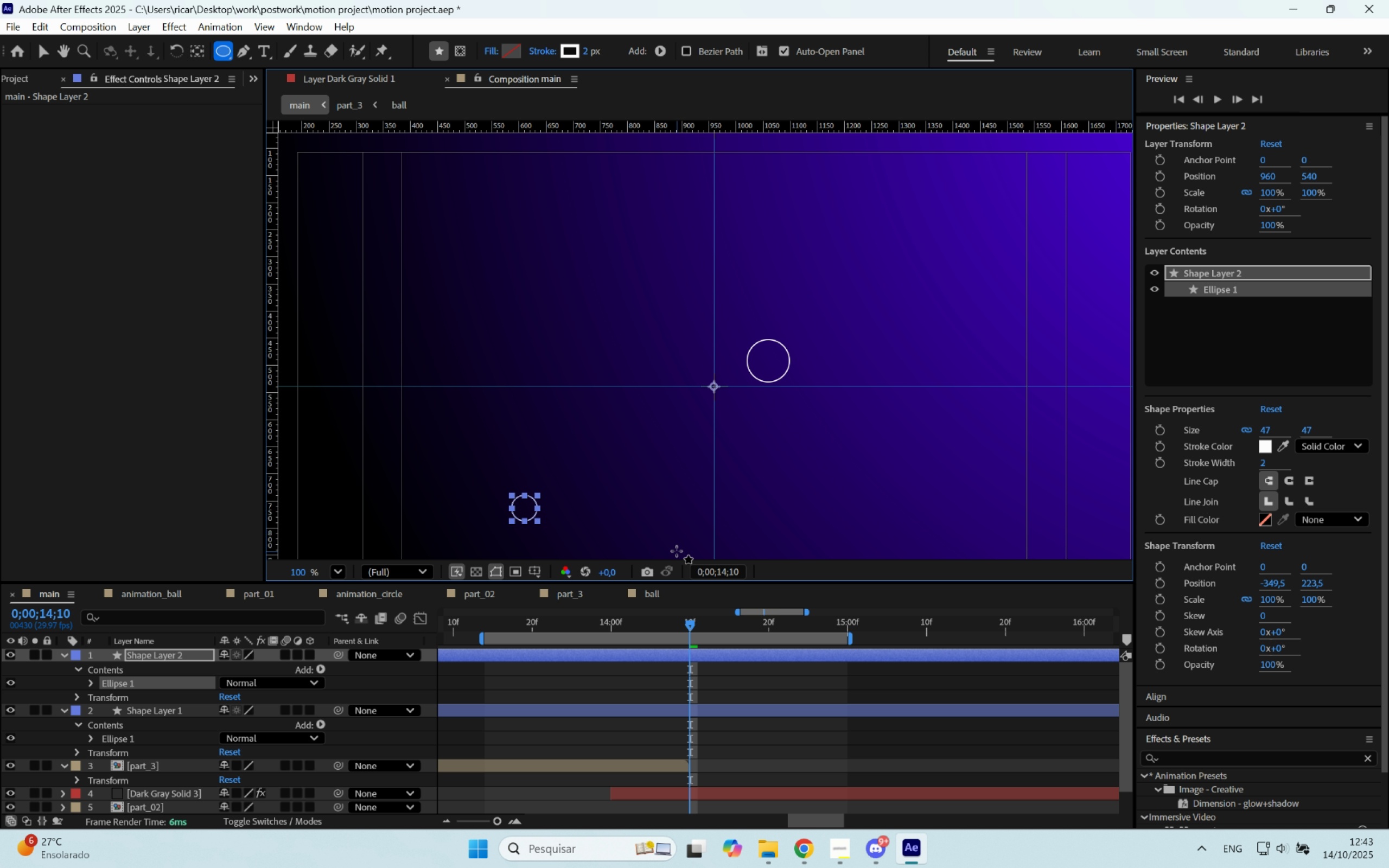 
type(Uu)
 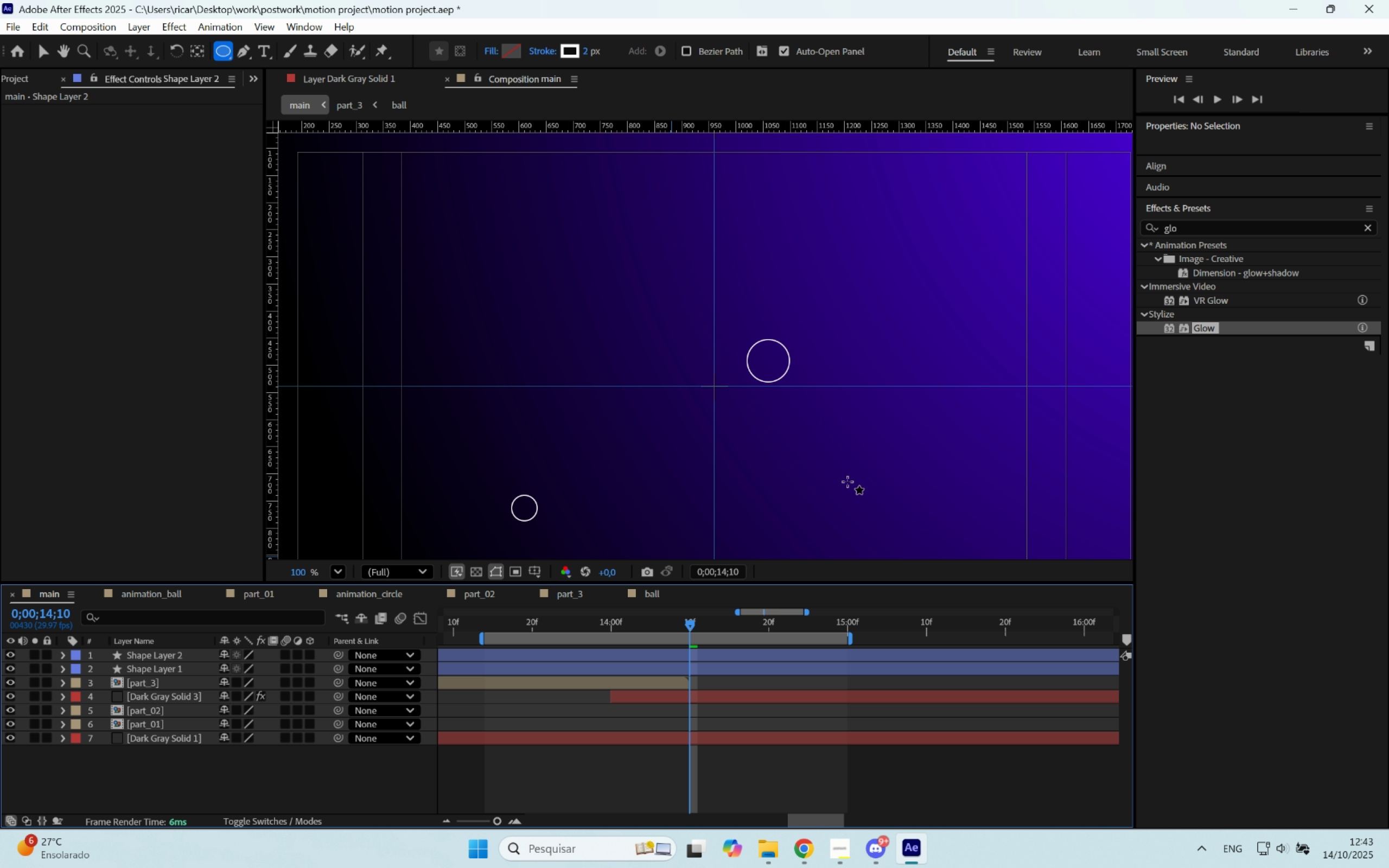 
hold_key(key=Space, duration=0.5)
 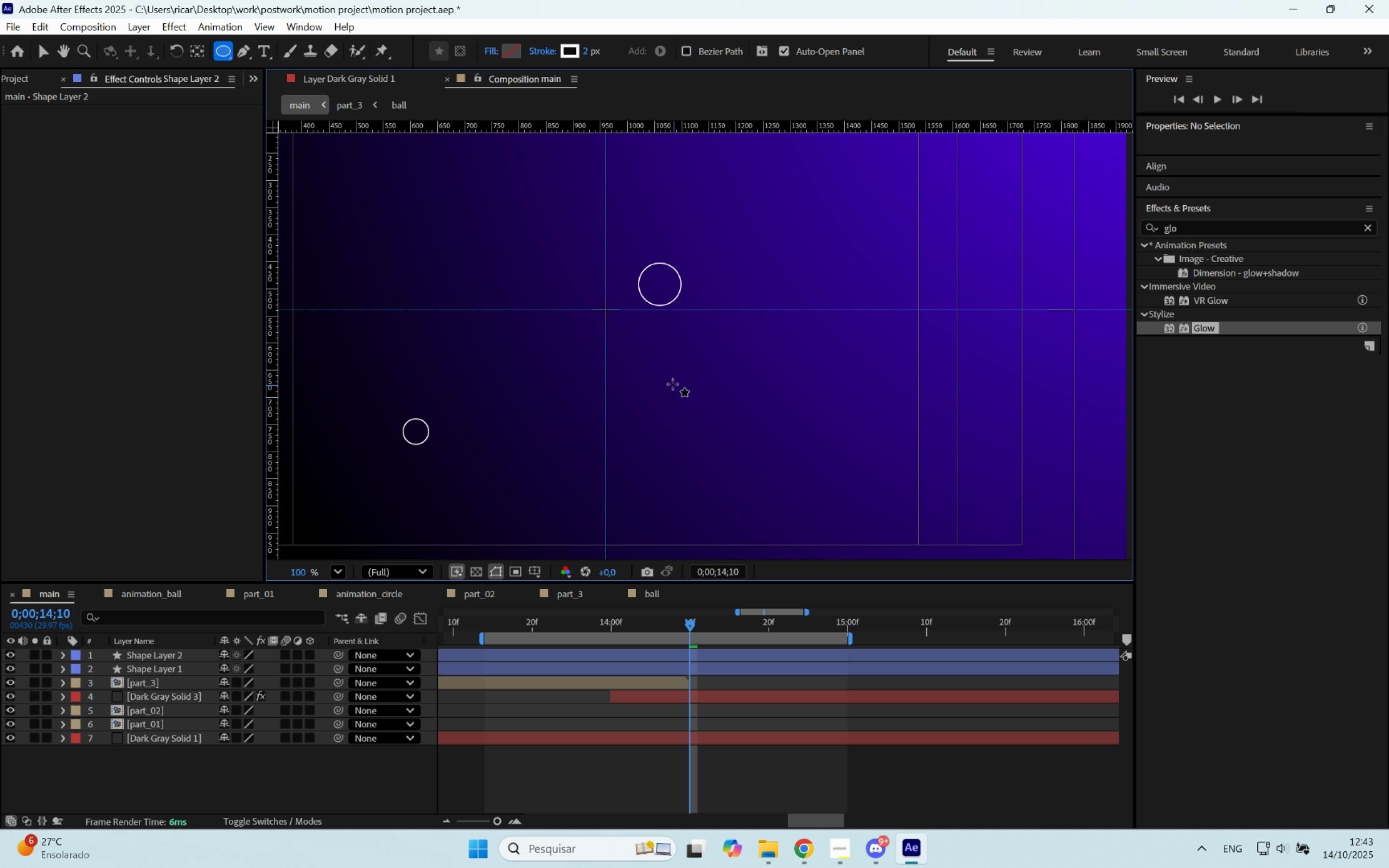 
hold_key(key=ShiftLeft, duration=0.88)
 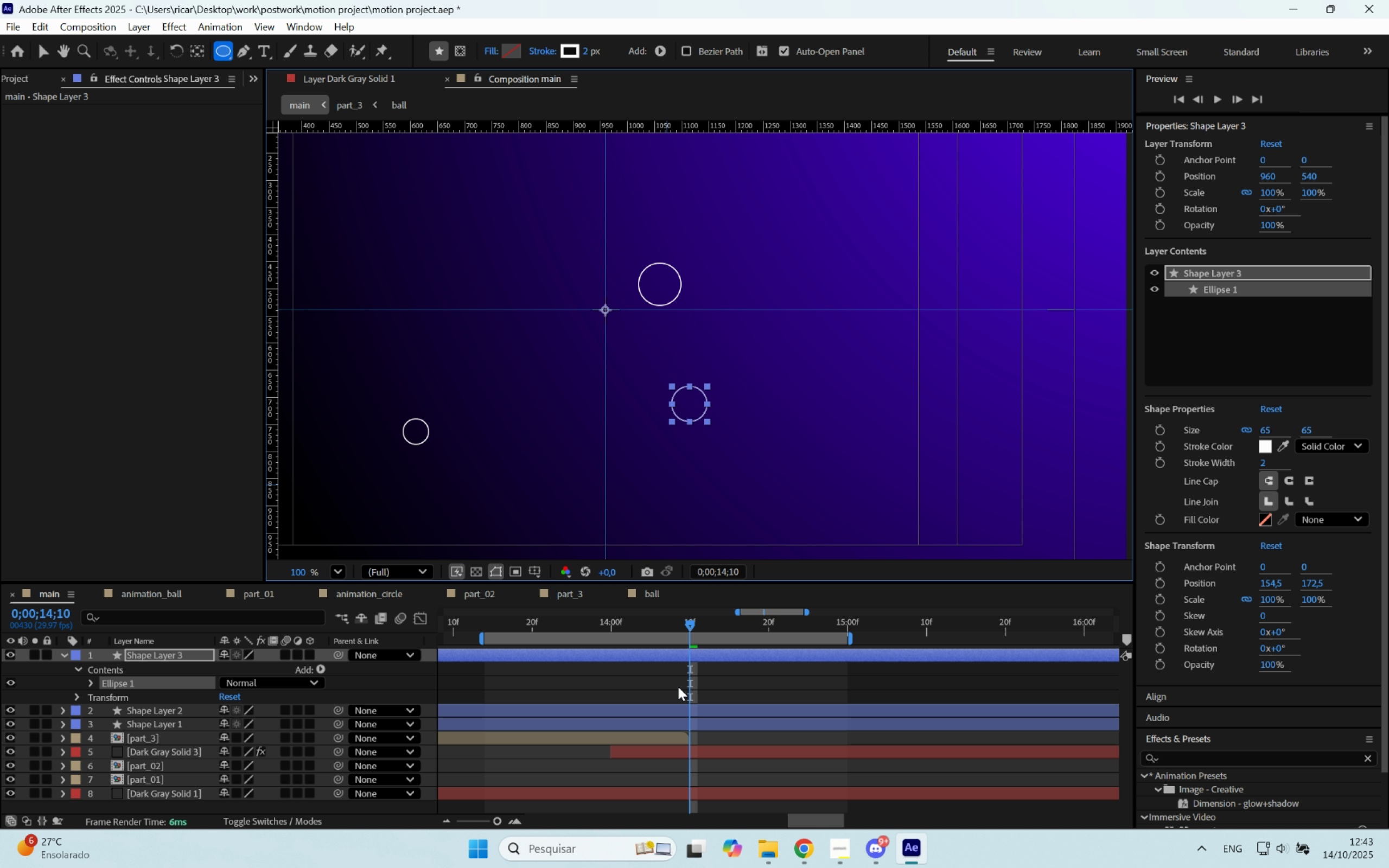 
left_click([679, 690])
 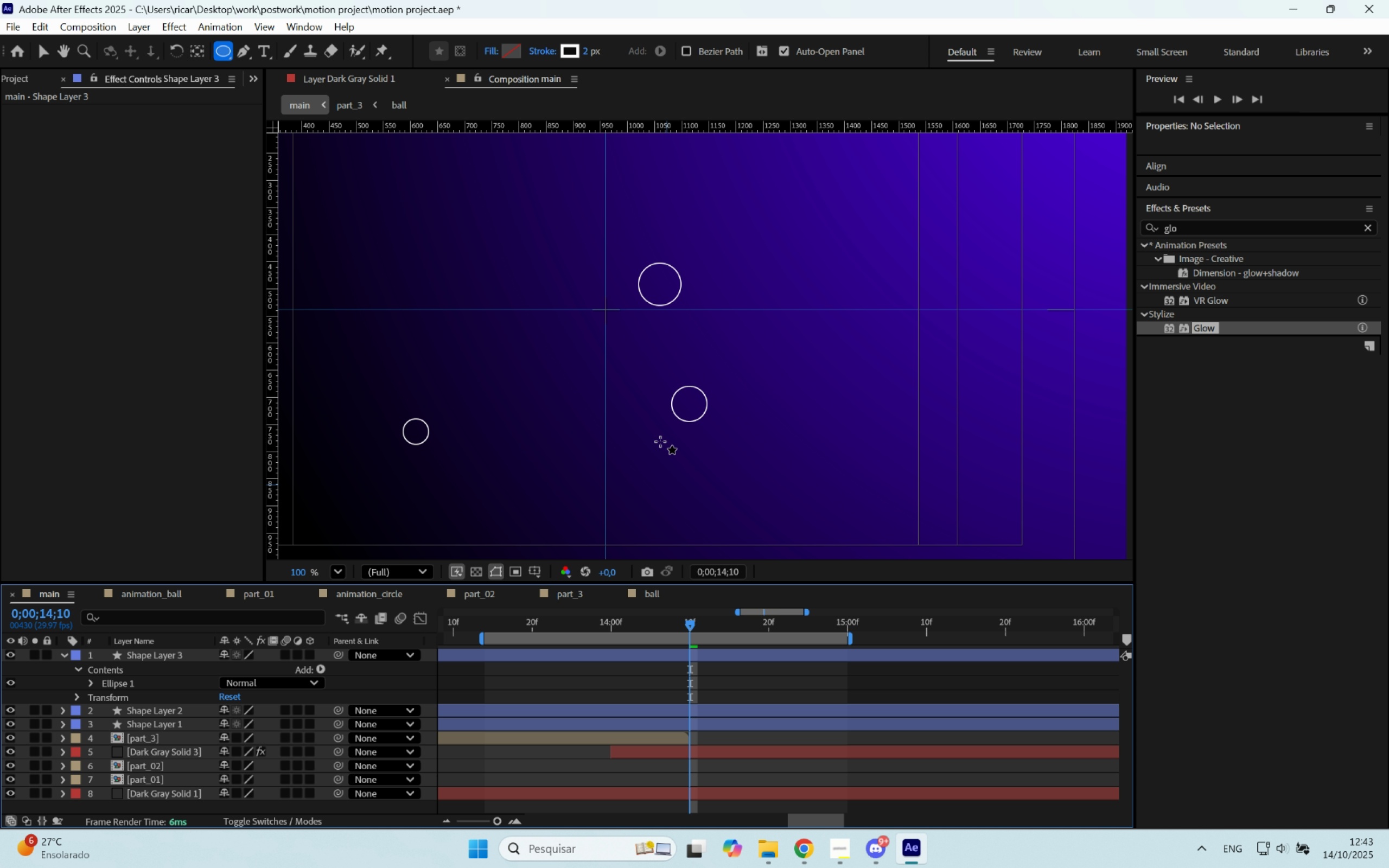 
hold_key(key=Space, duration=0.46)
 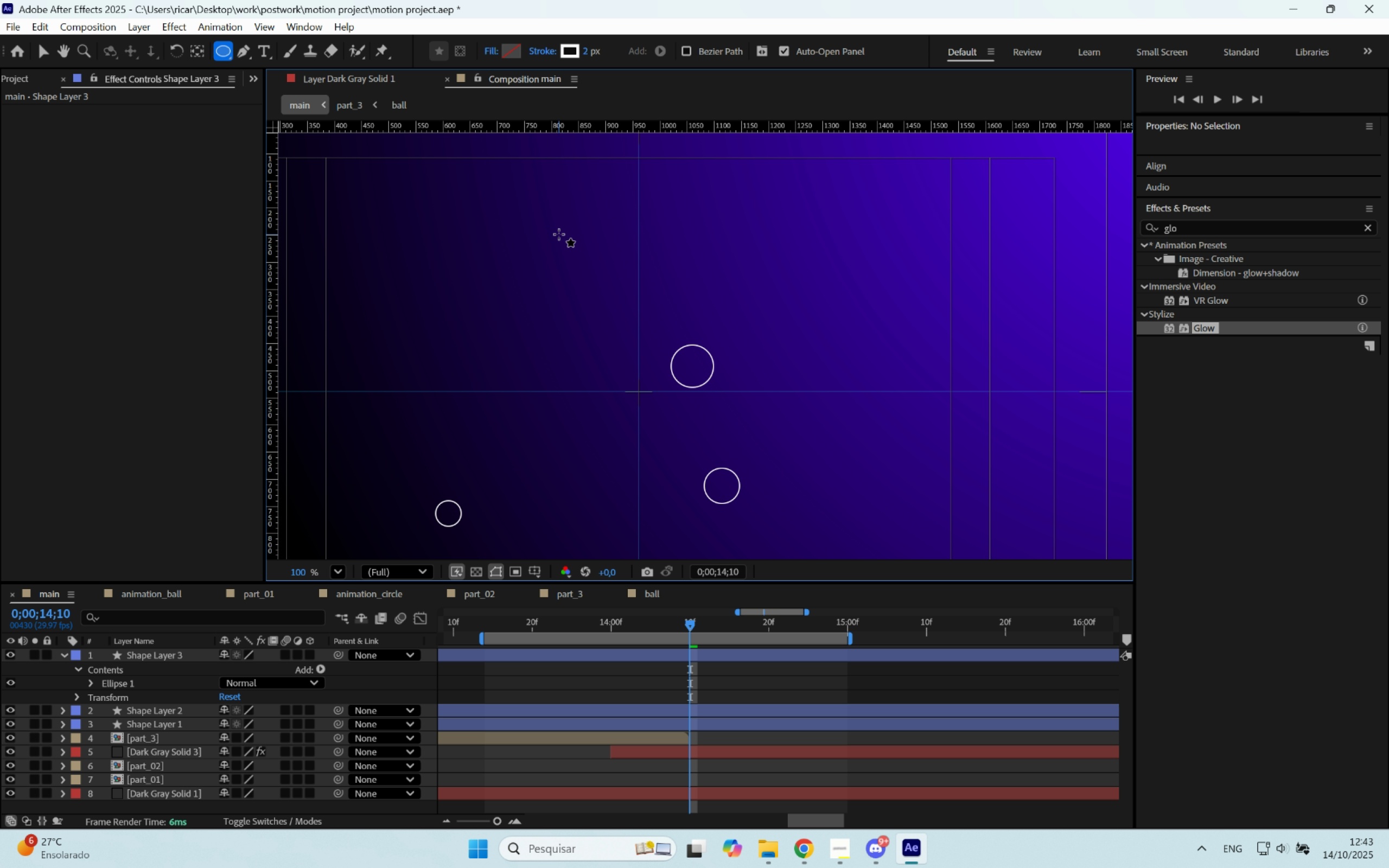 
hold_key(key=ShiftLeft, duration=1.19)
 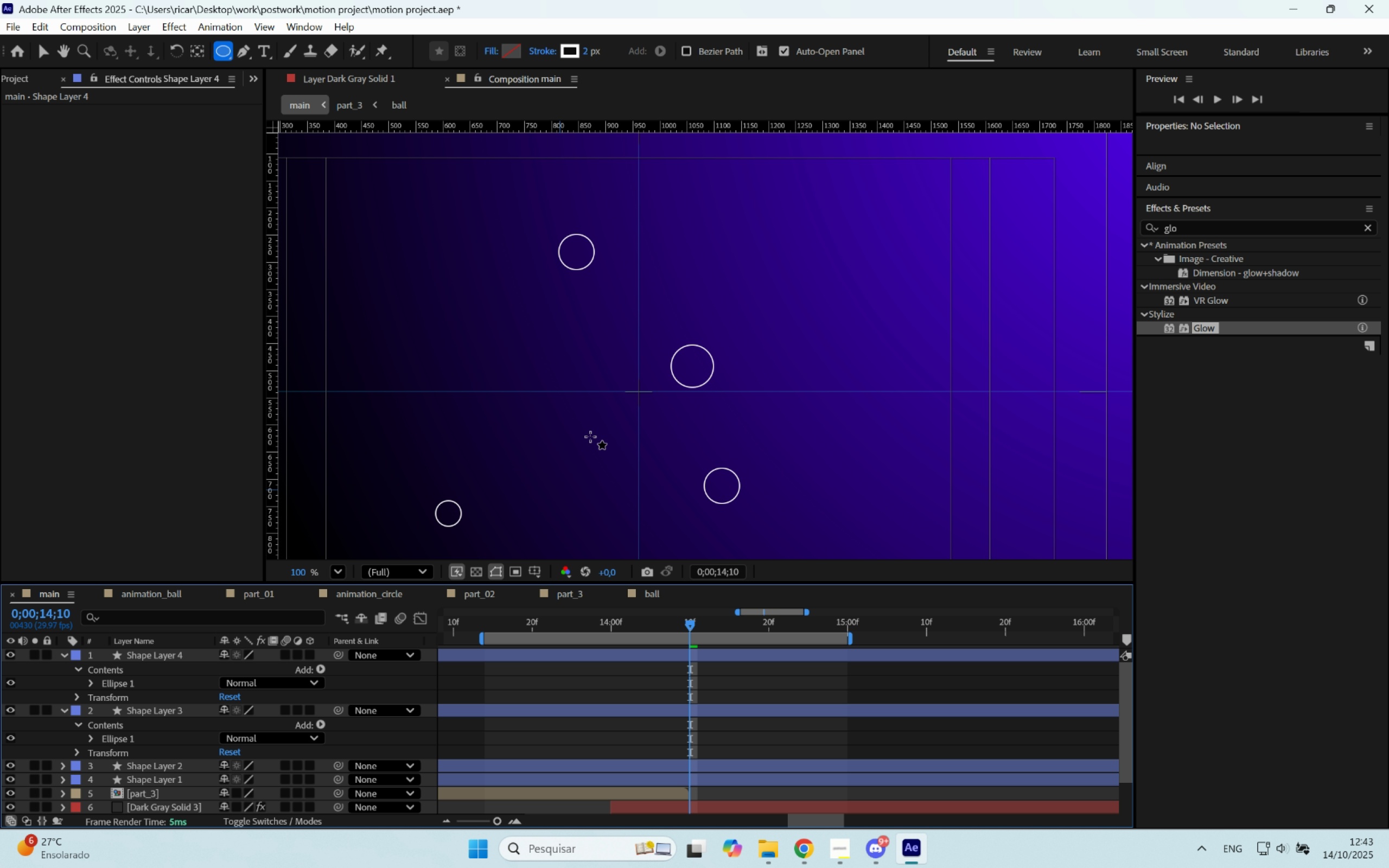 
hold_key(key=ShiftLeft, duration=1.29)
 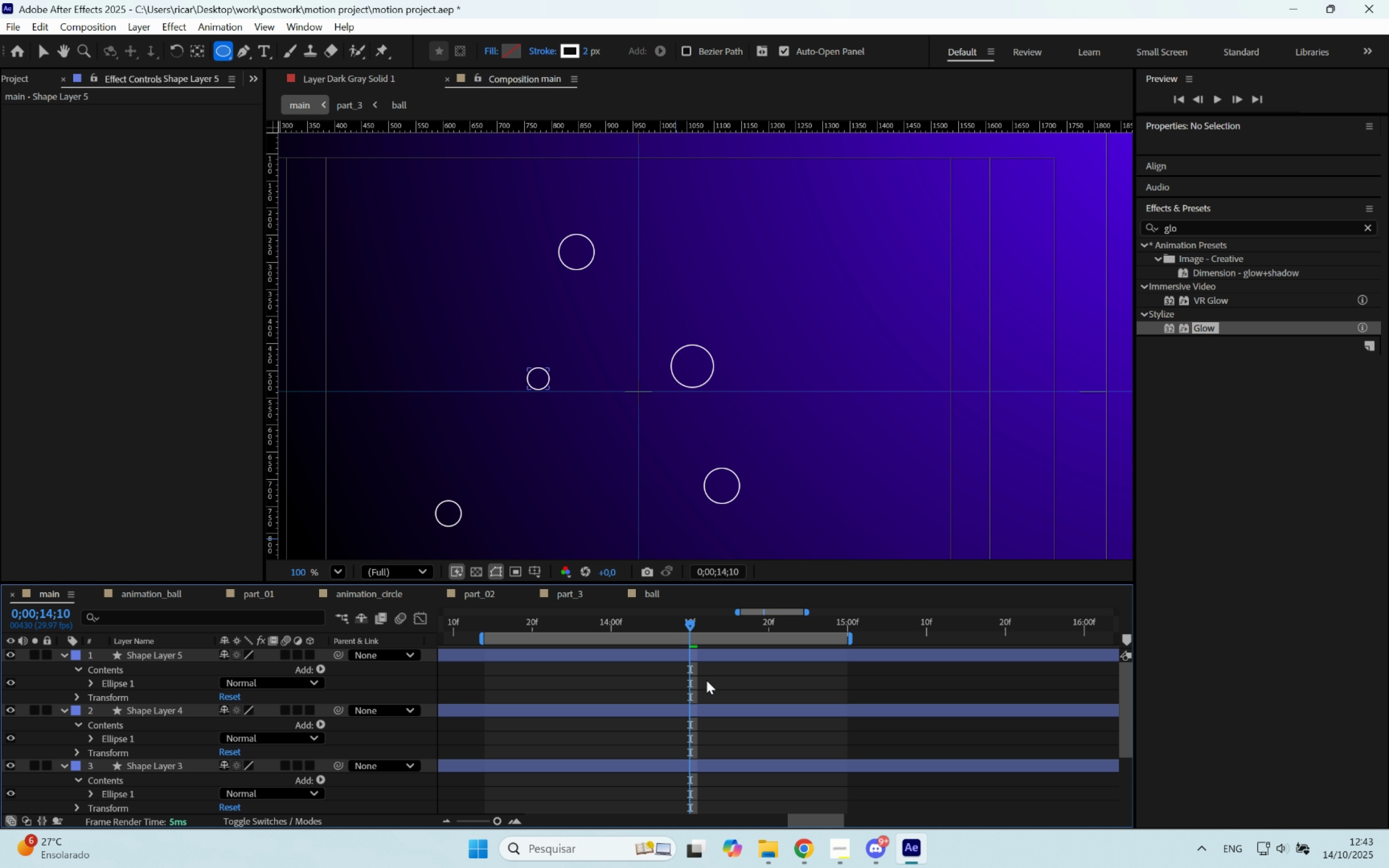 
scroll: coordinate [730, 451], scroll_direction: down, amount: 6.0
 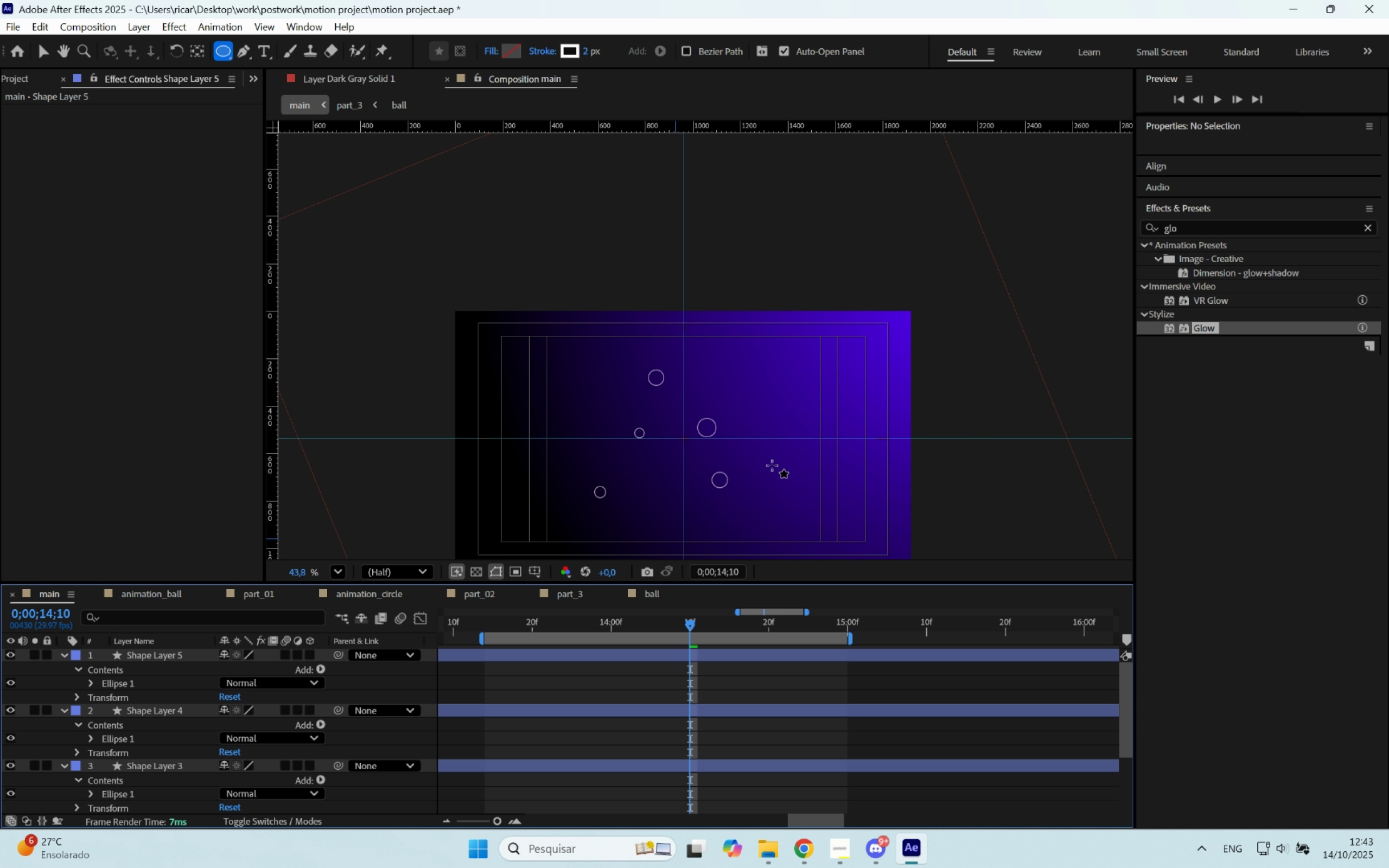 
hold_key(key=Space, duration=0.59)
 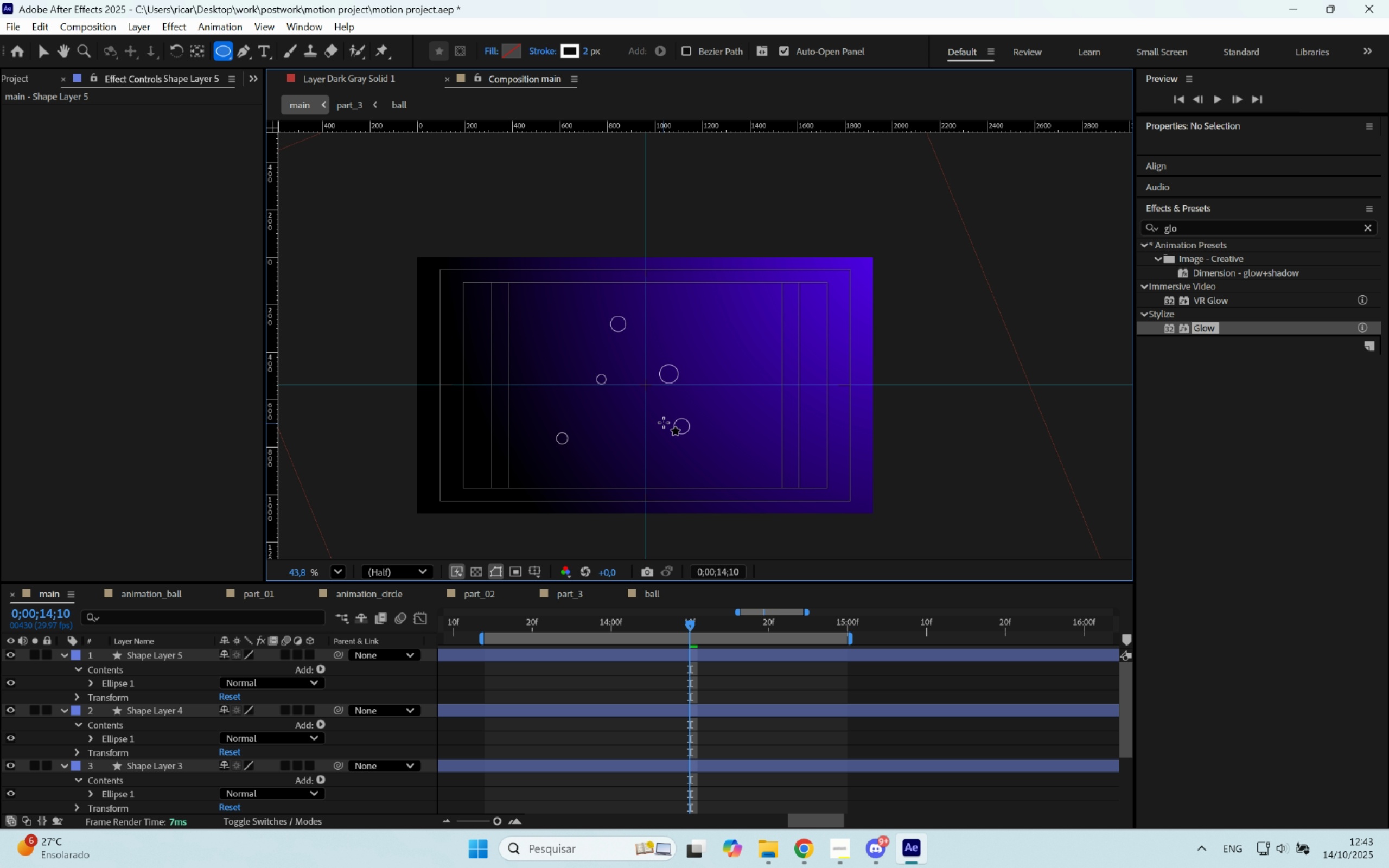 
key(Control+Z)
 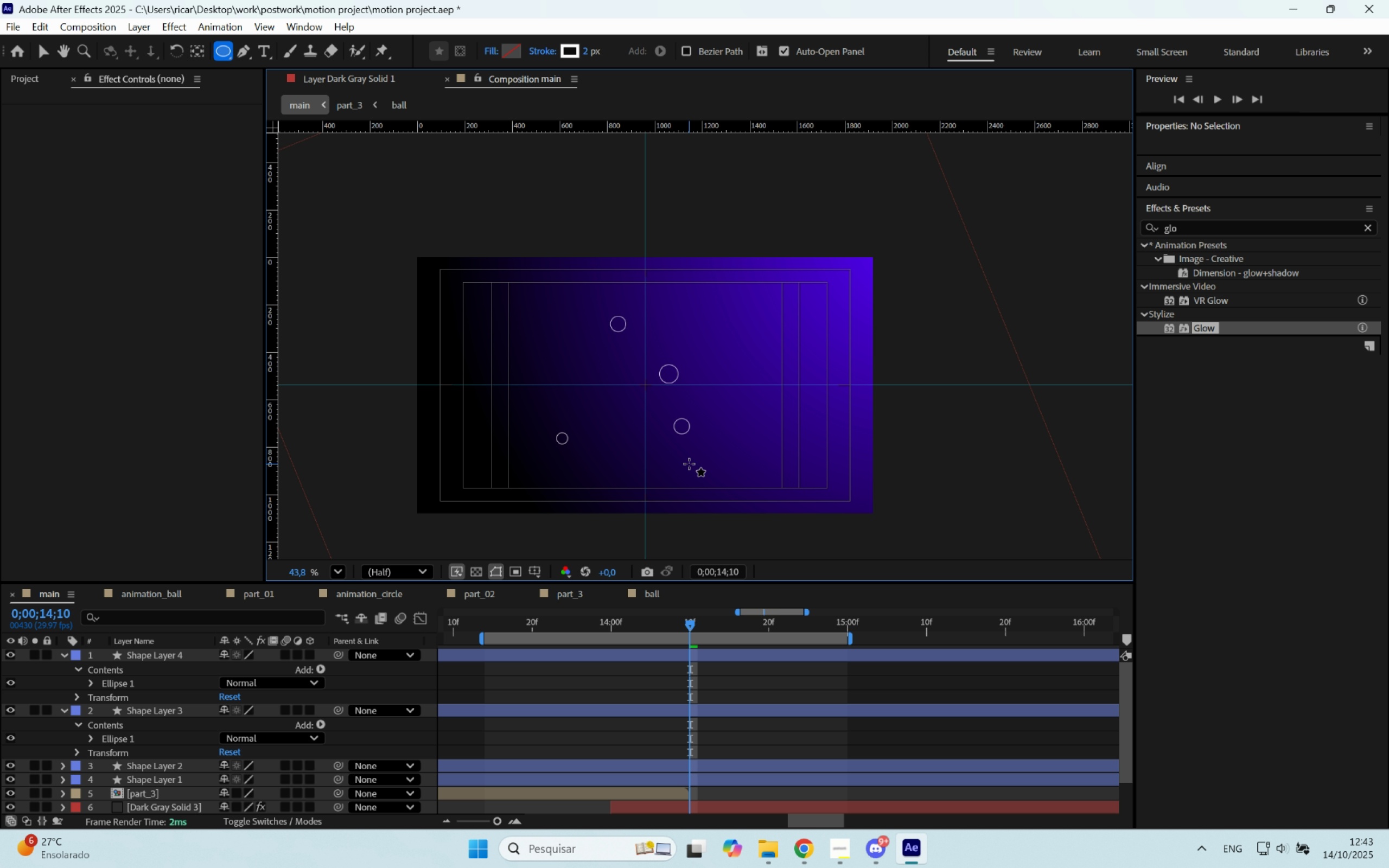 
key(Control+Z)
 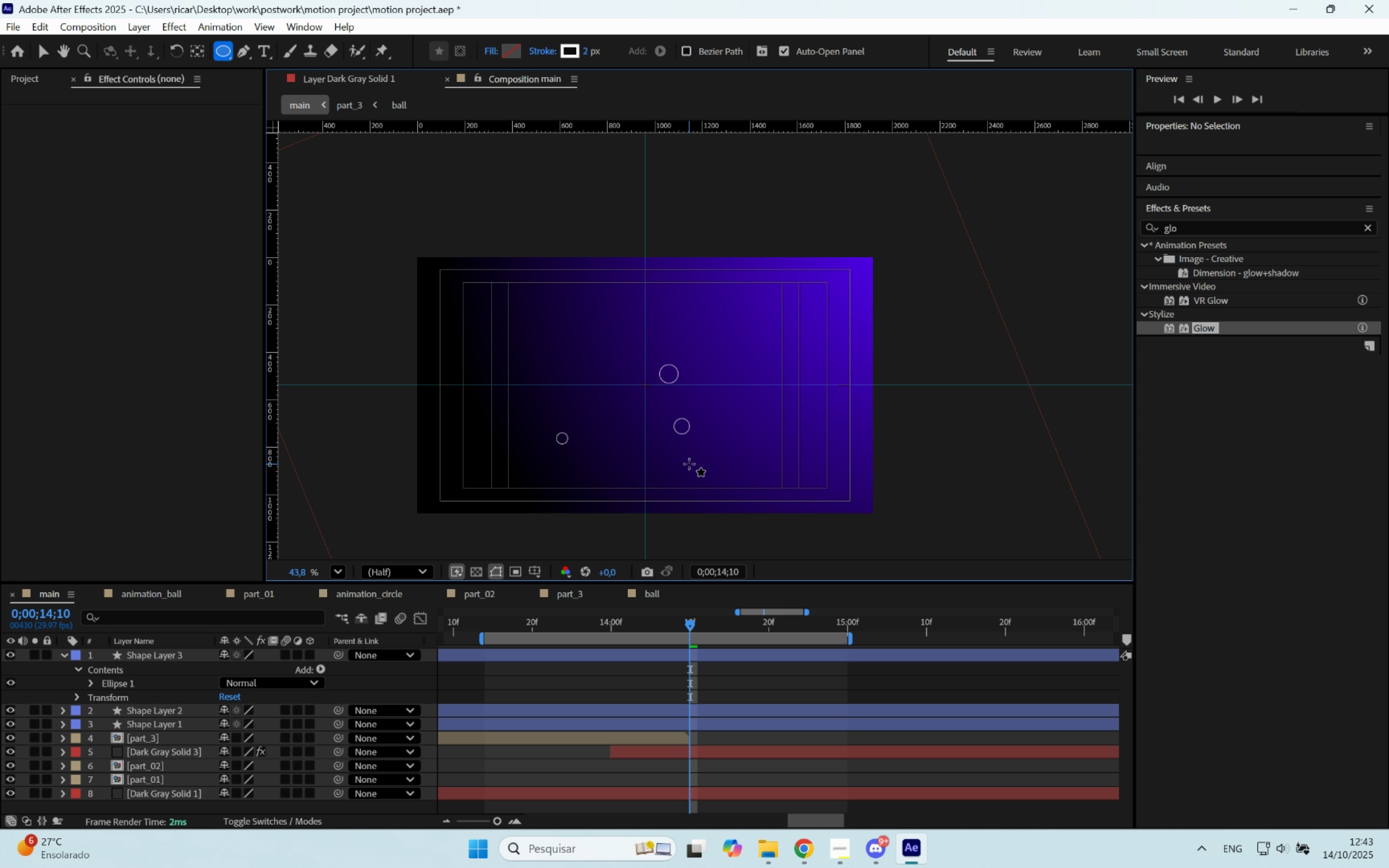 
key(Control+Z)
 